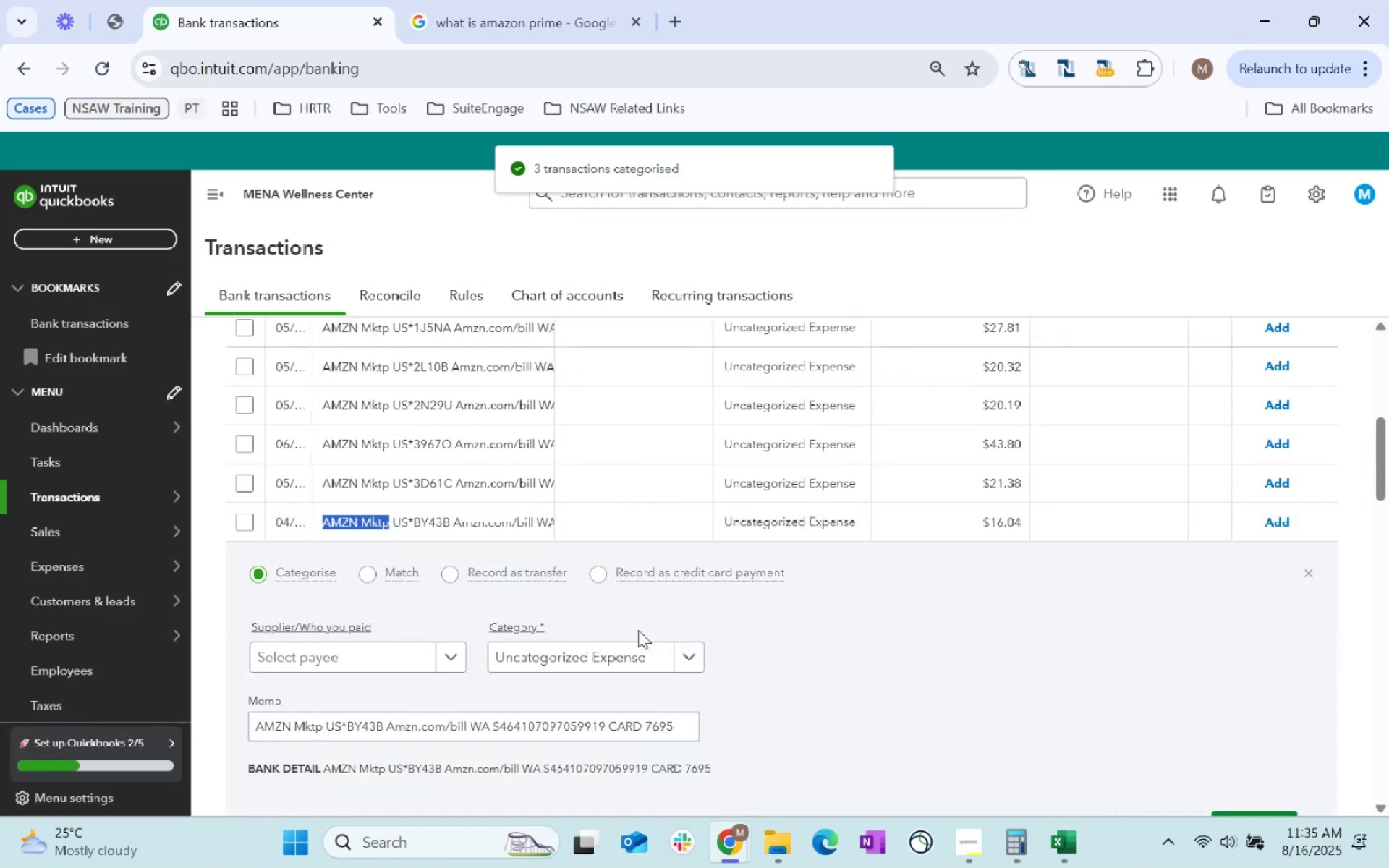 
scroll: coordinate [779, 635], scroll_direction: up, amount: 7.0
 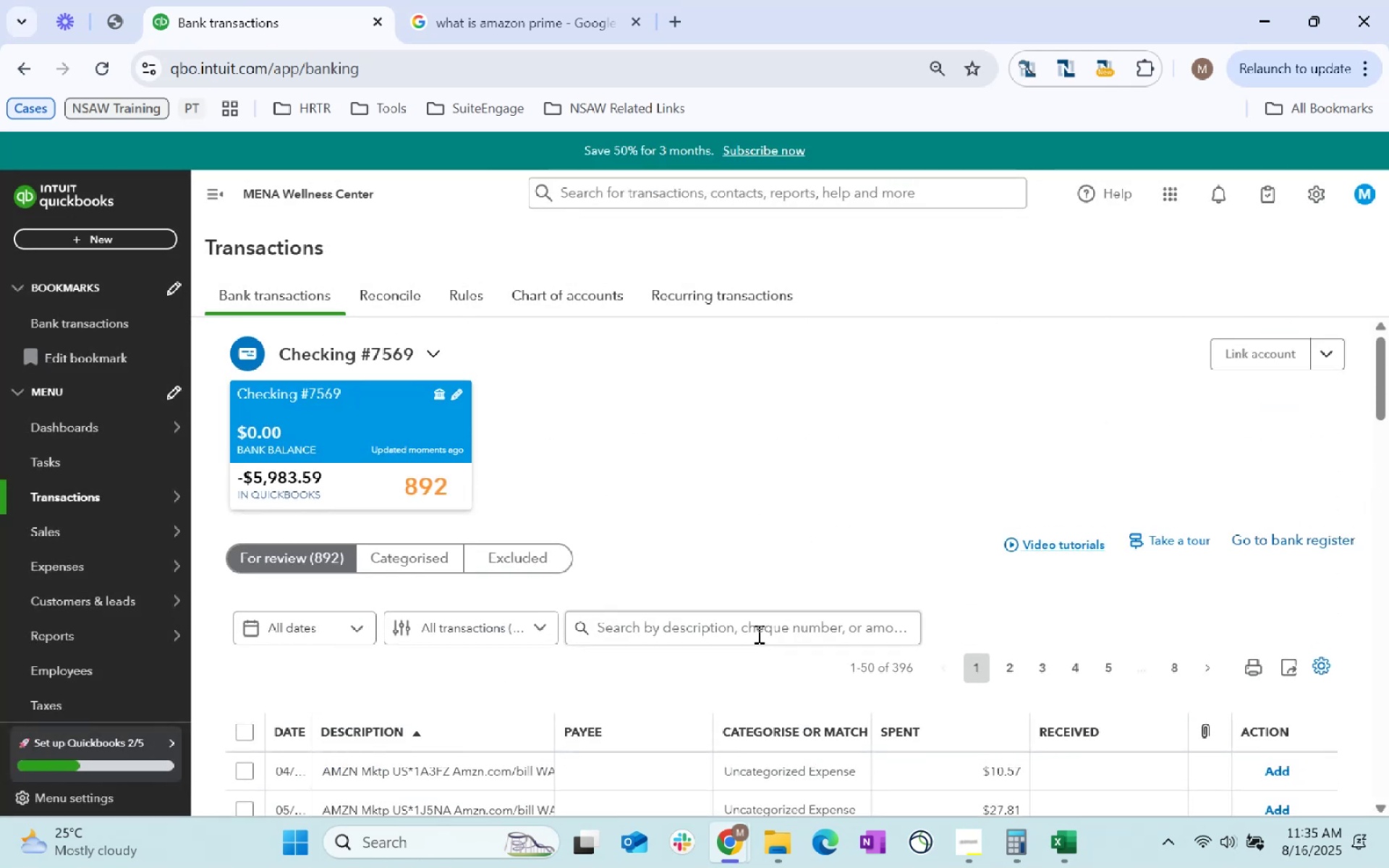 
key(Control+ControlLeft)
 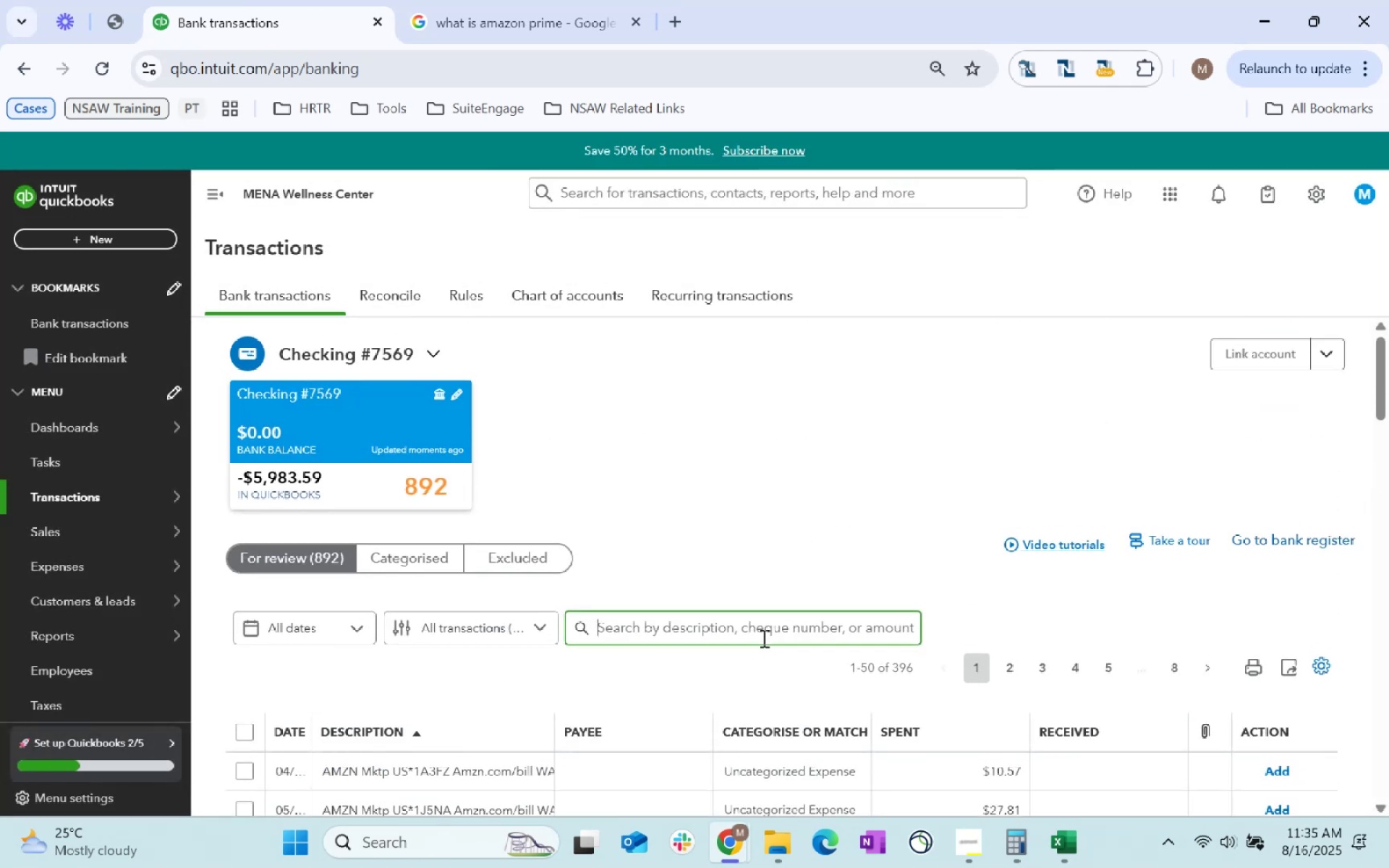 
key(Control+V)
 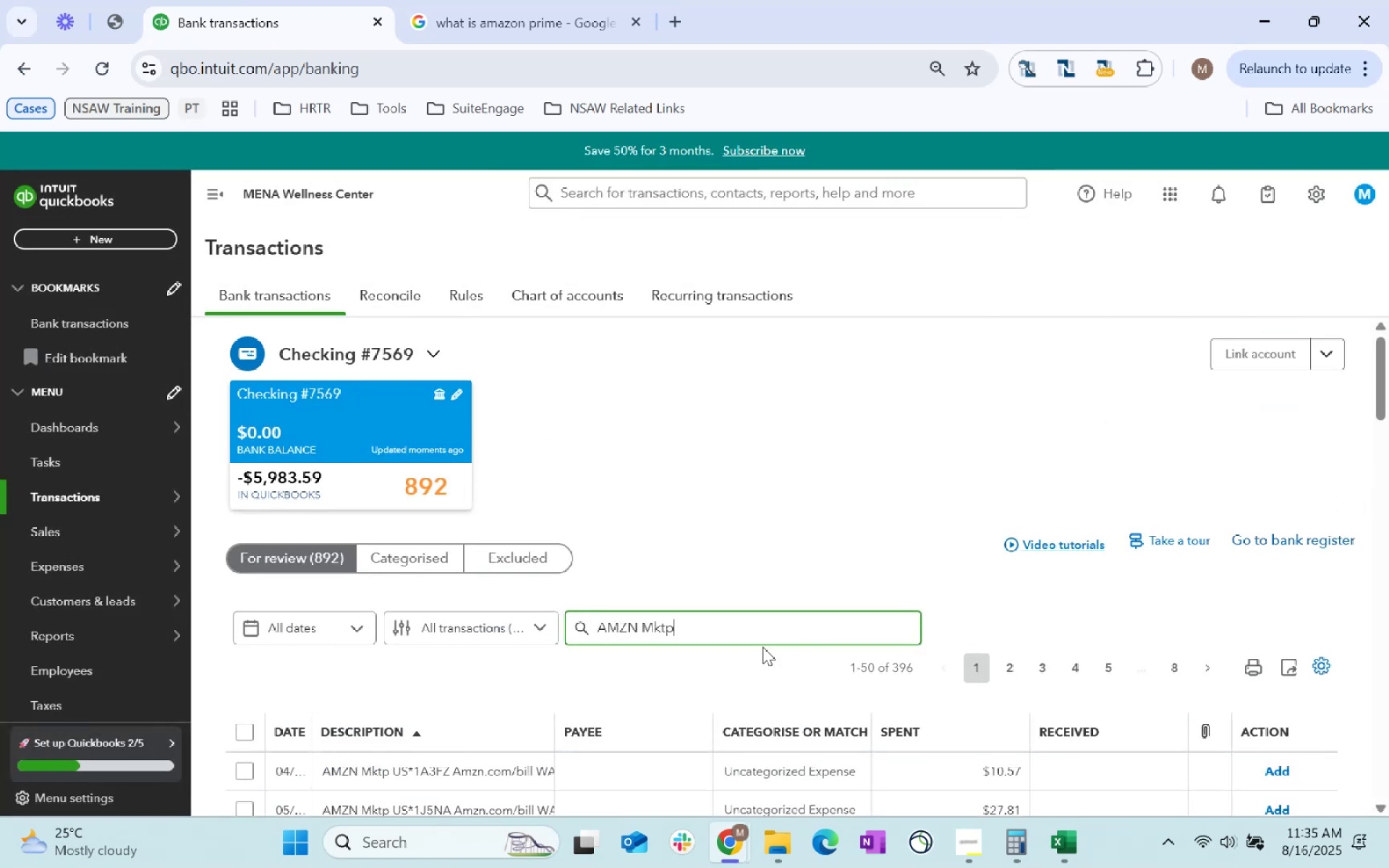 
key(Enter)
 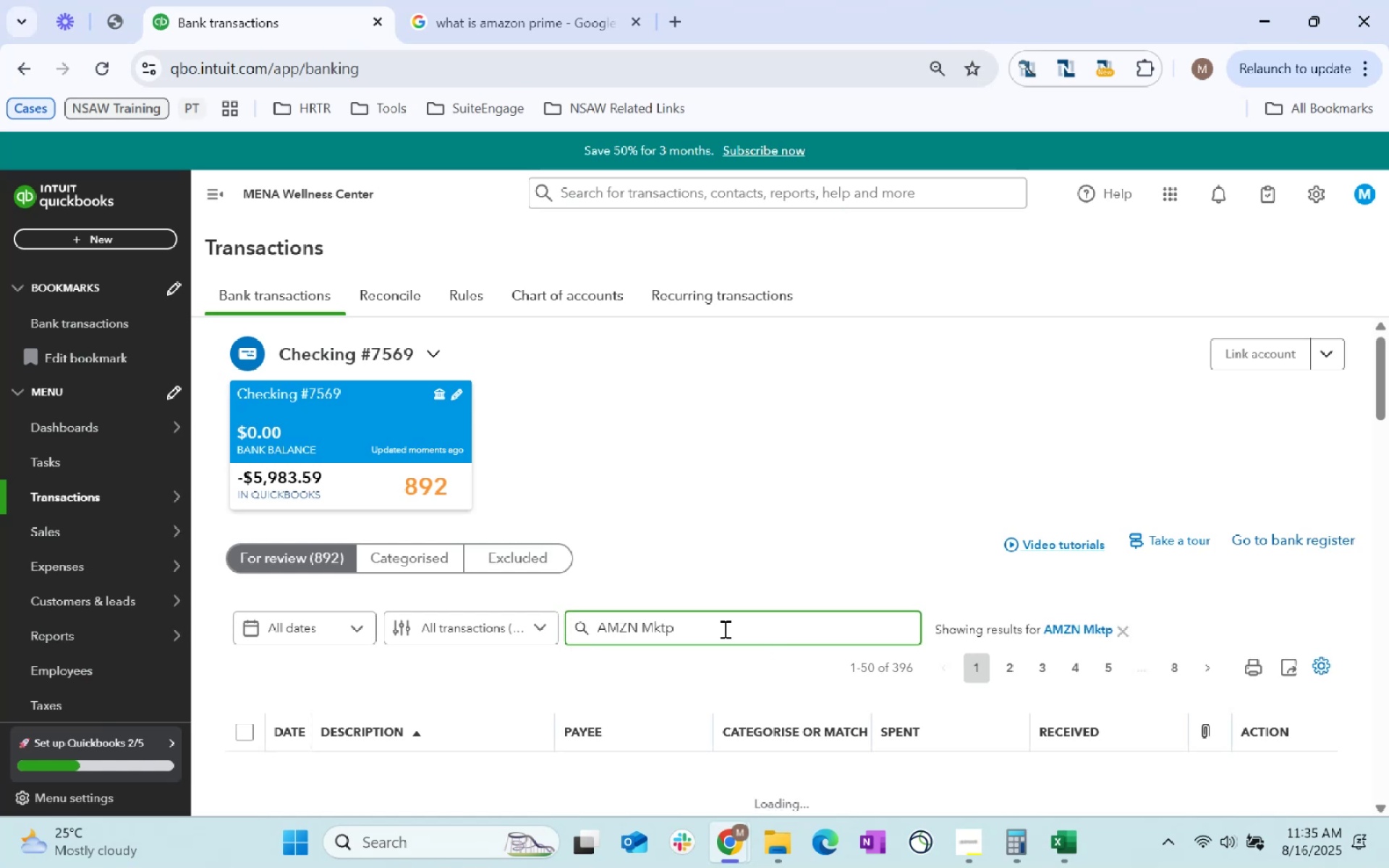 
scroll: coordinate [282, 771], scroll_direction: down, amount: 70.0
 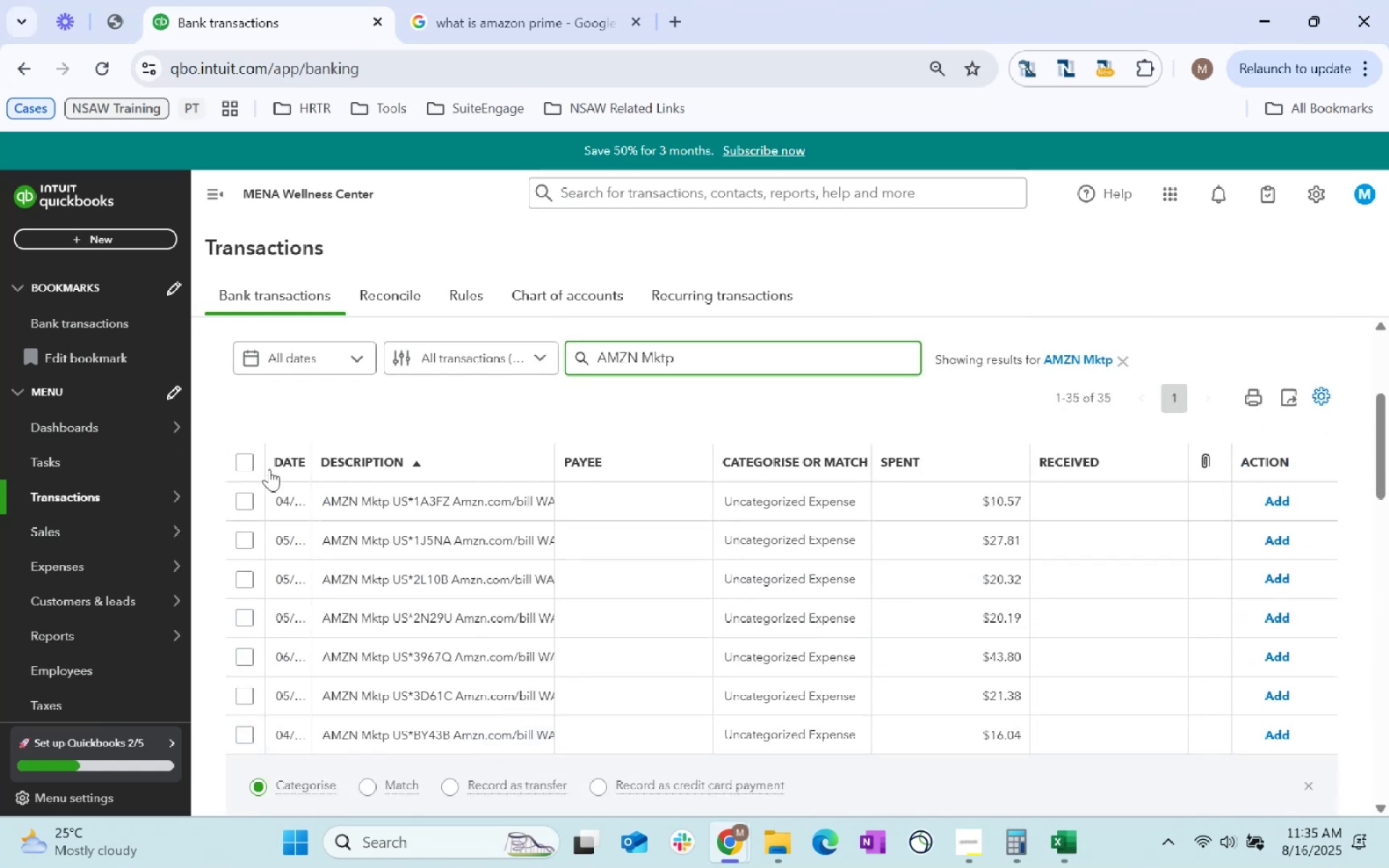 
left_click([240, 463])
 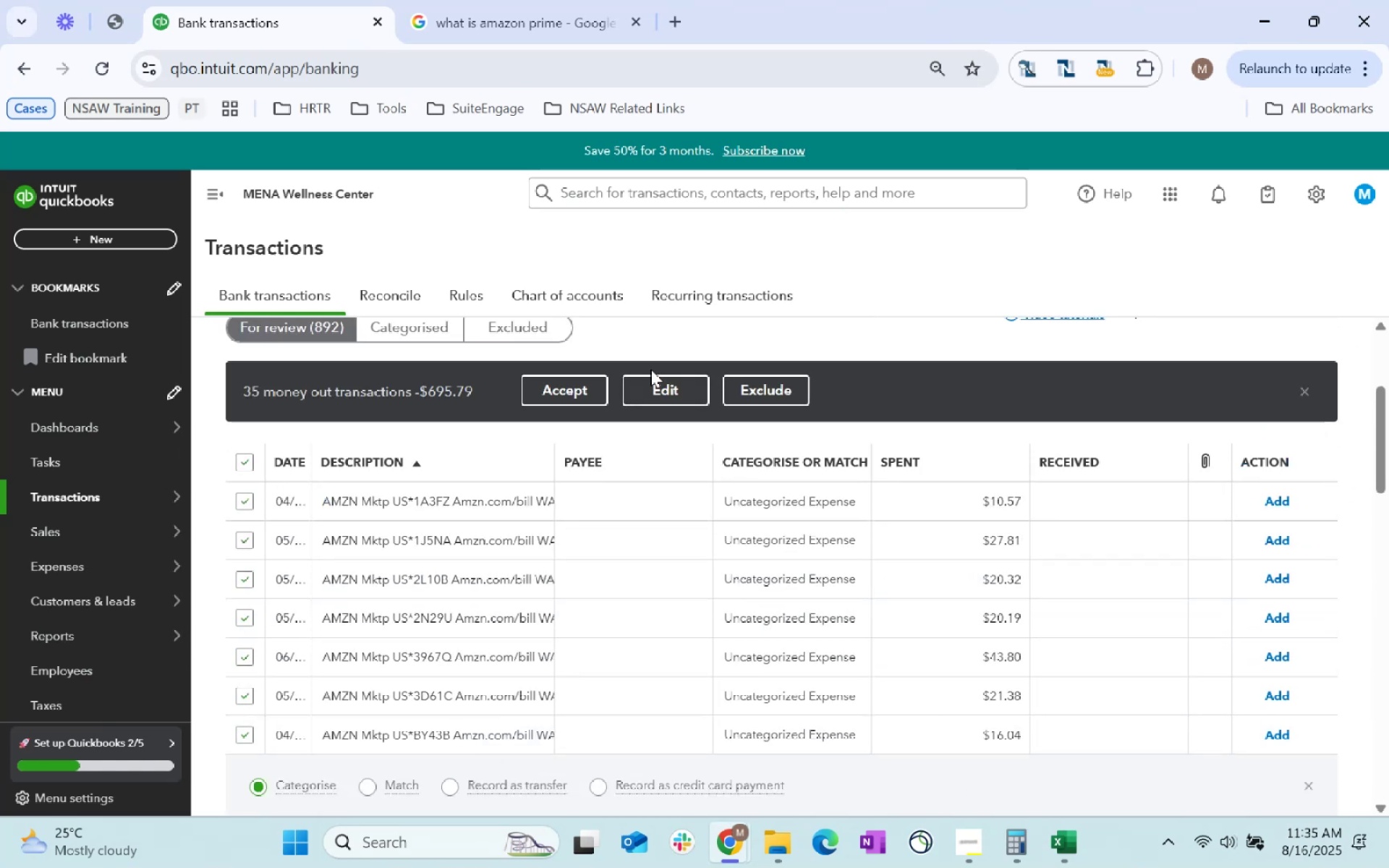 
left_click([665, 377])
 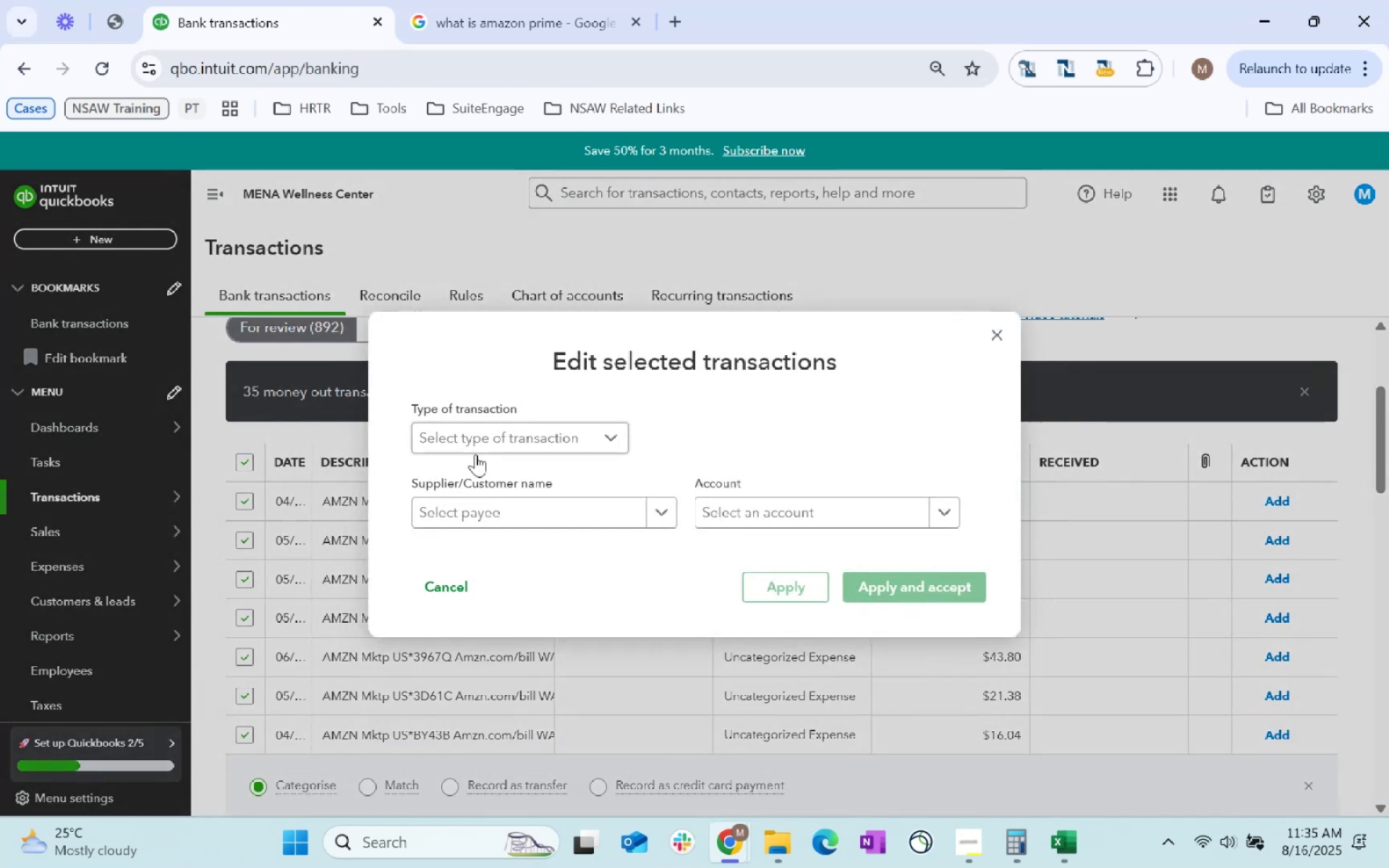 
left_click([535, 507])
 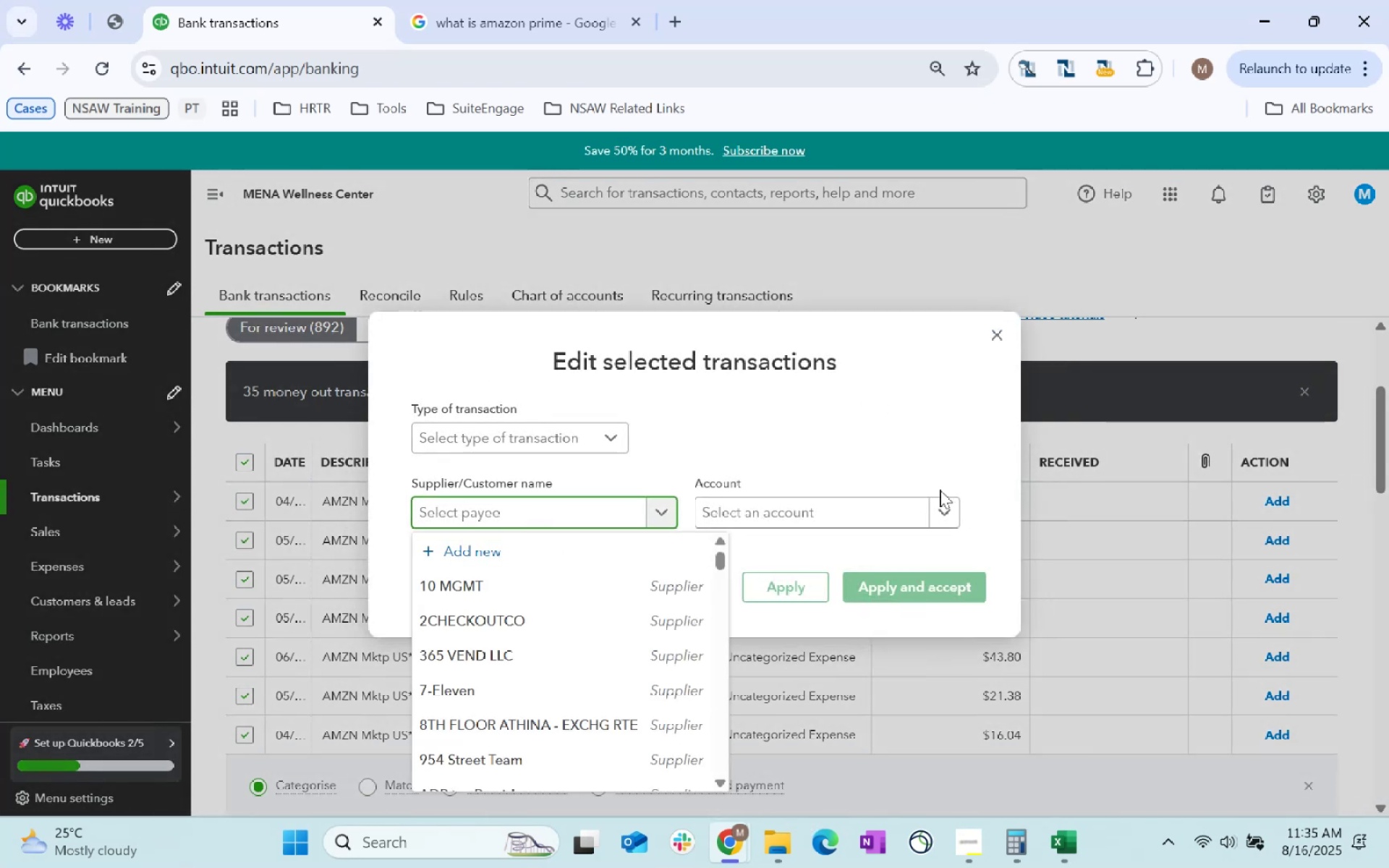 
type(Amazon)
 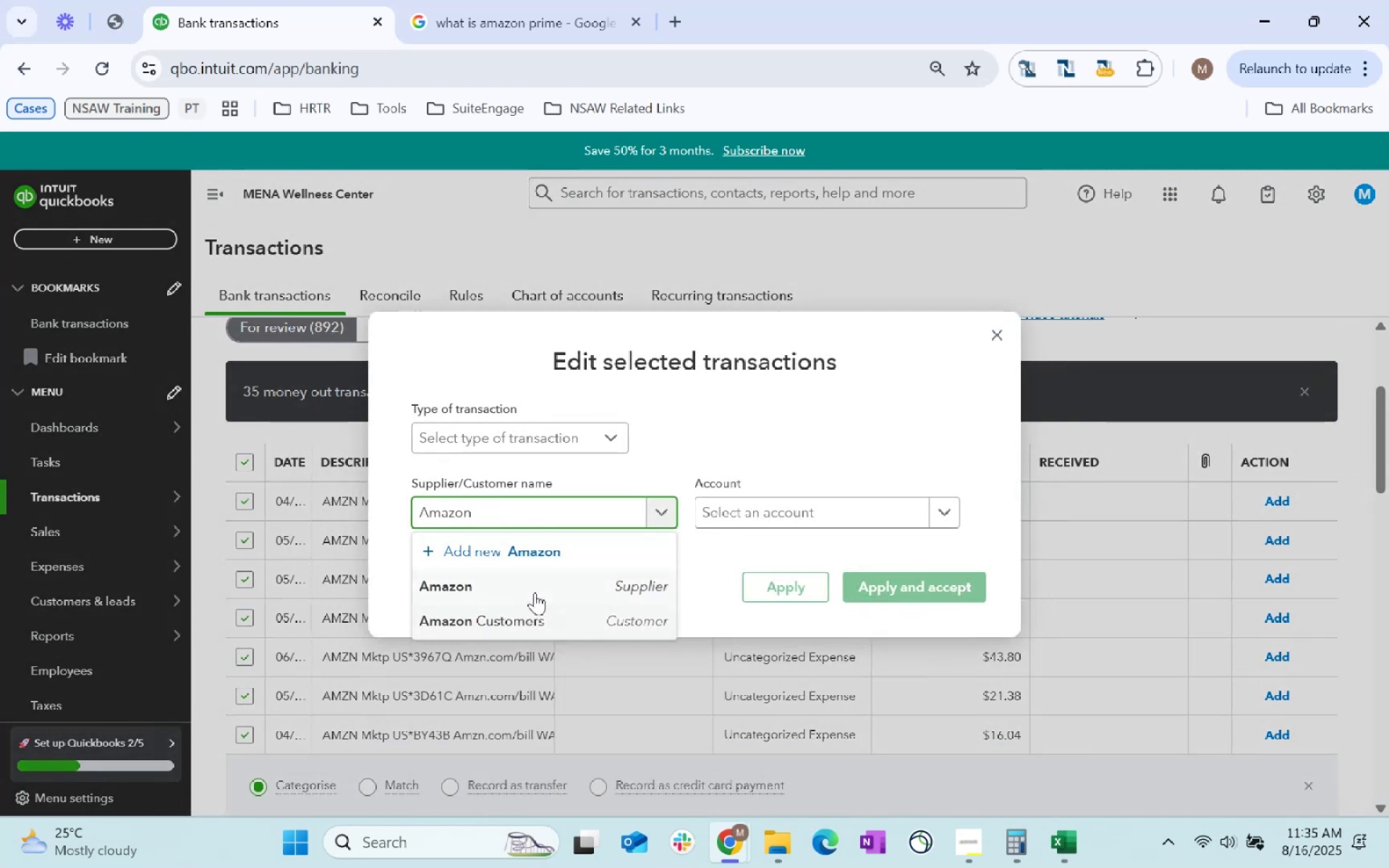 
left_click([799, 516])
 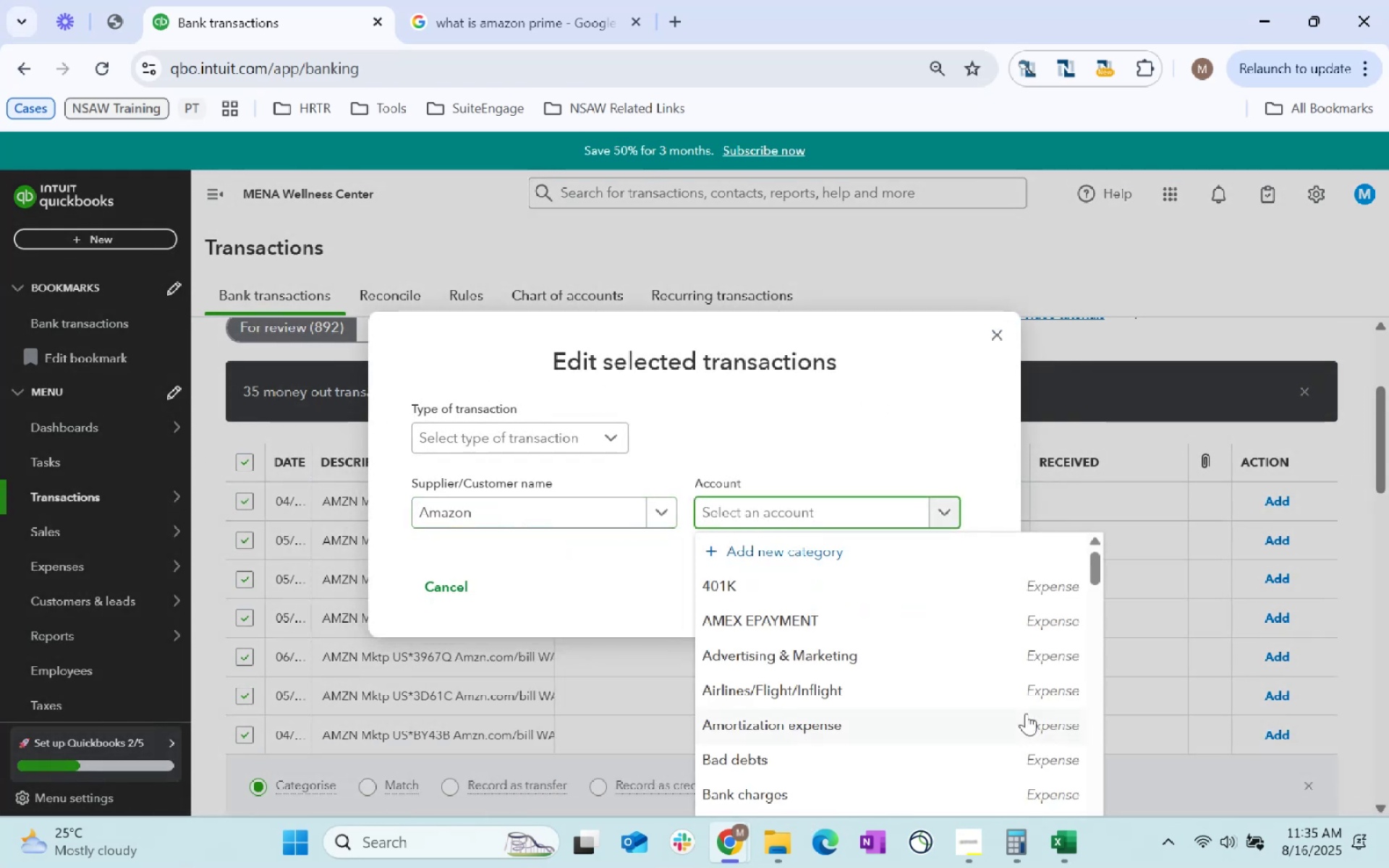 
wait(5.56)
 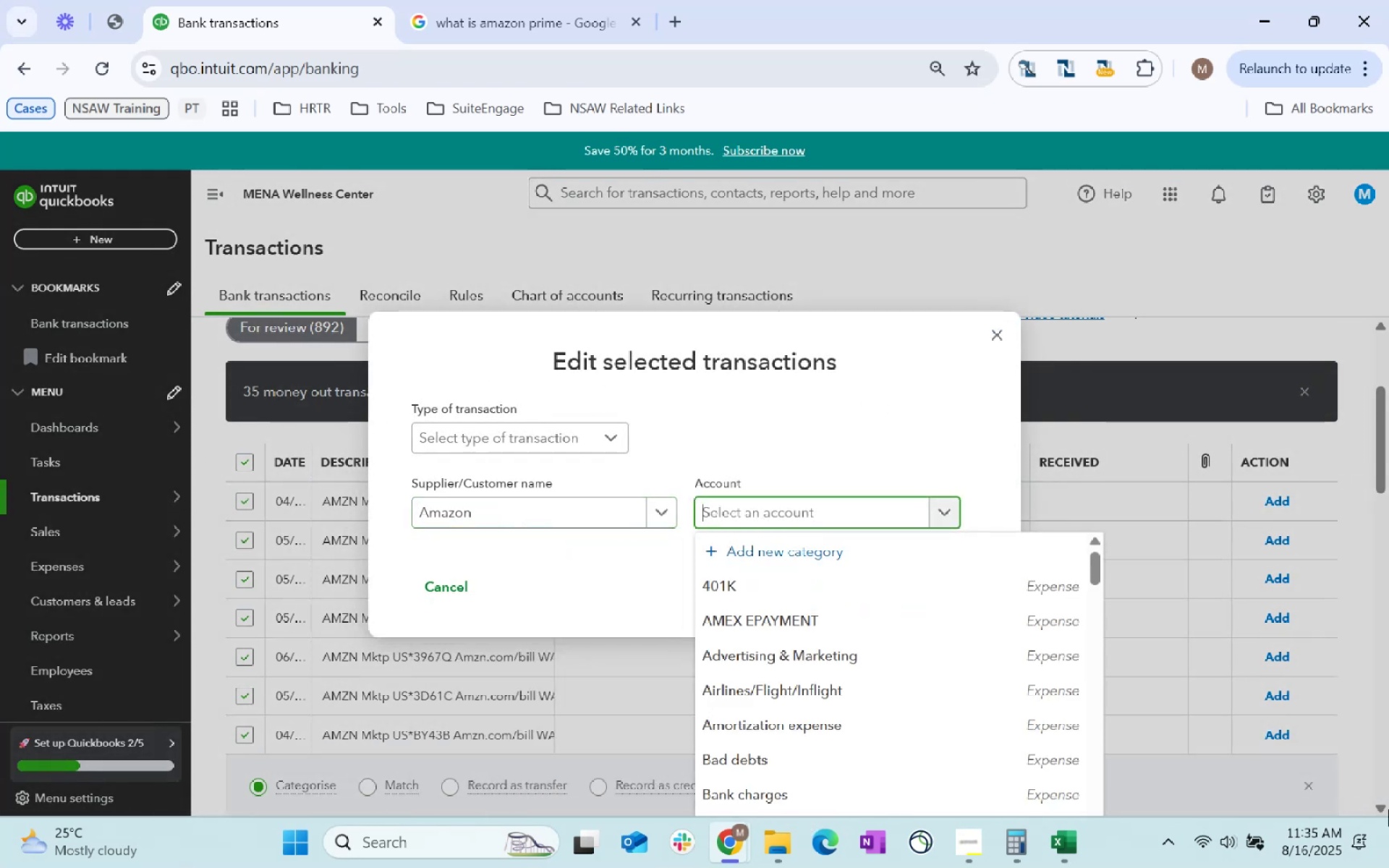 
scroll: coordinate [1018, 742], scroll_direction: down, amount: 4.0
 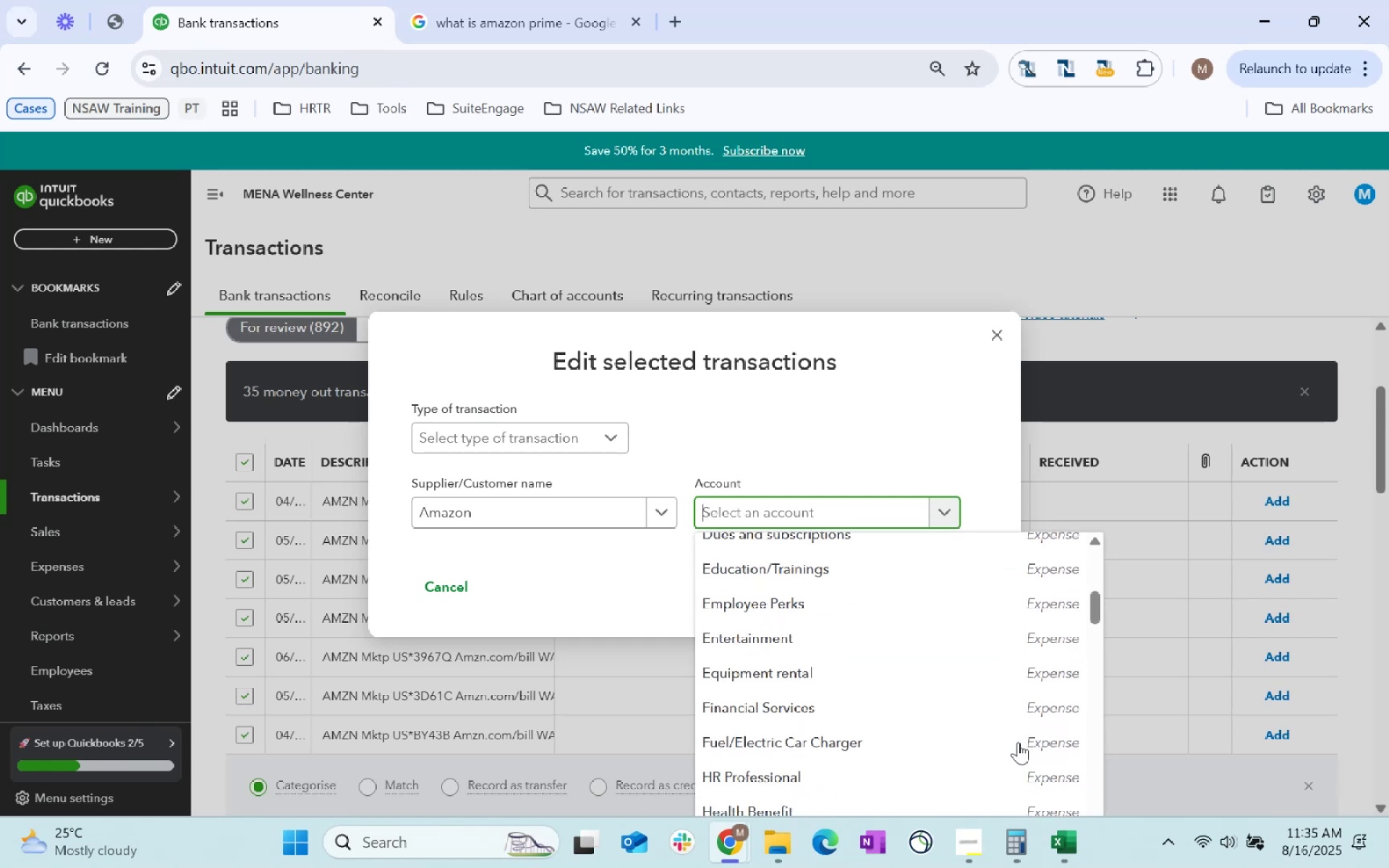 
type(Supplies)
 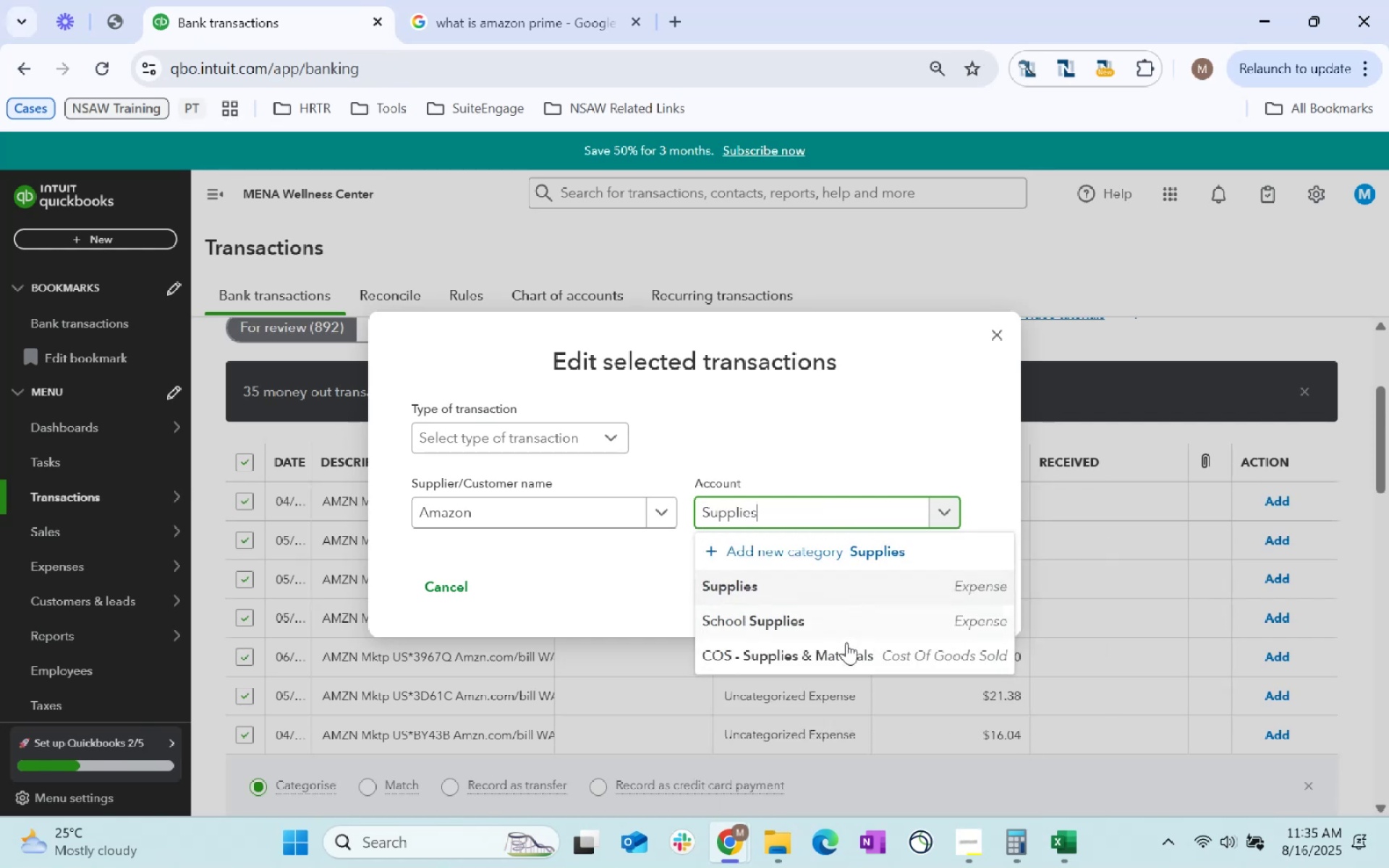 
left_click([849, 644])
 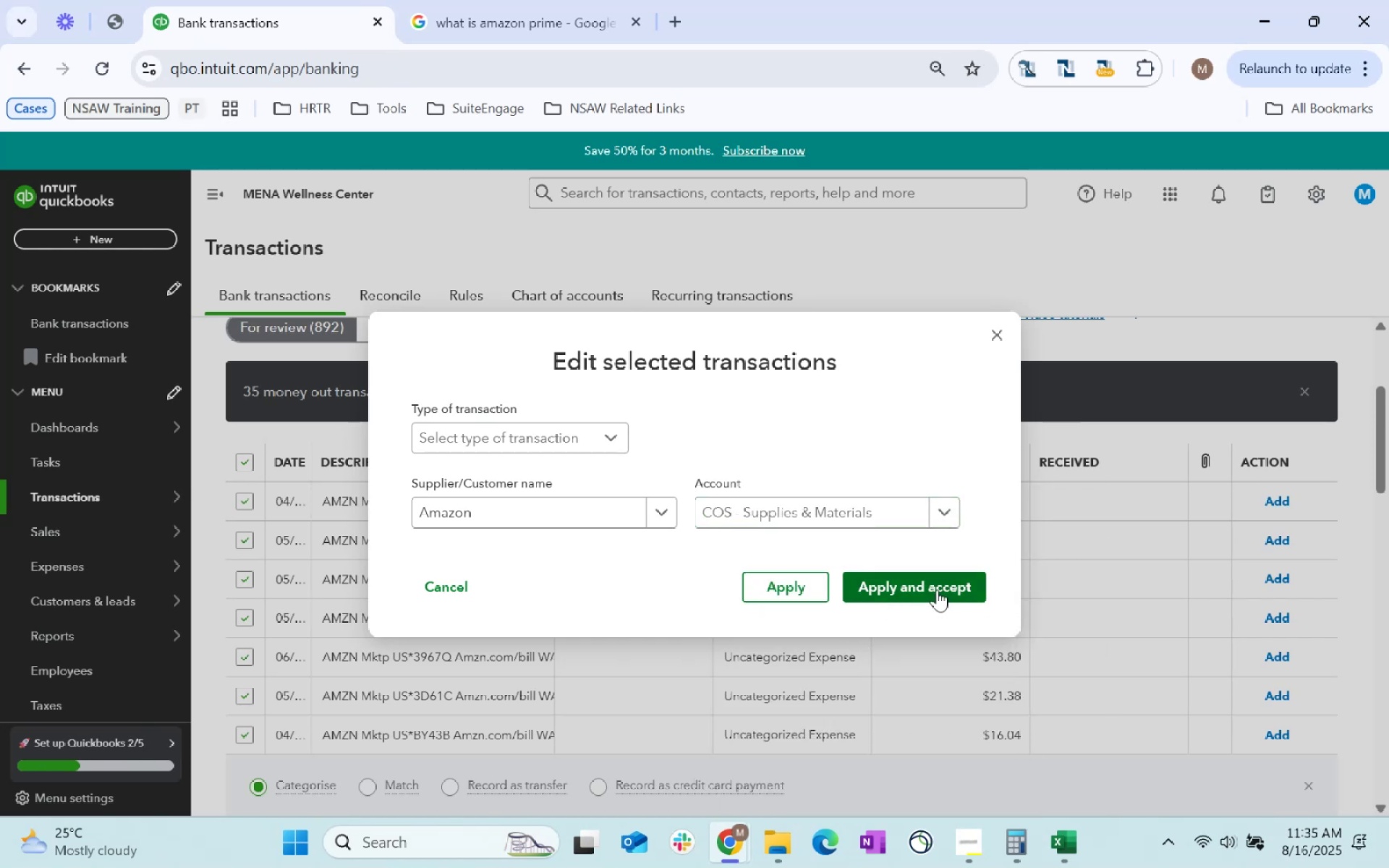 
left_click([937, 590])
 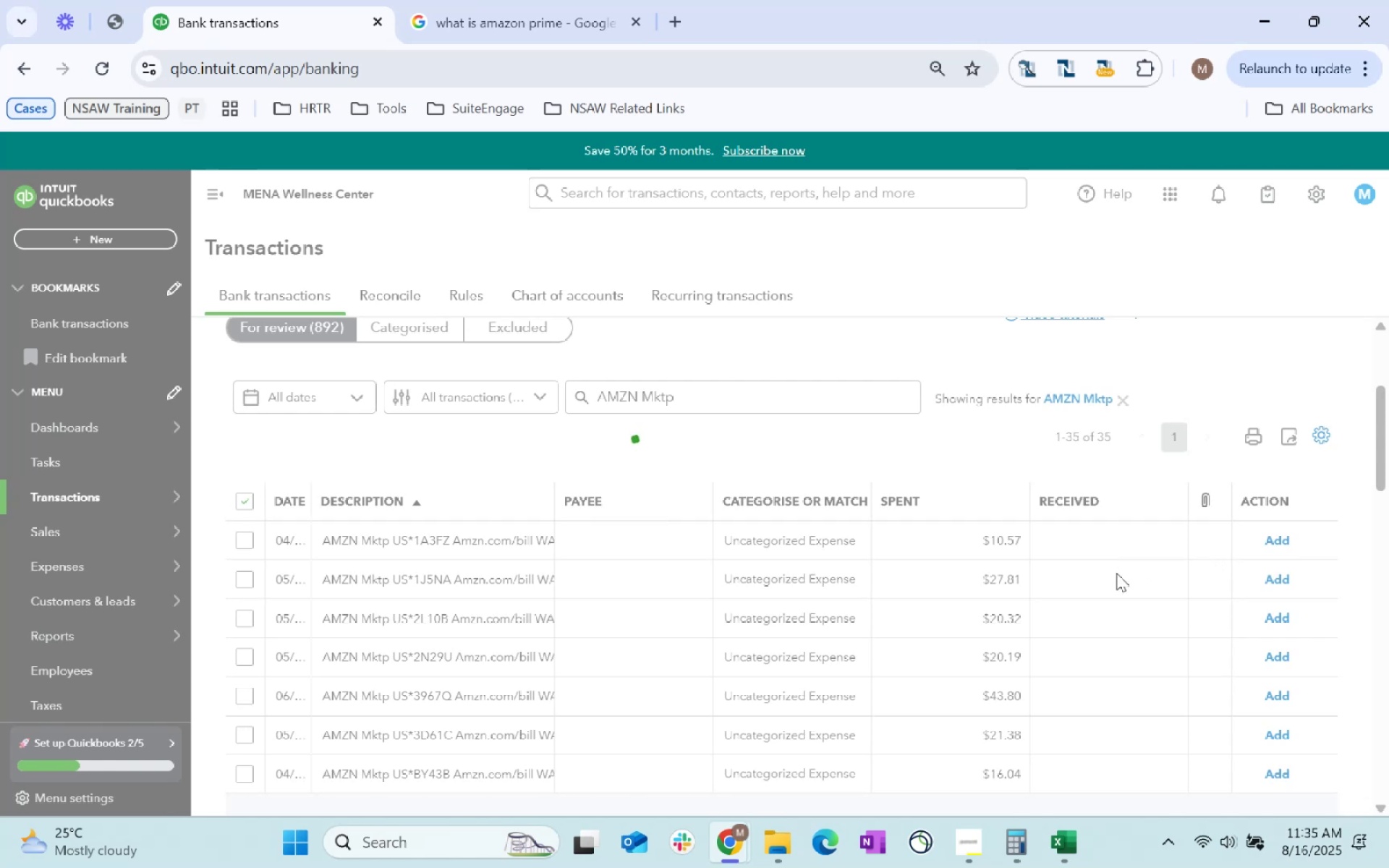 
wait(11.02)
 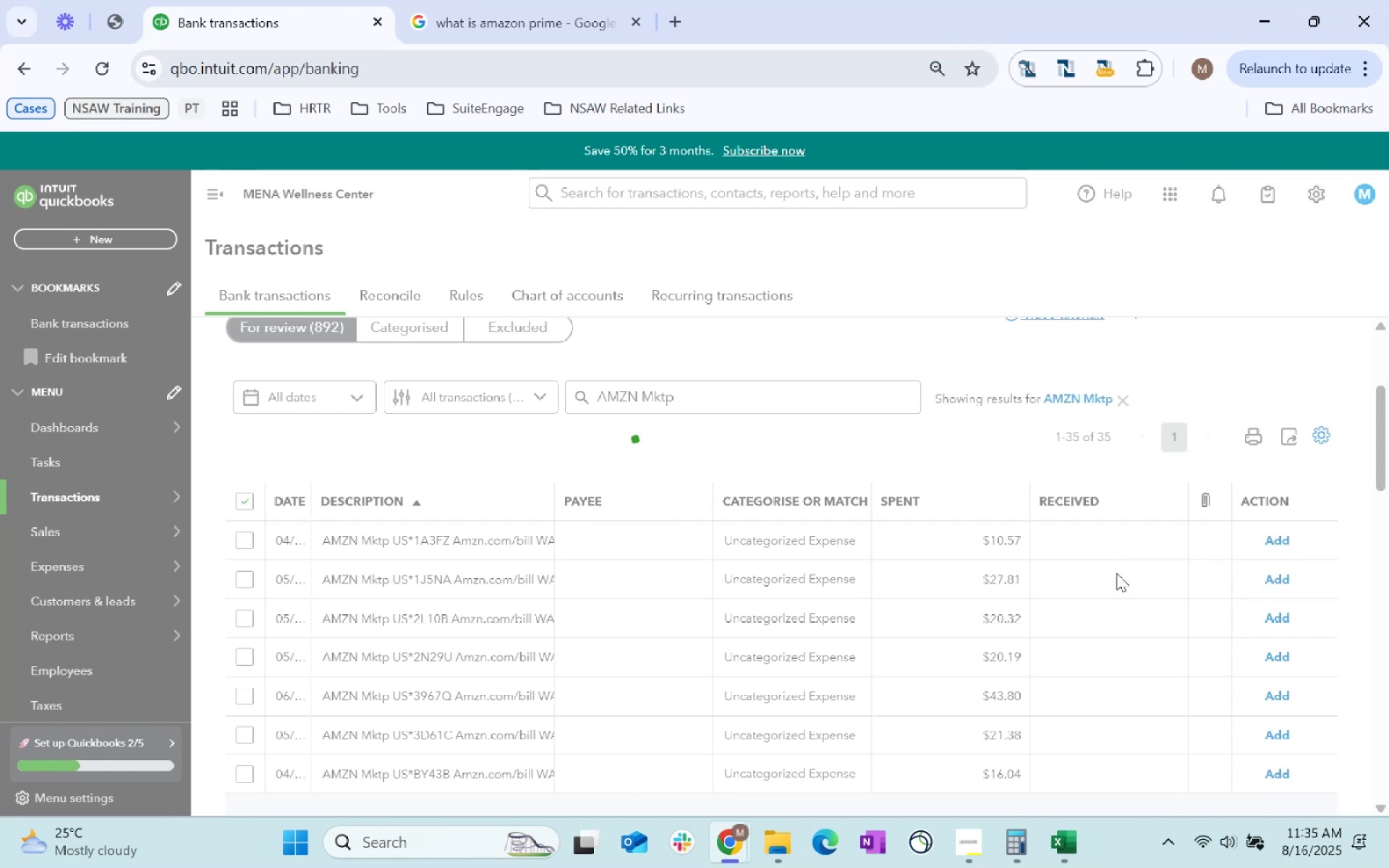 
left_click([961, 840])
 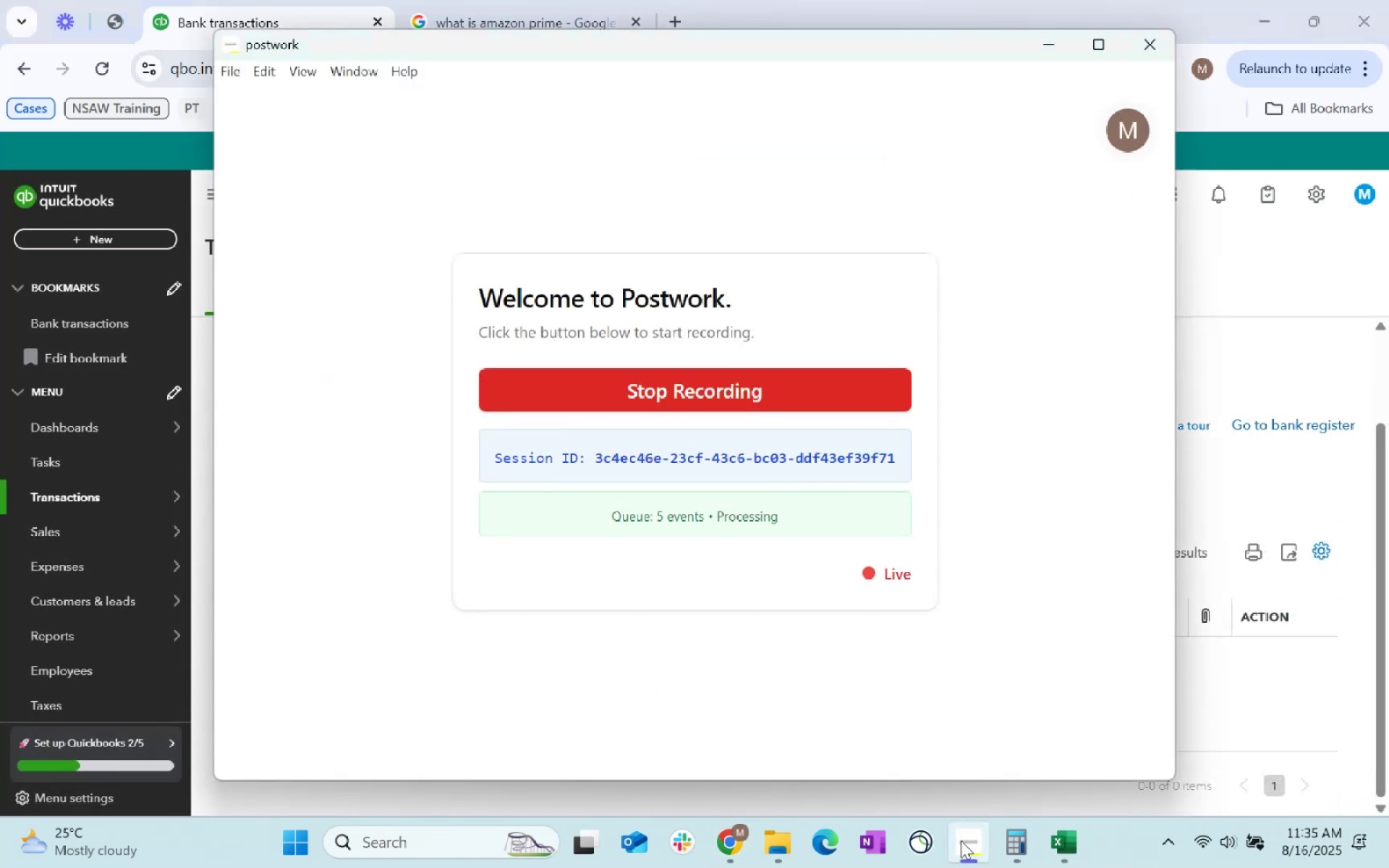 
left_click([961, 841])
 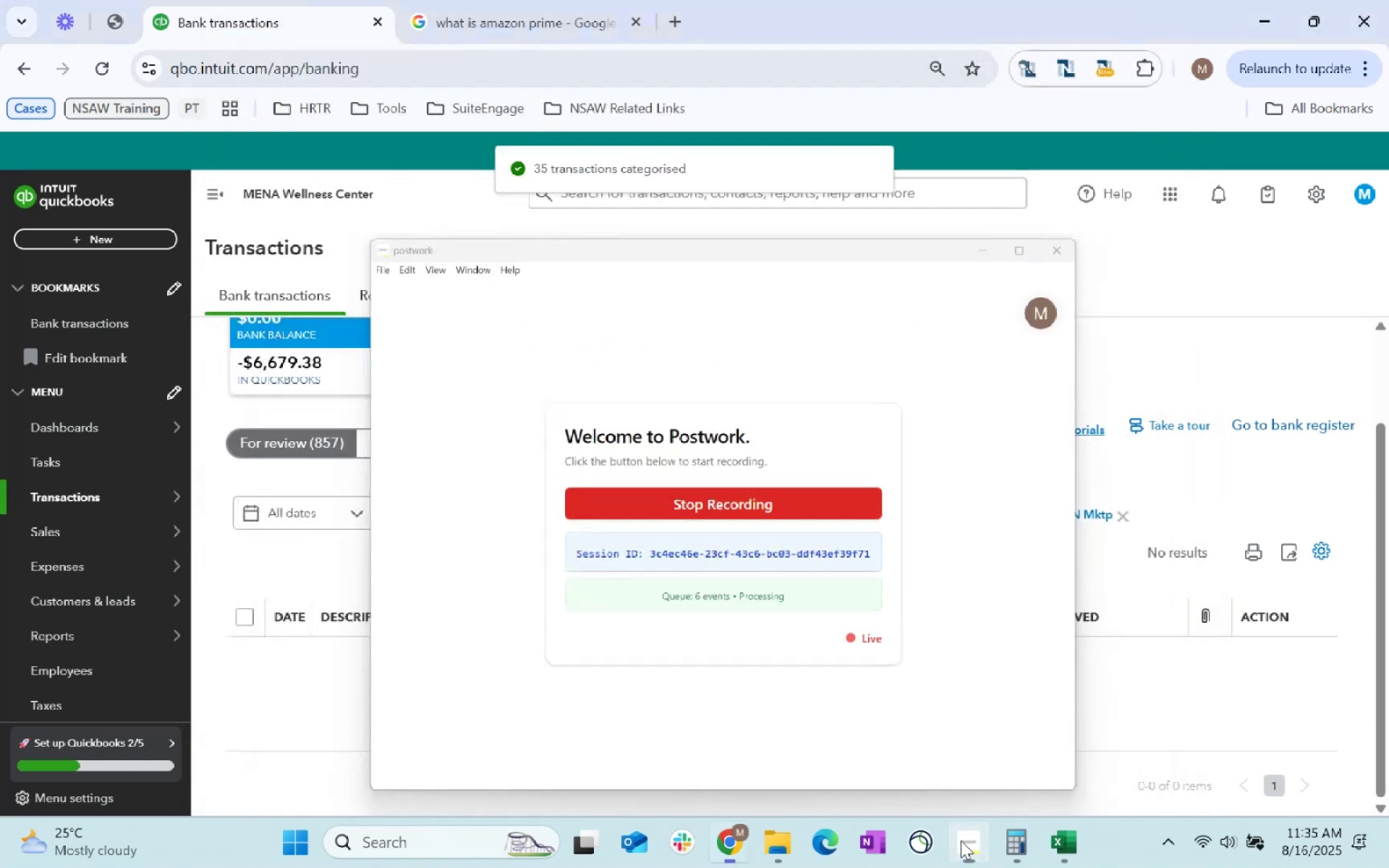 
key(Alt+Tab)
 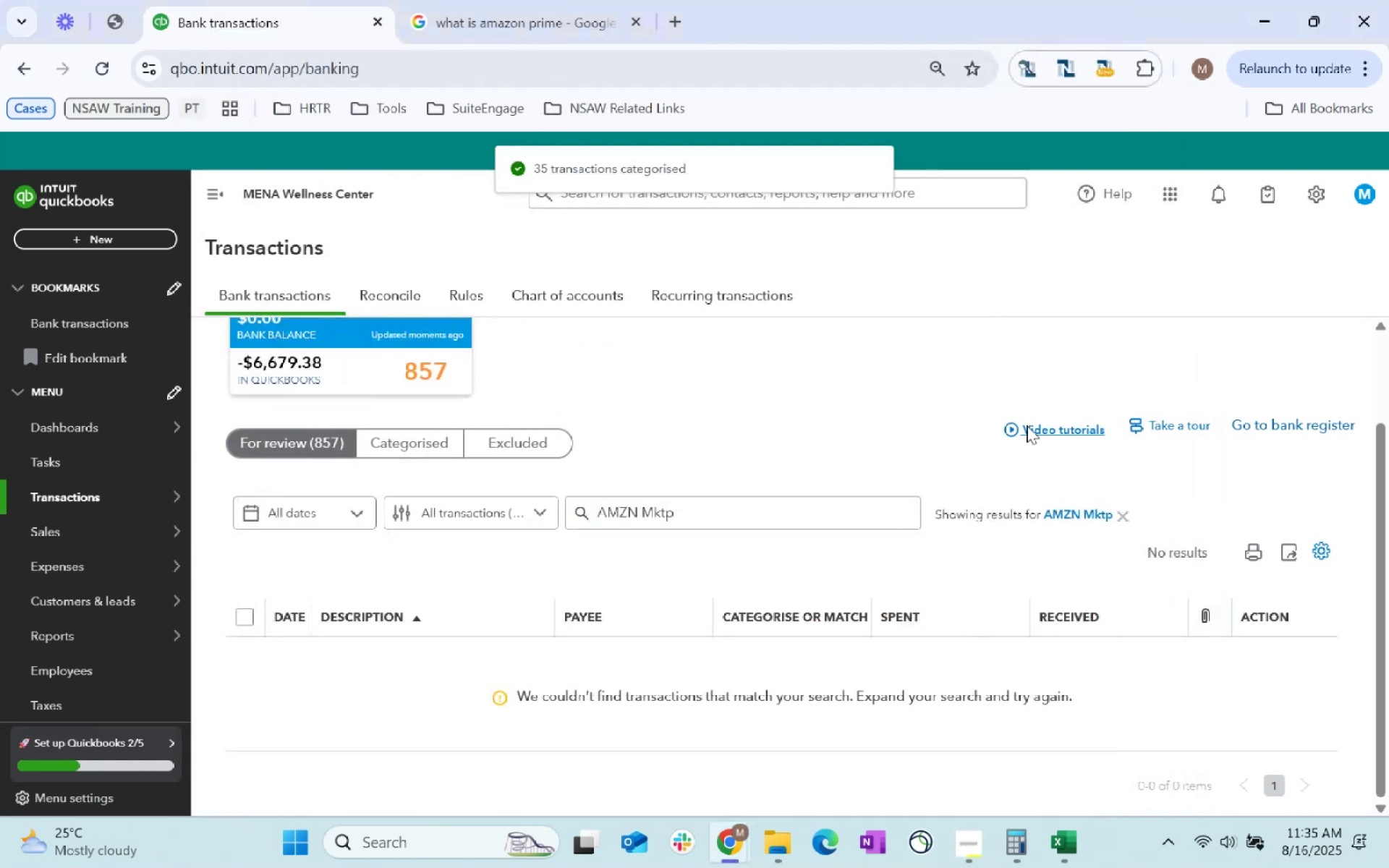 
key(Alt+Tab)
 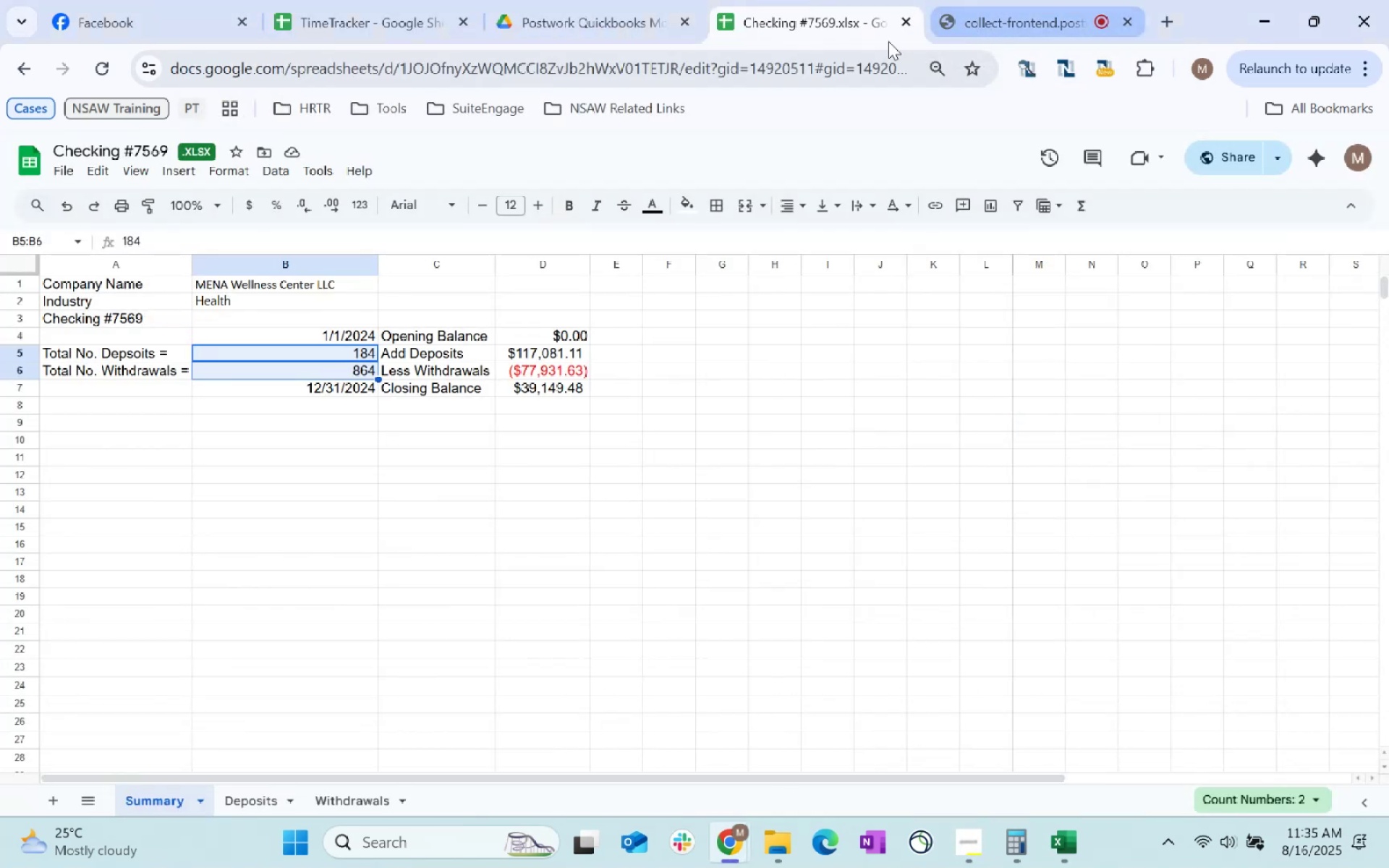 
key(Alt+AltLeft)
 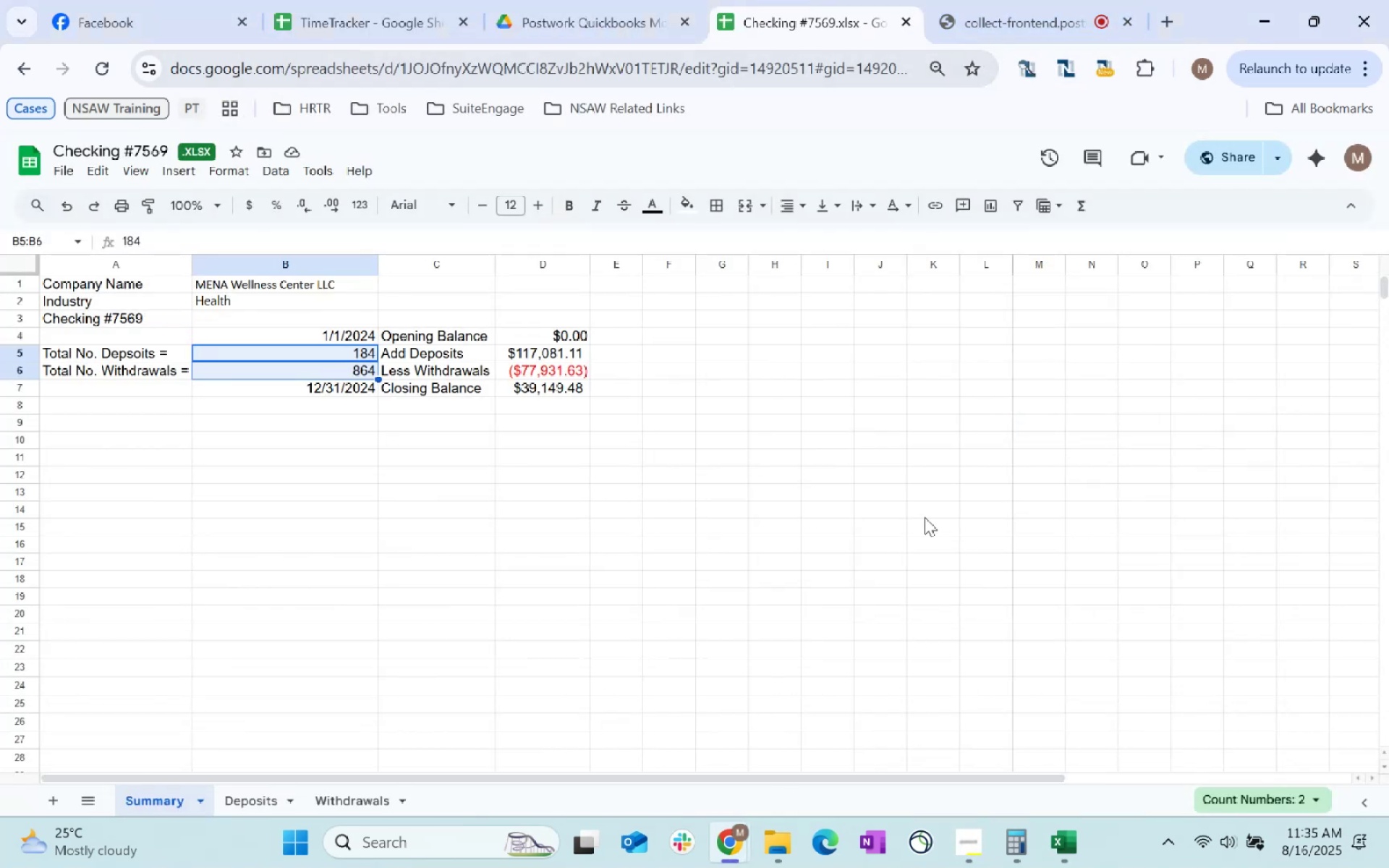 
key(Alt+Tab)
 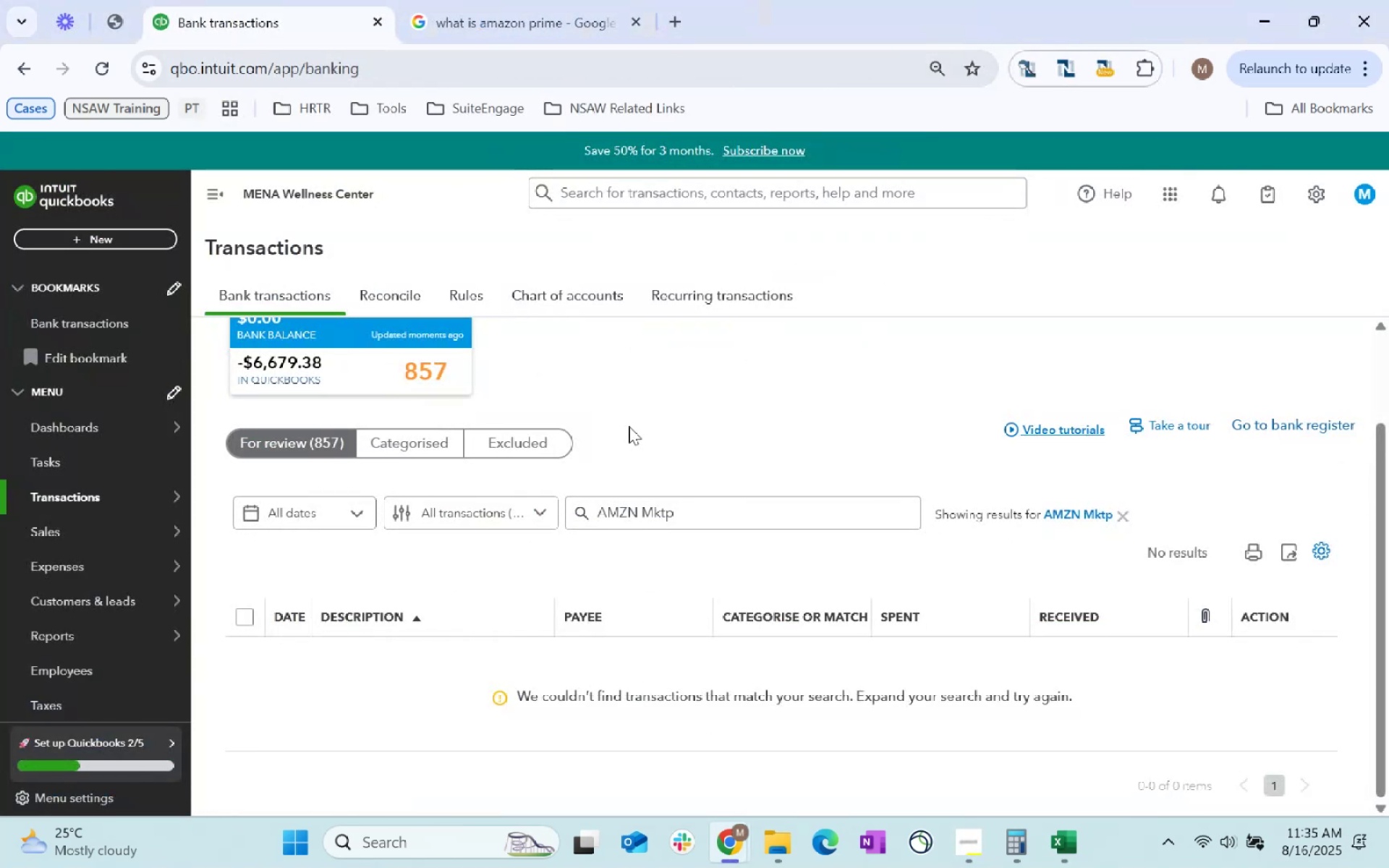 
scroll: coordinate [618, 719], scroll_direction: up, amount: 5.0
 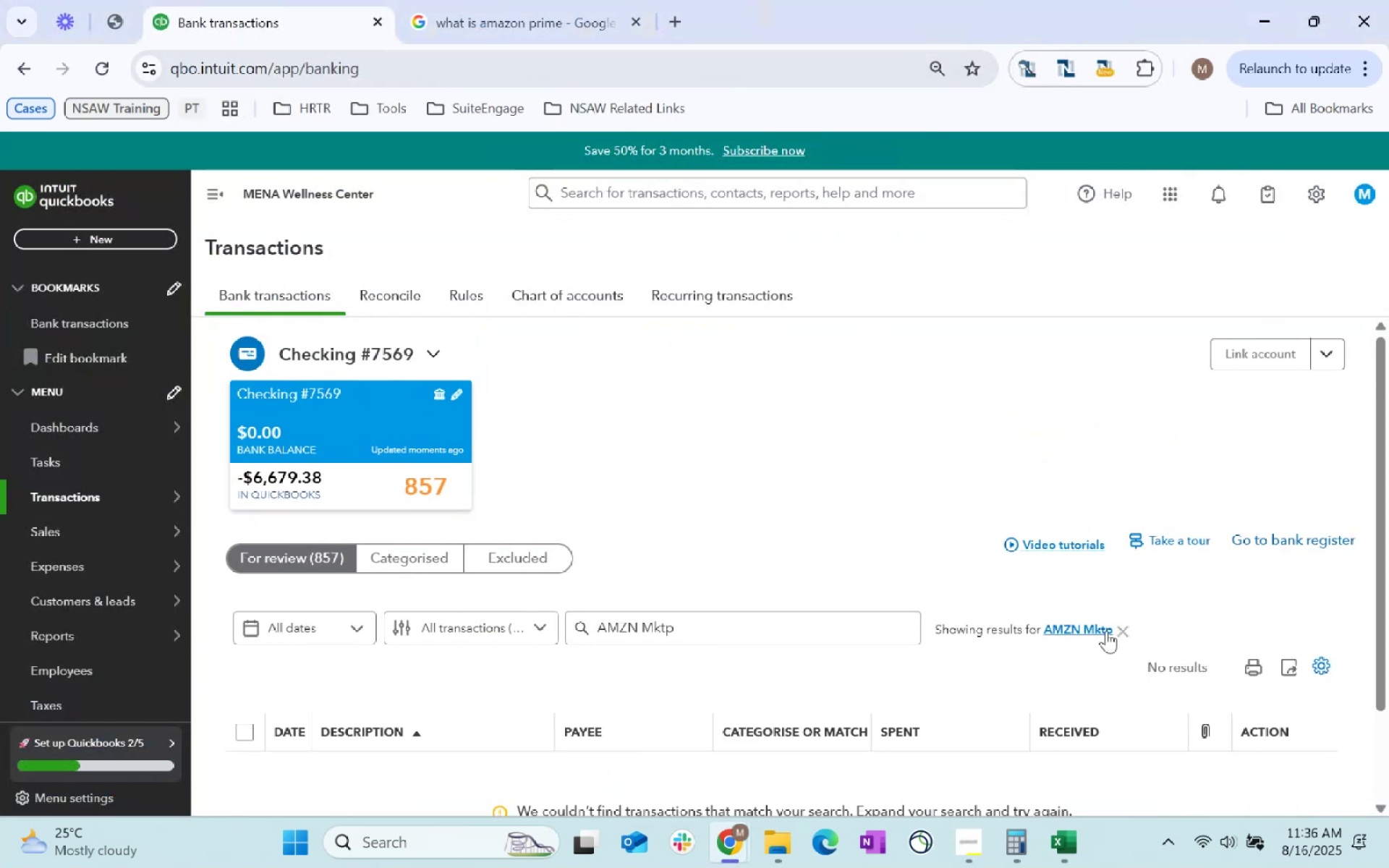 
left_click([1119, 628])
 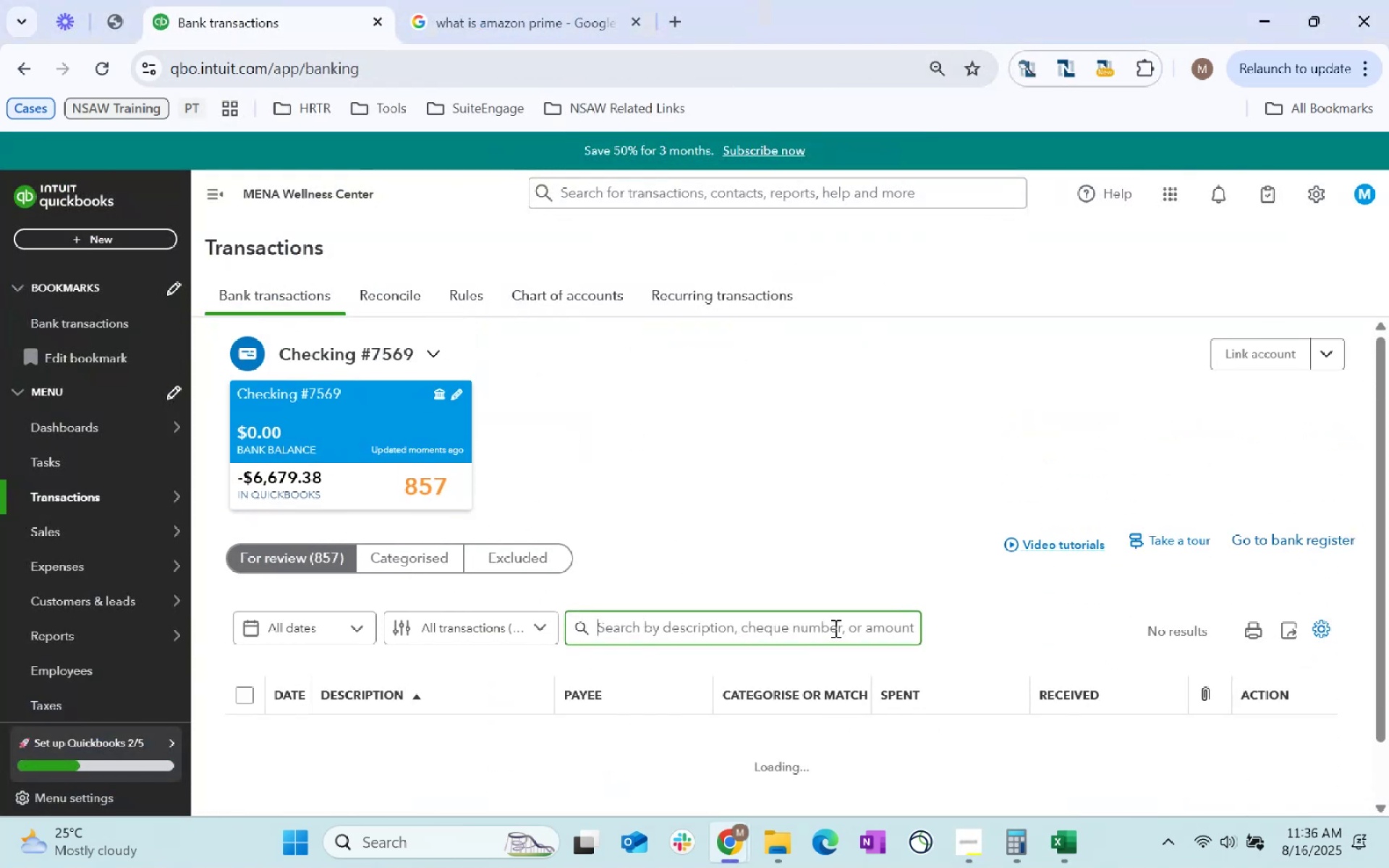 
scroll: coordinate [832, 626], scroll_direction: down, amount: 1.0
 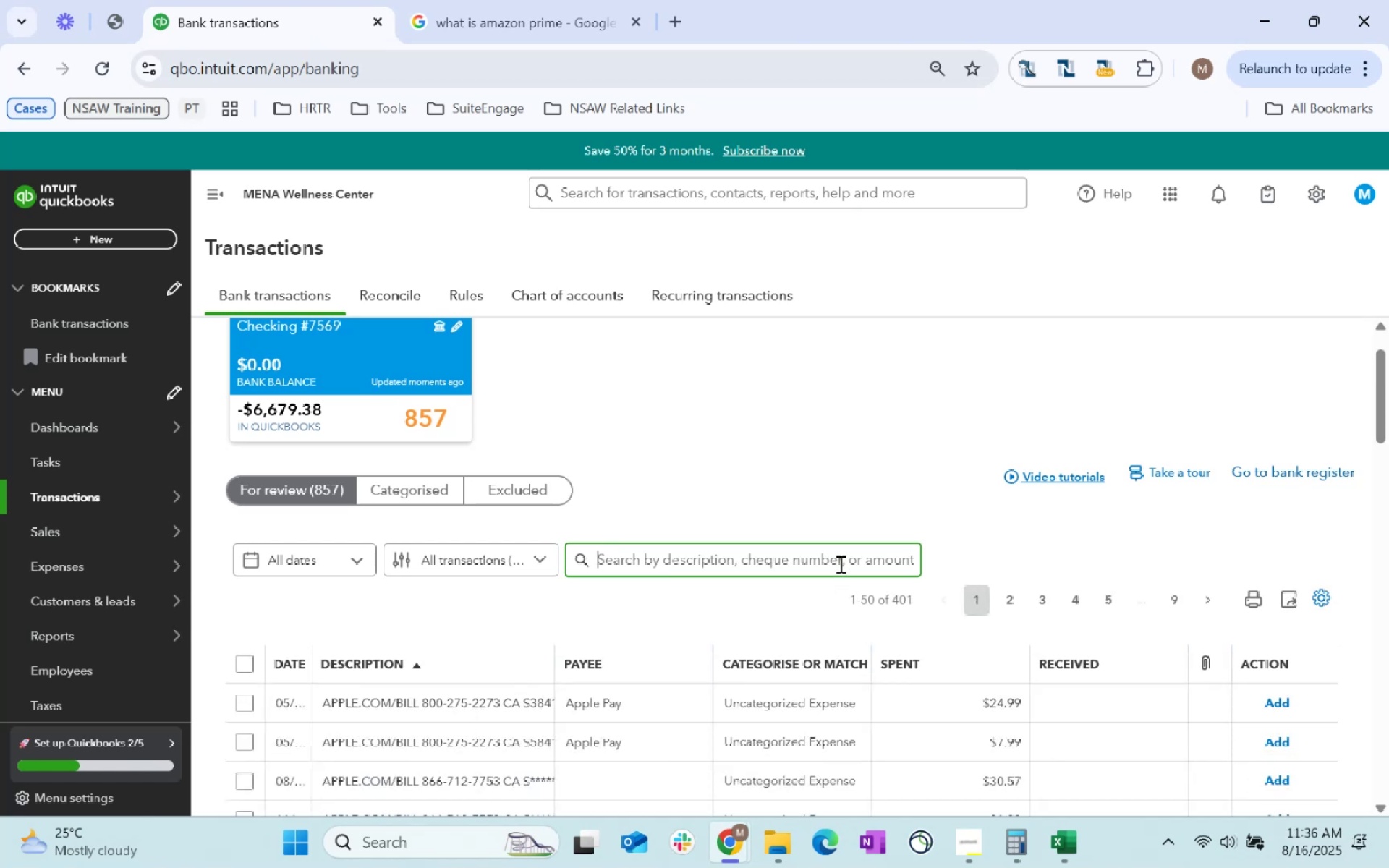 
wait(6.52)
 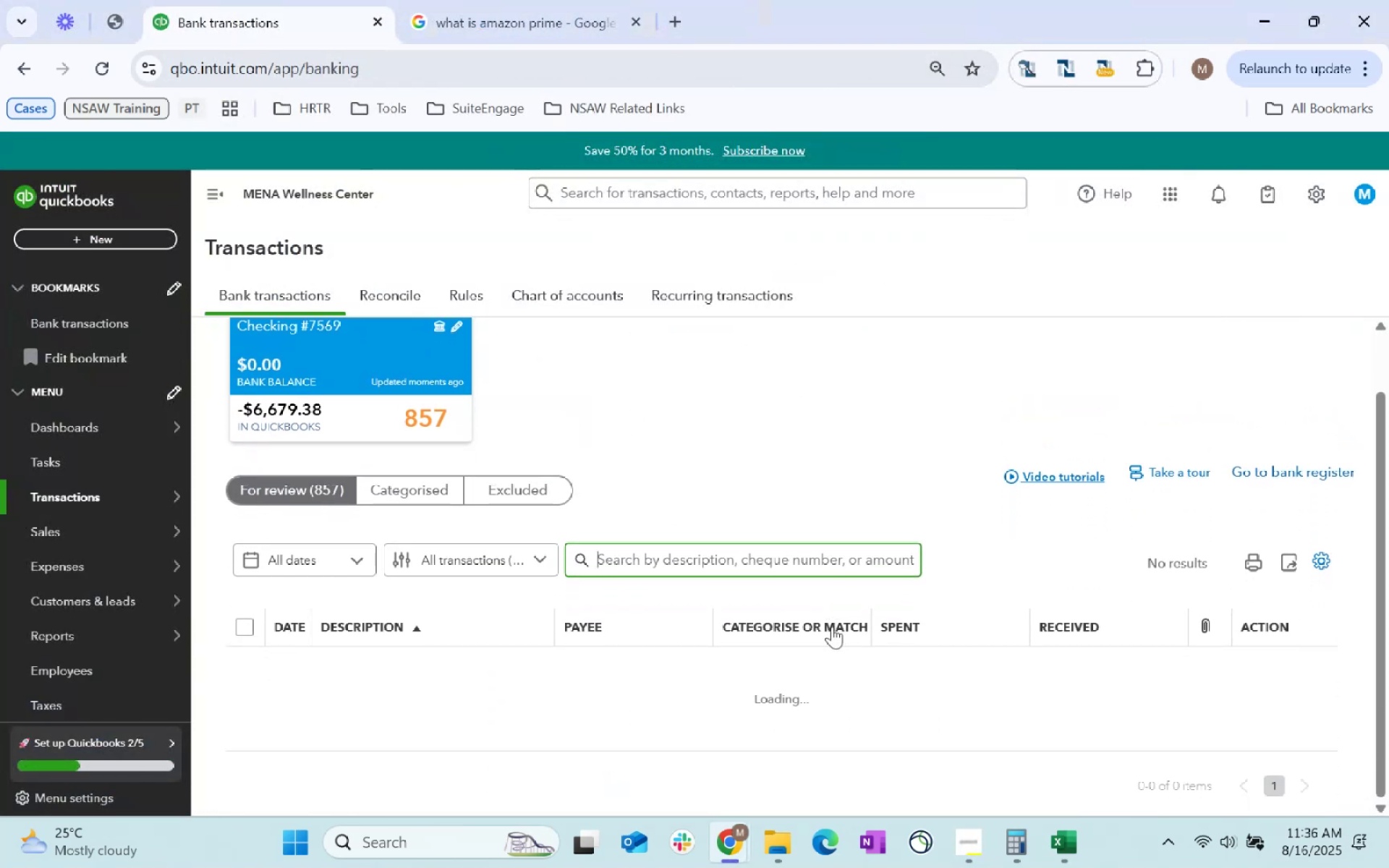 
scroll: coordinate [745, 569], scroll_direction: down, amount: 3.0
 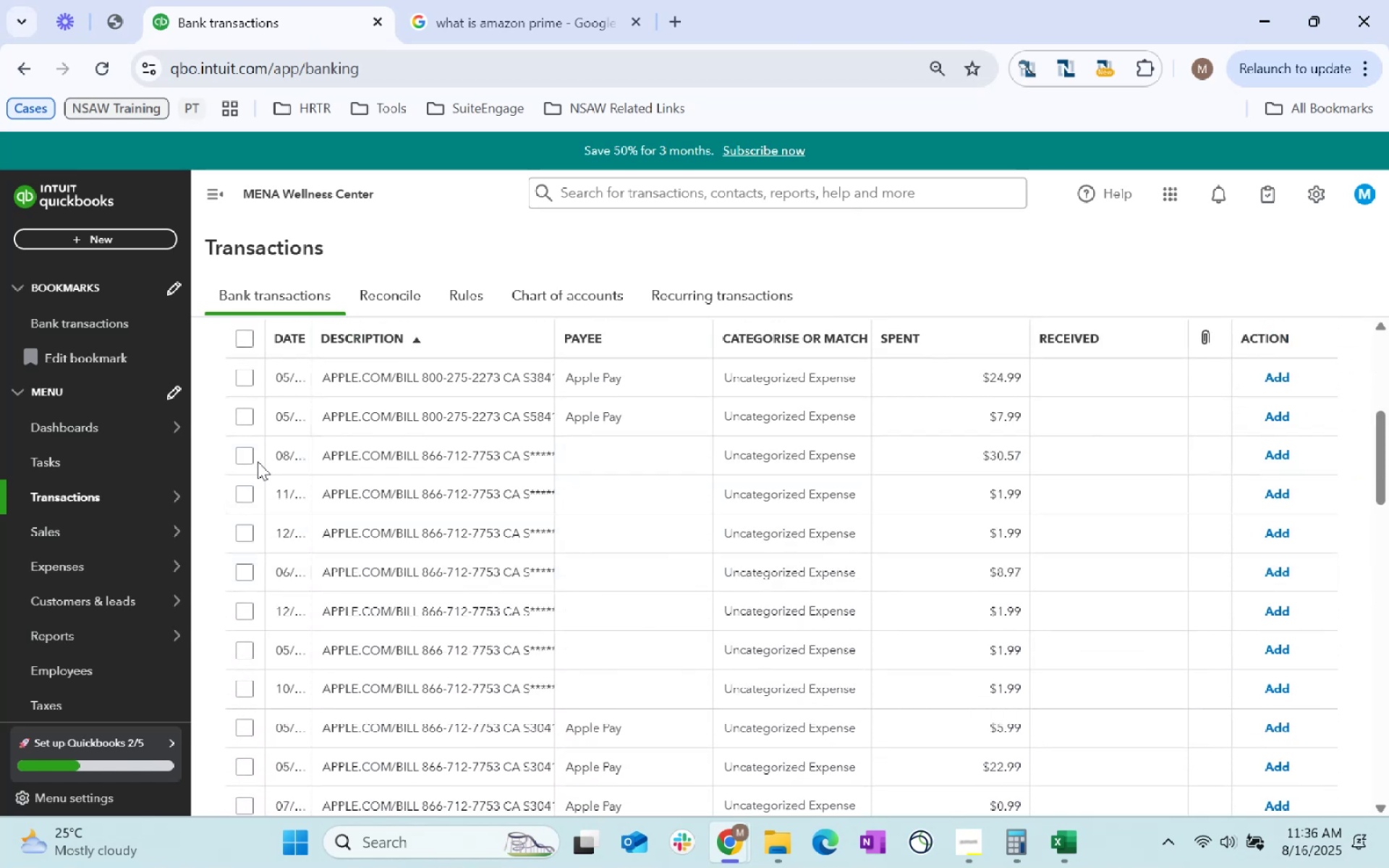 
left_click([239, 454])
 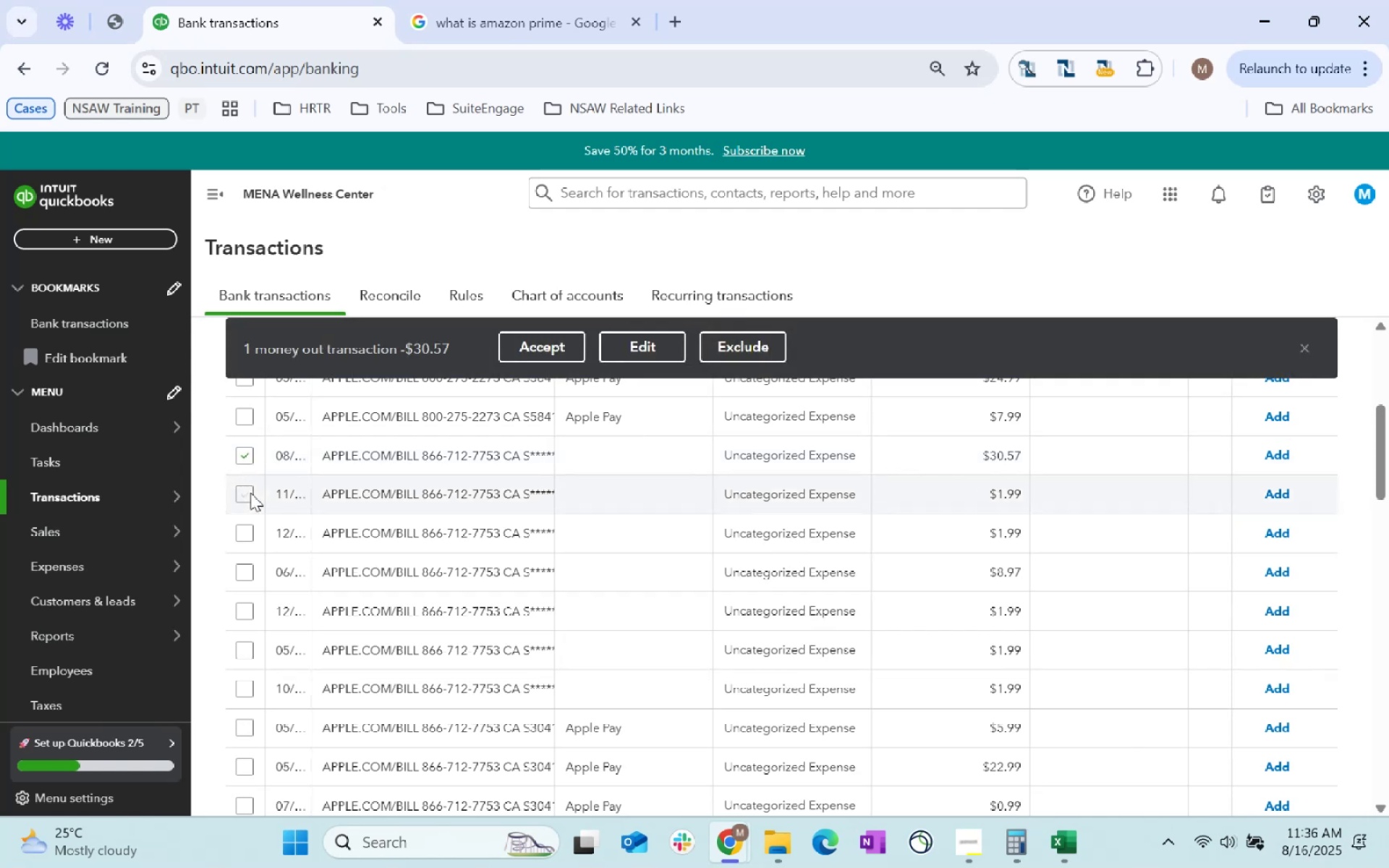 
left_click([246, 495])
 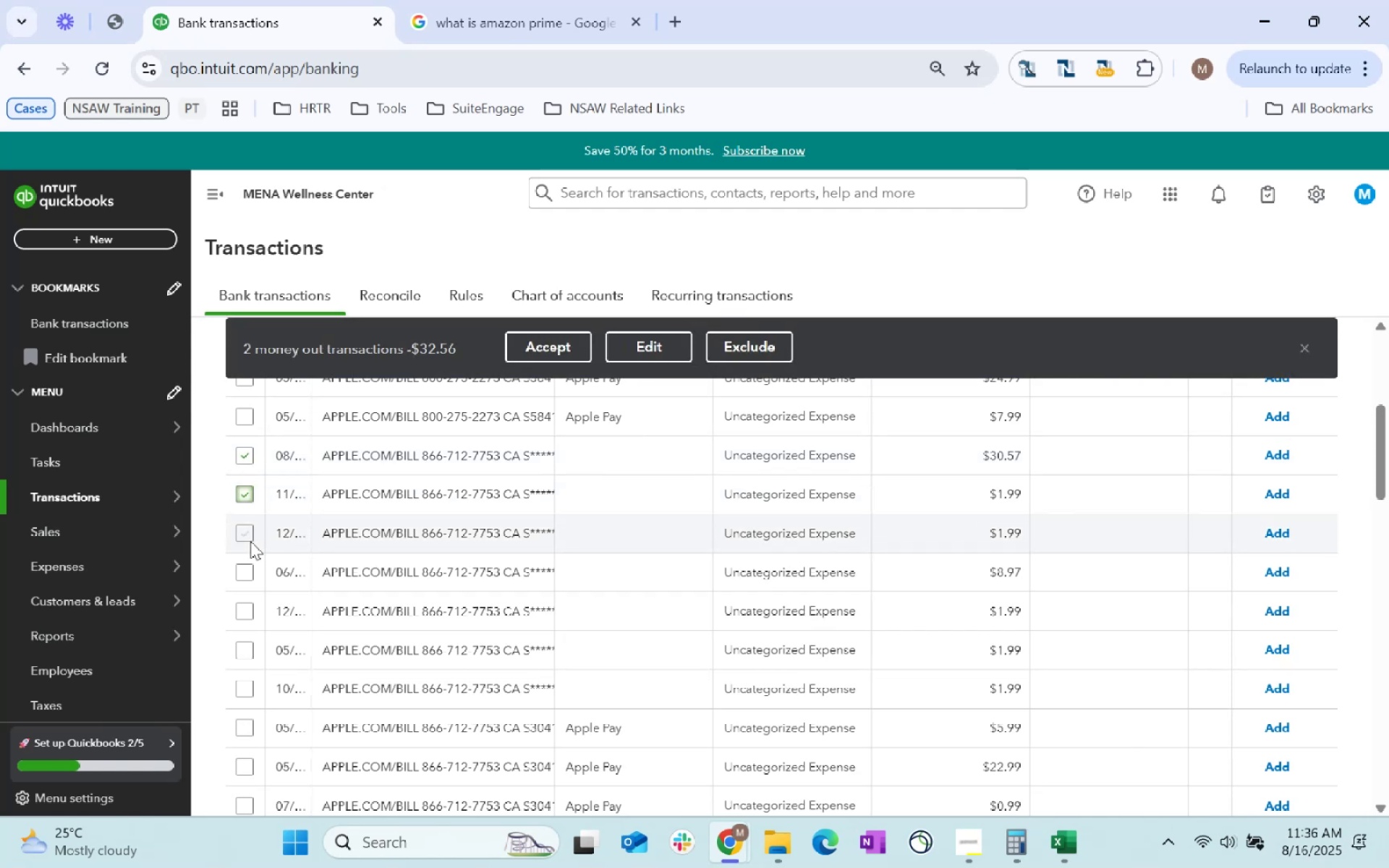 
left_click([250, 540])
 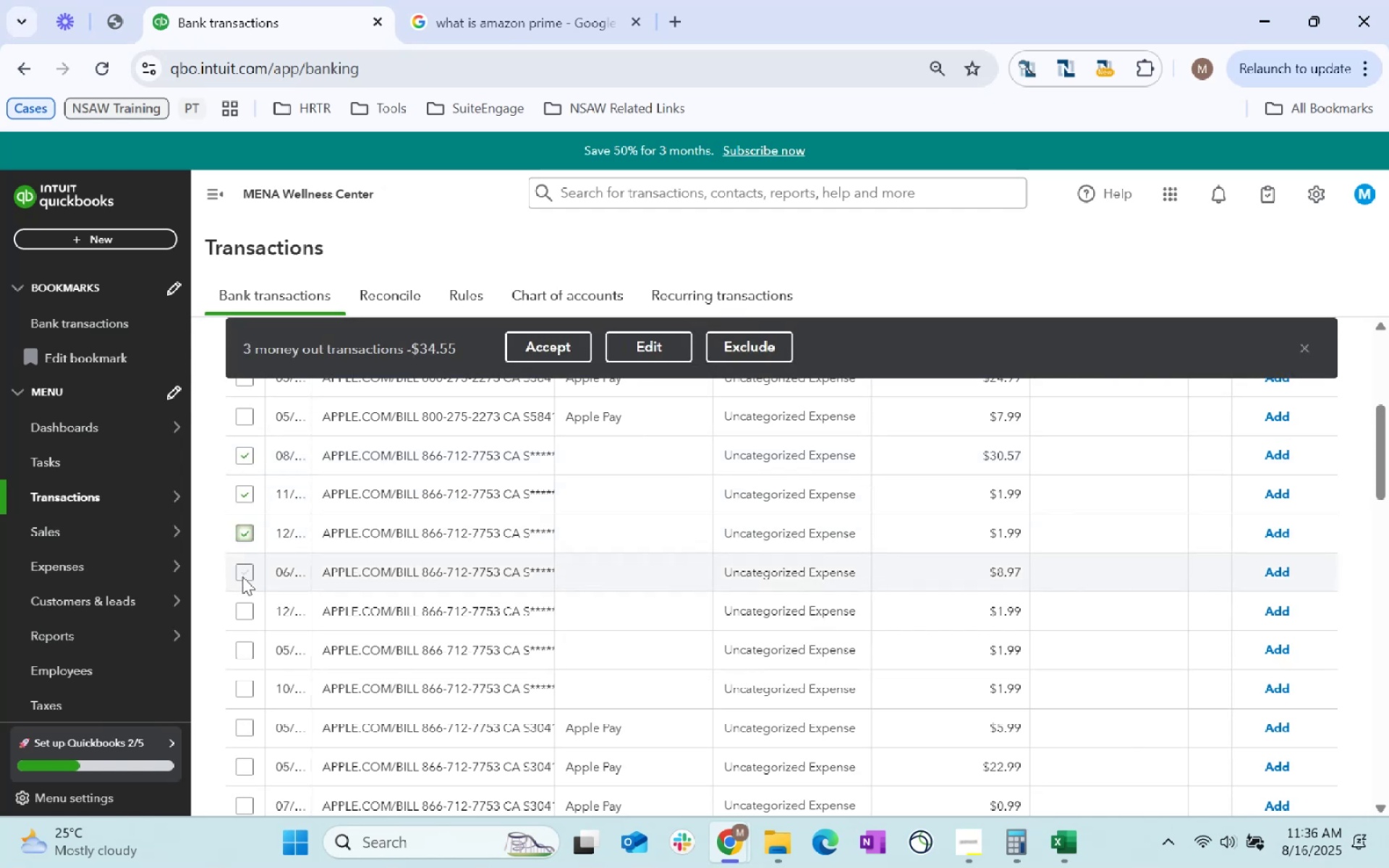 
left_click([245, 571])
 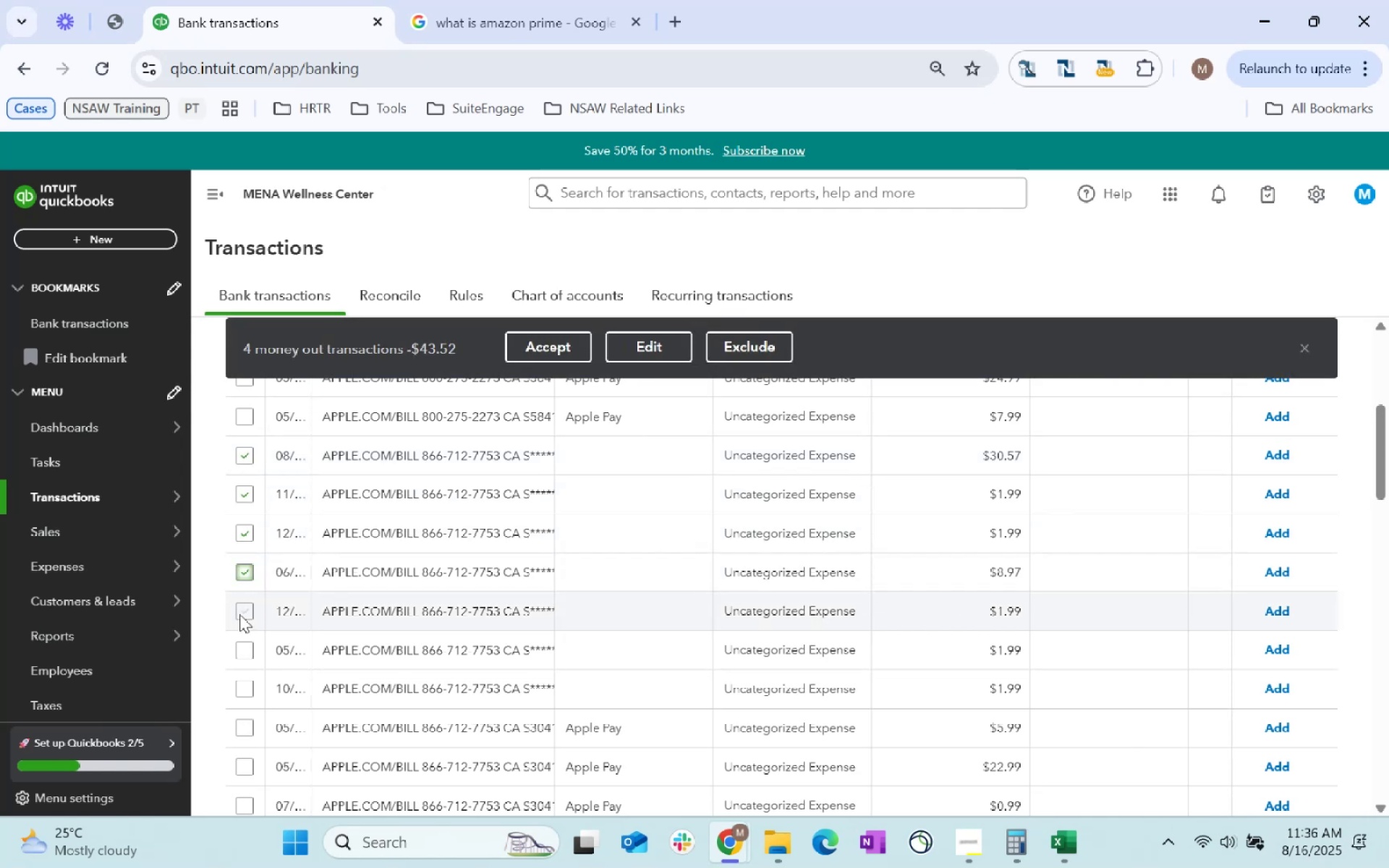 
left_click([245, 609])
 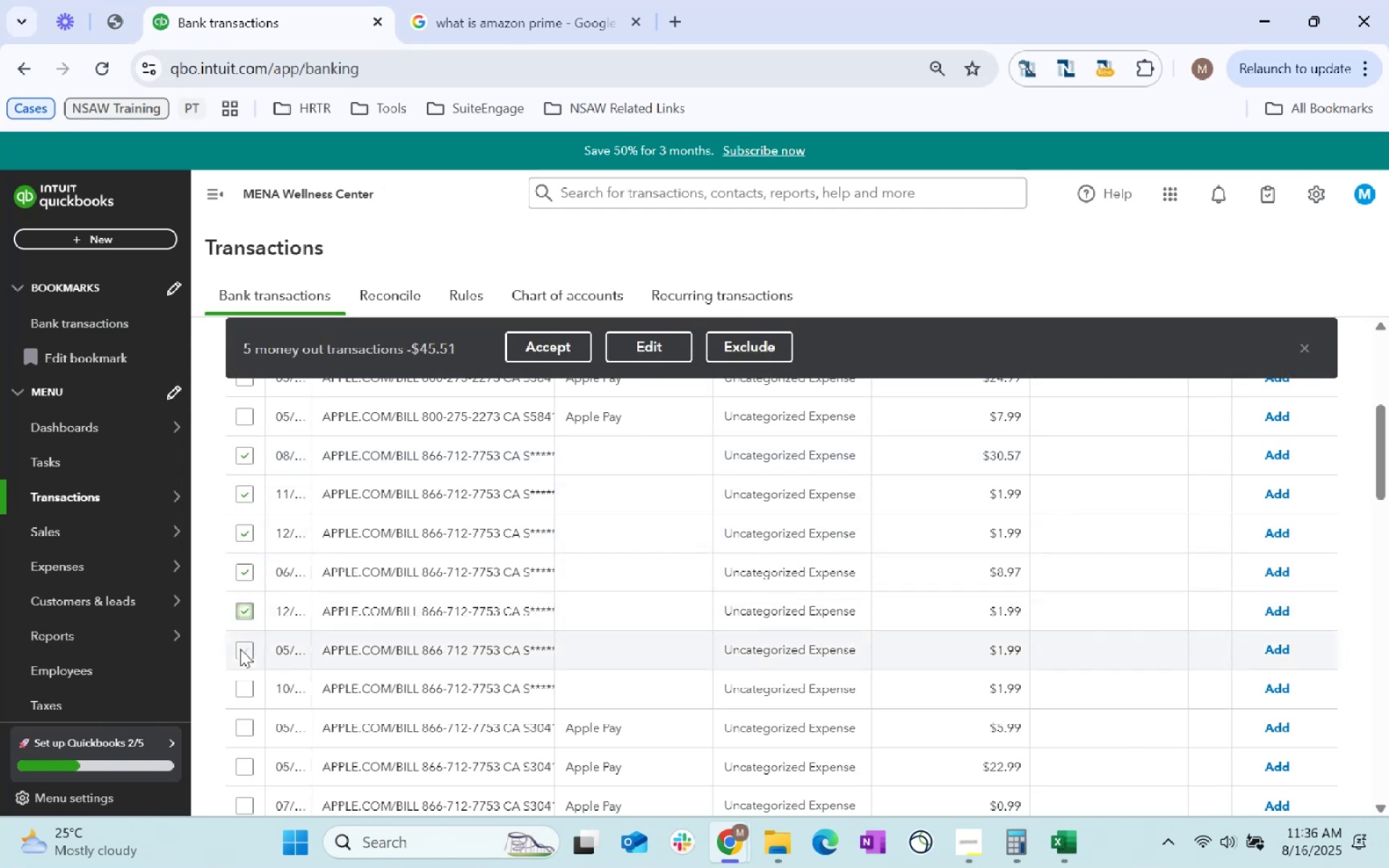 
left_click([241, 655])
 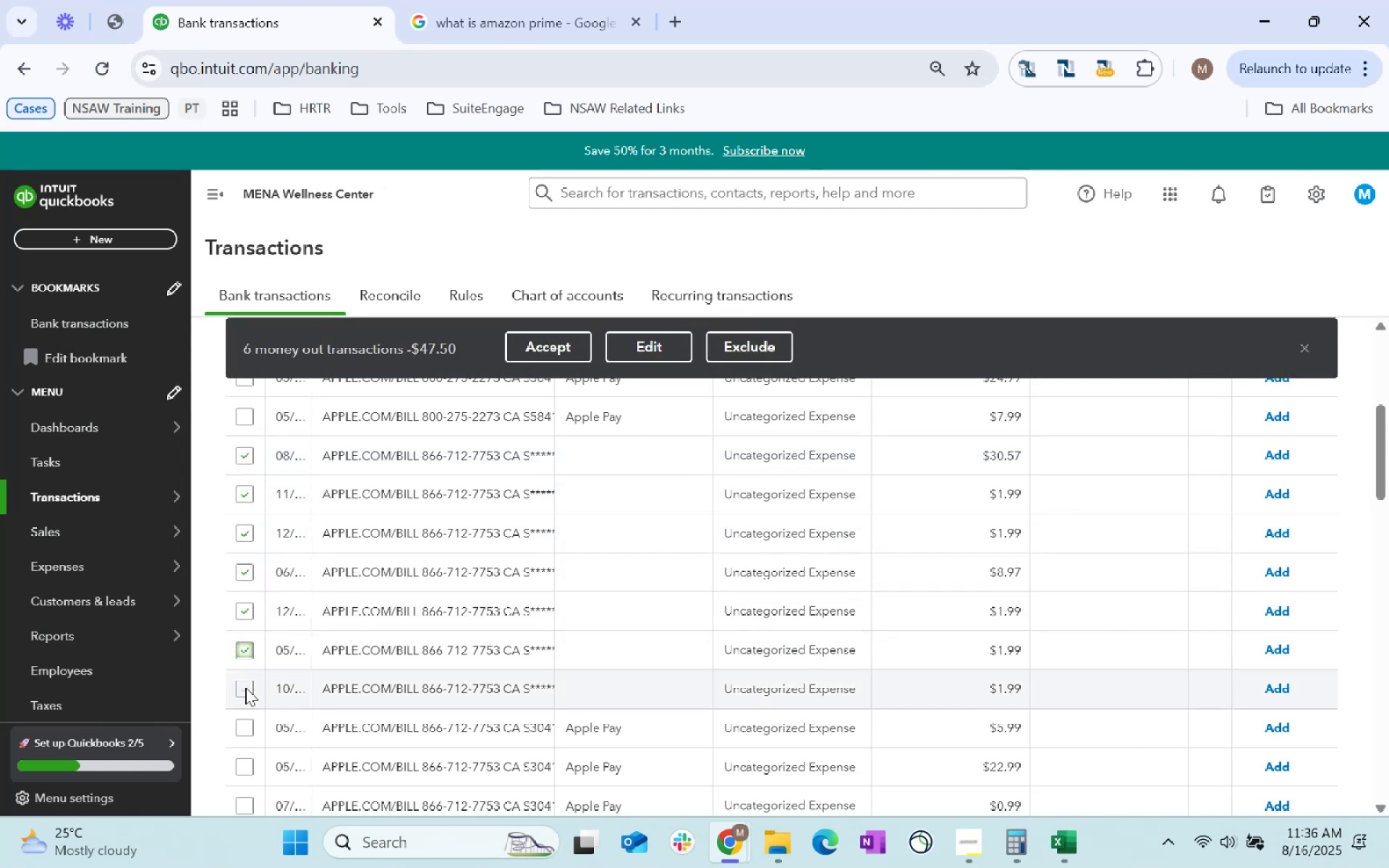 
left_click([245, 687])
 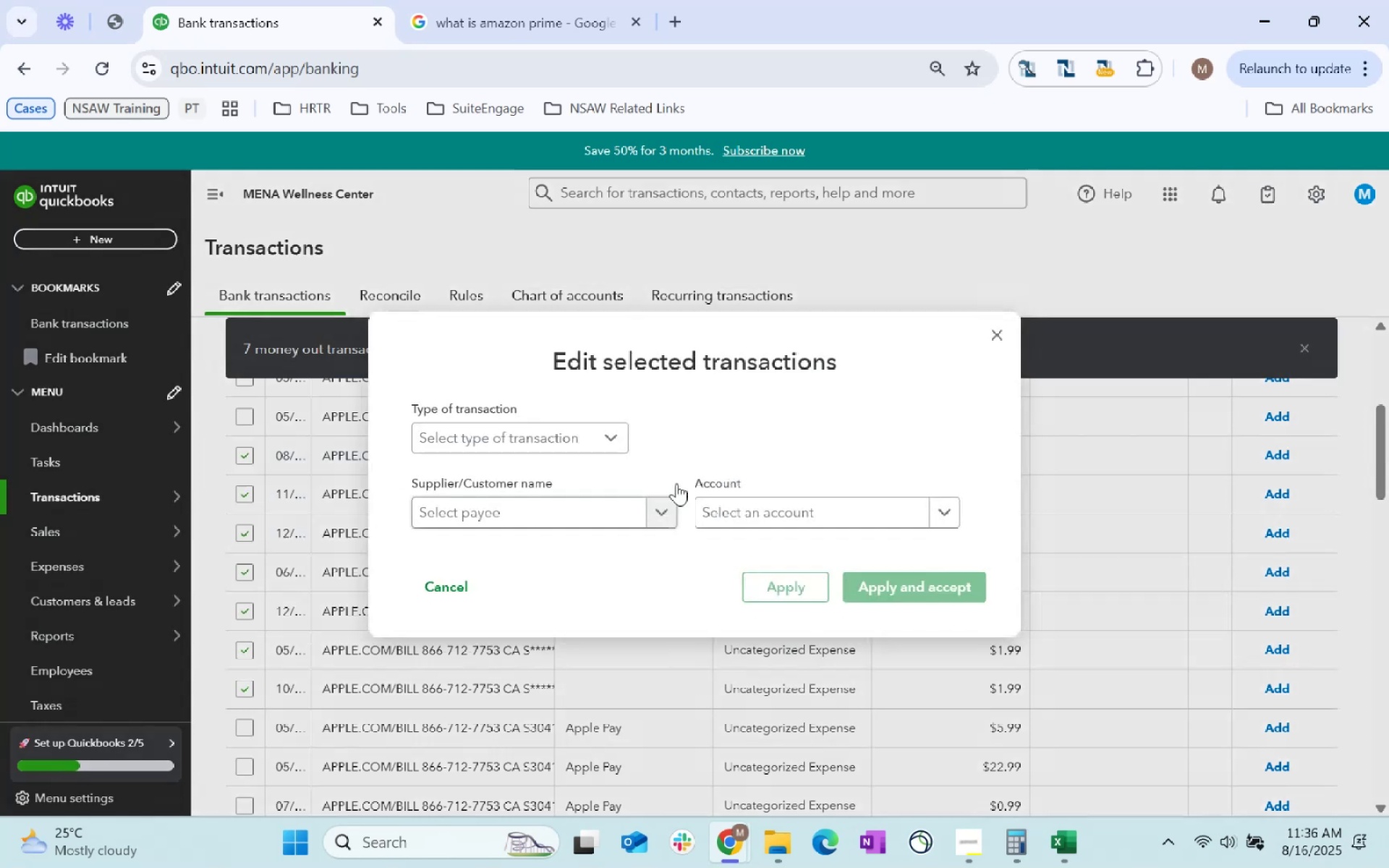 
left_click([538, 504])
 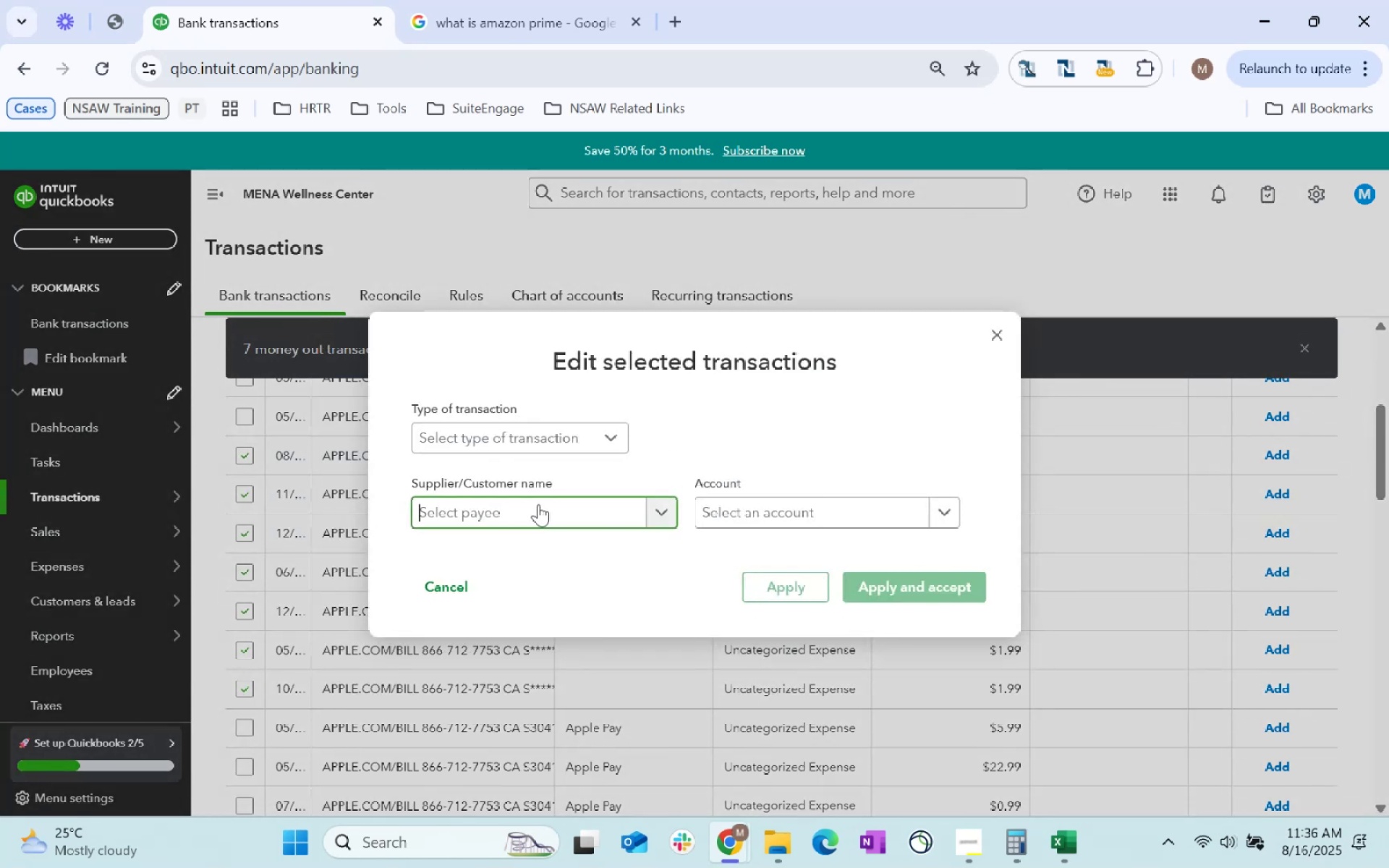 
type(Apple Pay)
 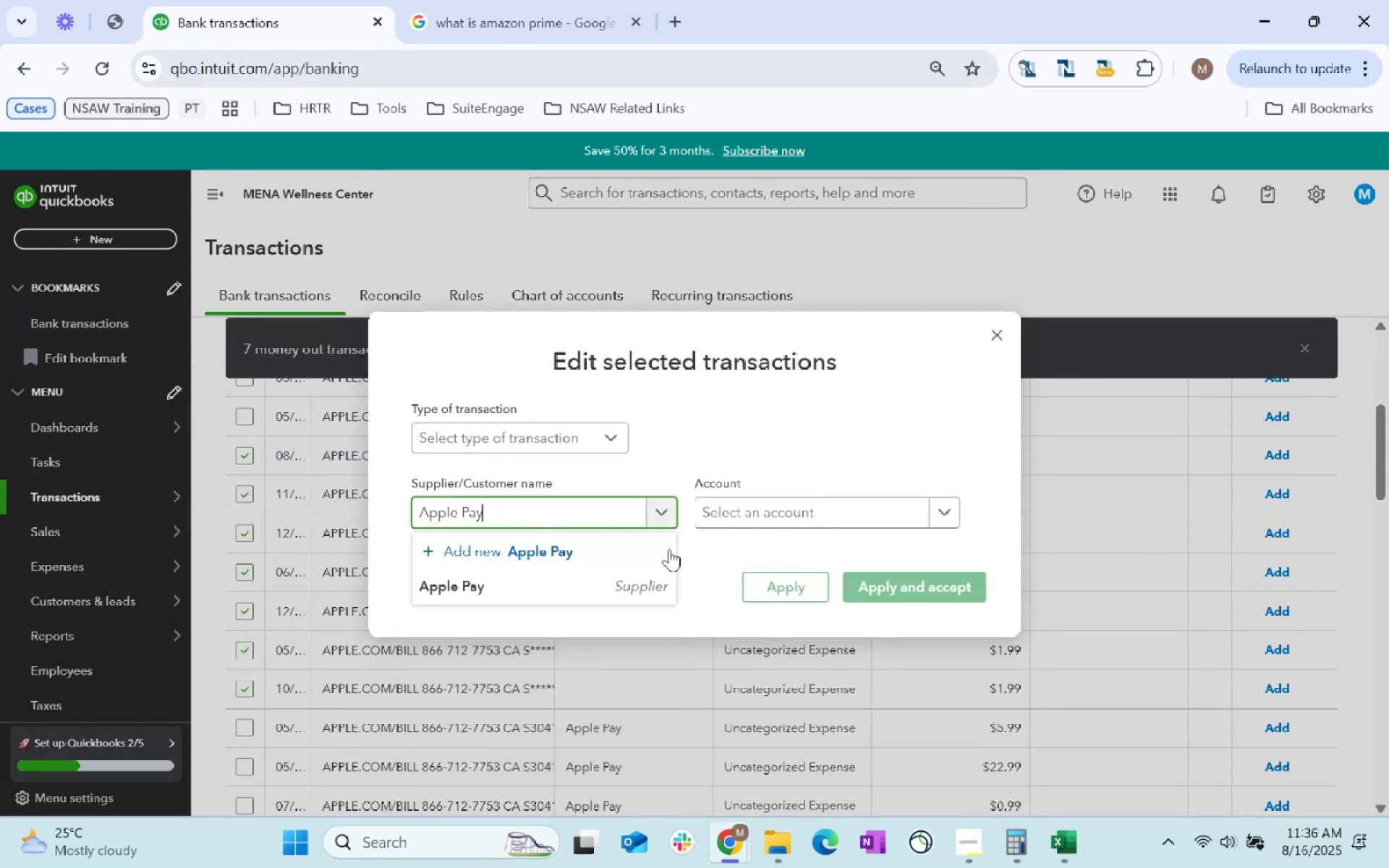 
left_click([634, 584])
 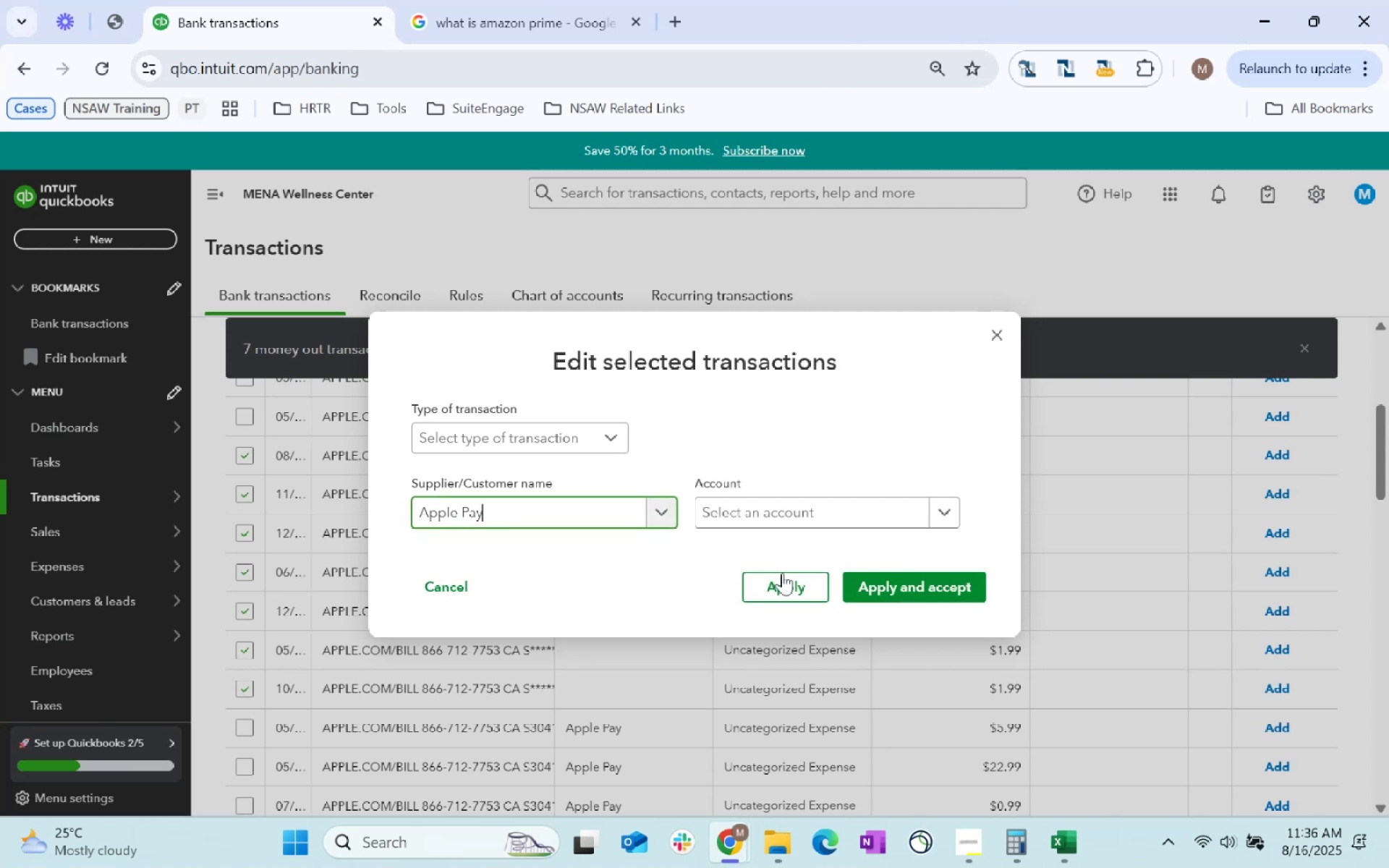 
left_click([781, 585])
 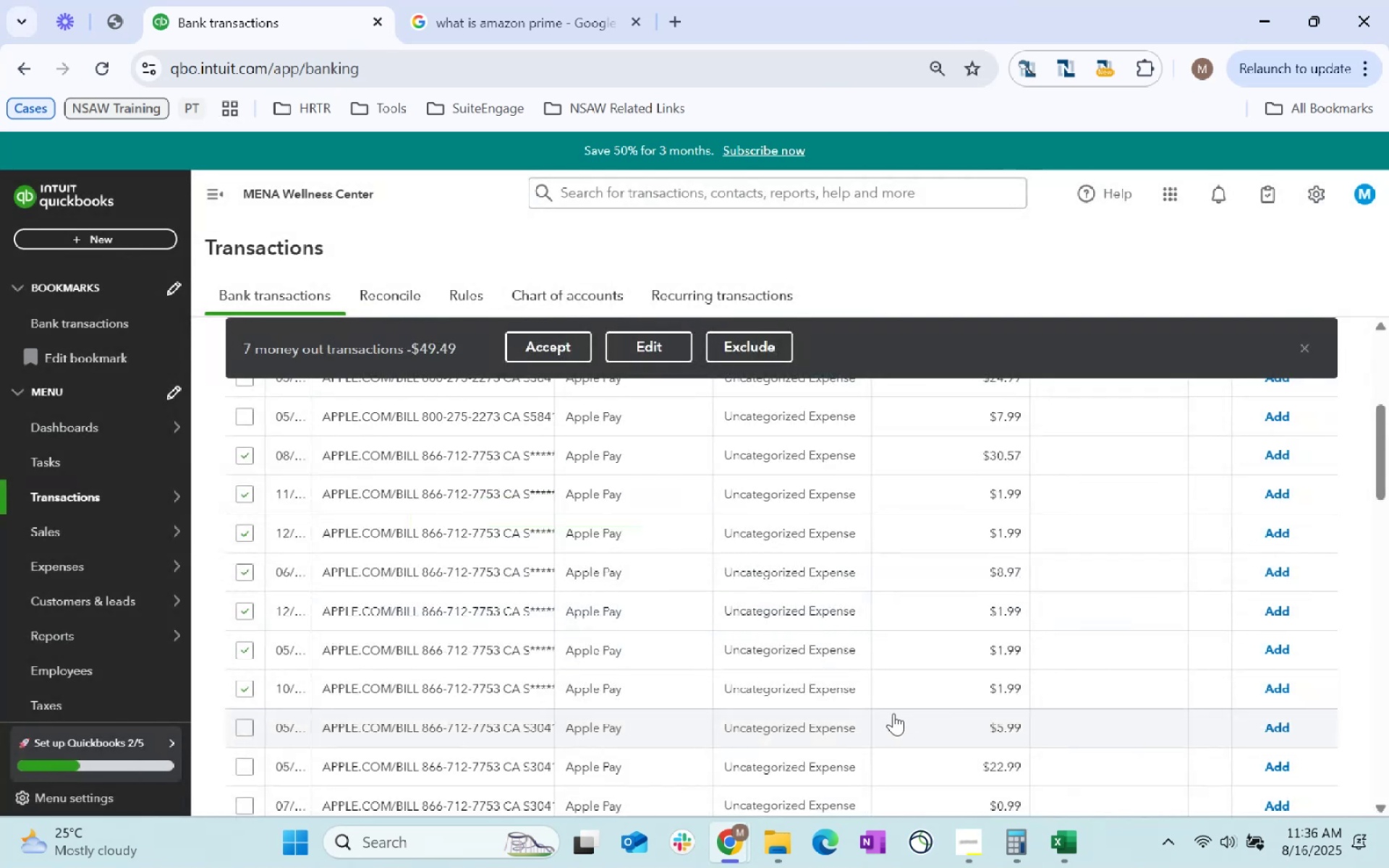 
scroll: coordinate [681, 663], scroll_direction: down, amount: 64.0
 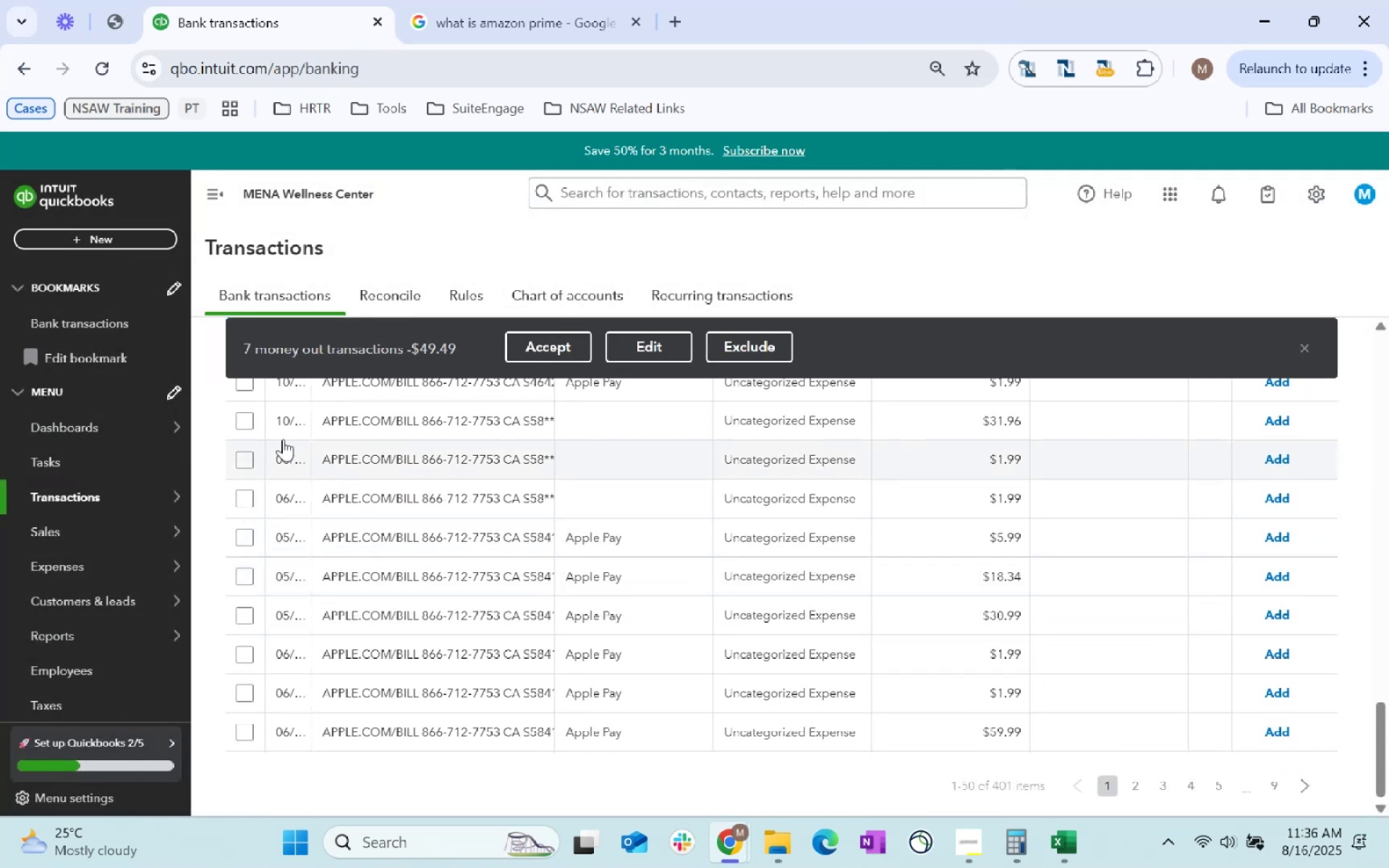 
left_click([239, 422])
 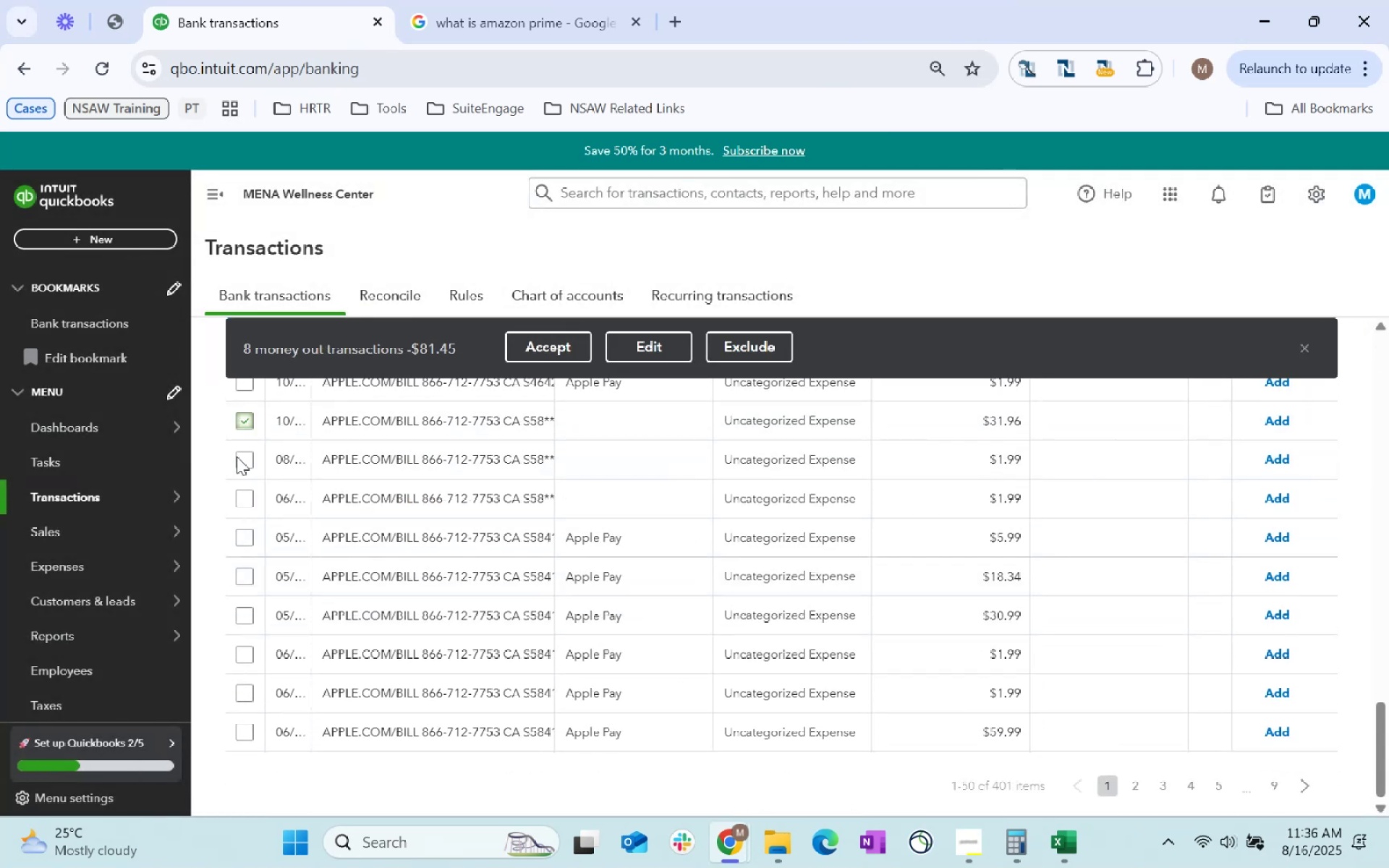 
left_click([239, 459])
 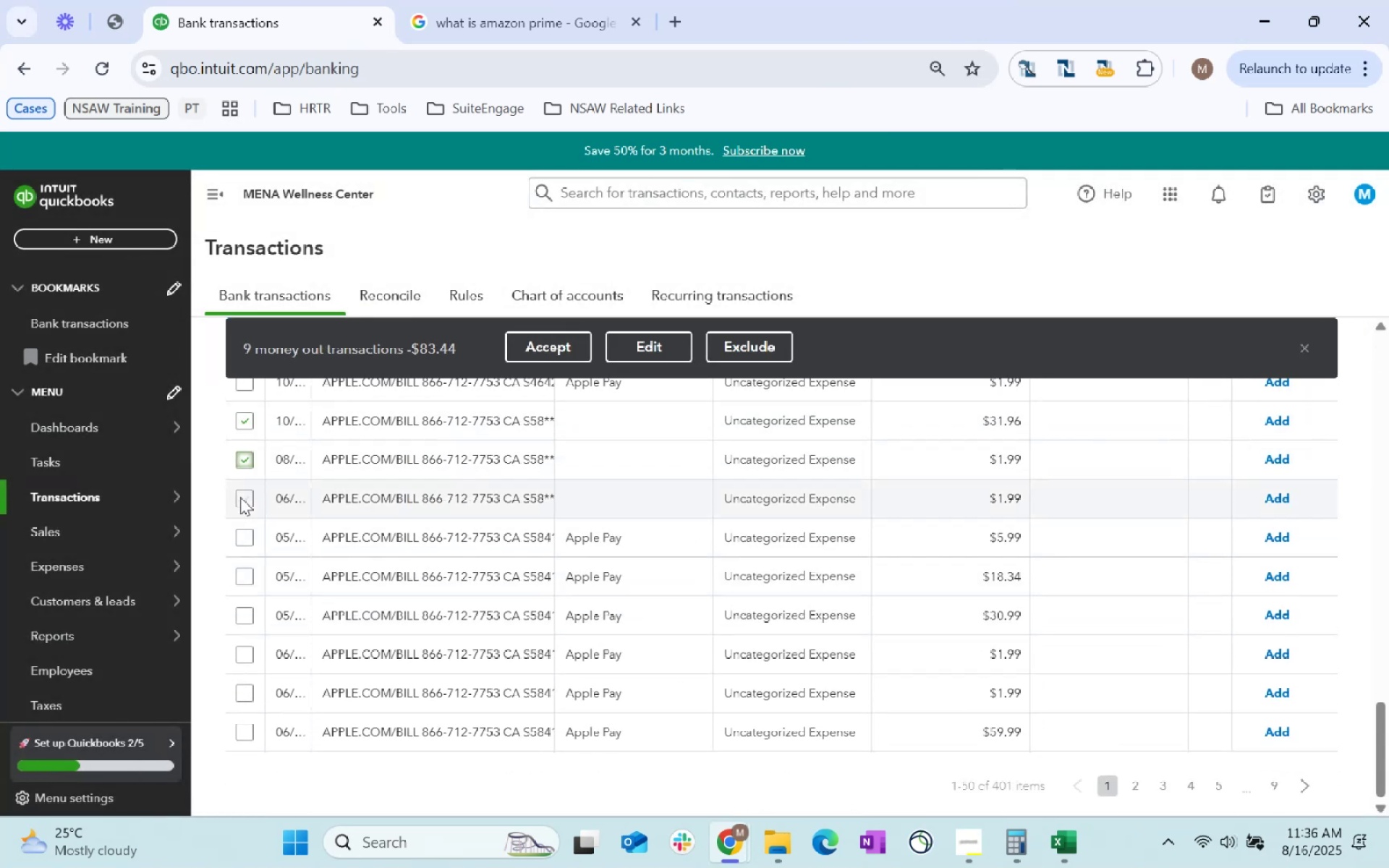 
left_click([240, 499])
 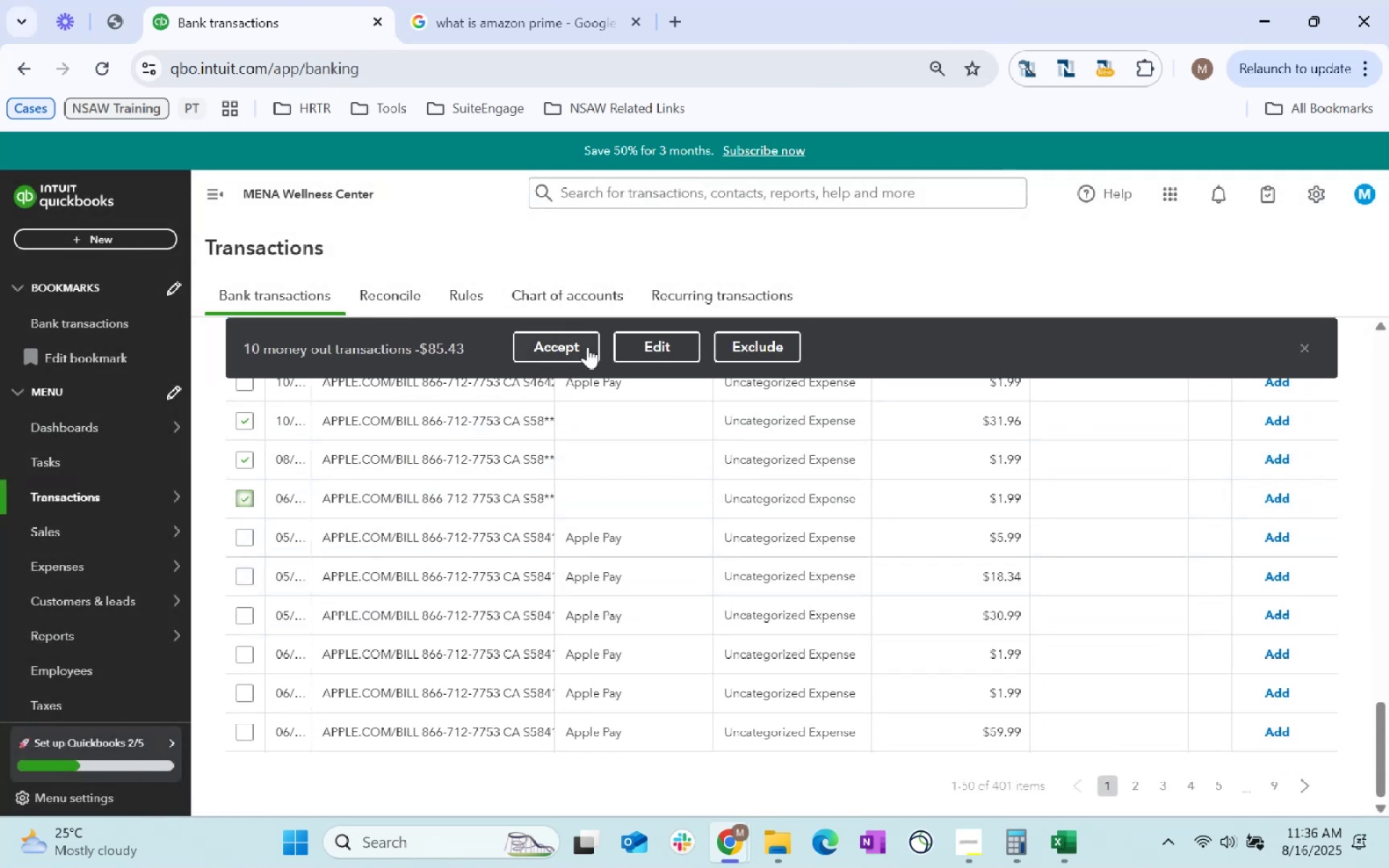 
left_click([675, 352])
 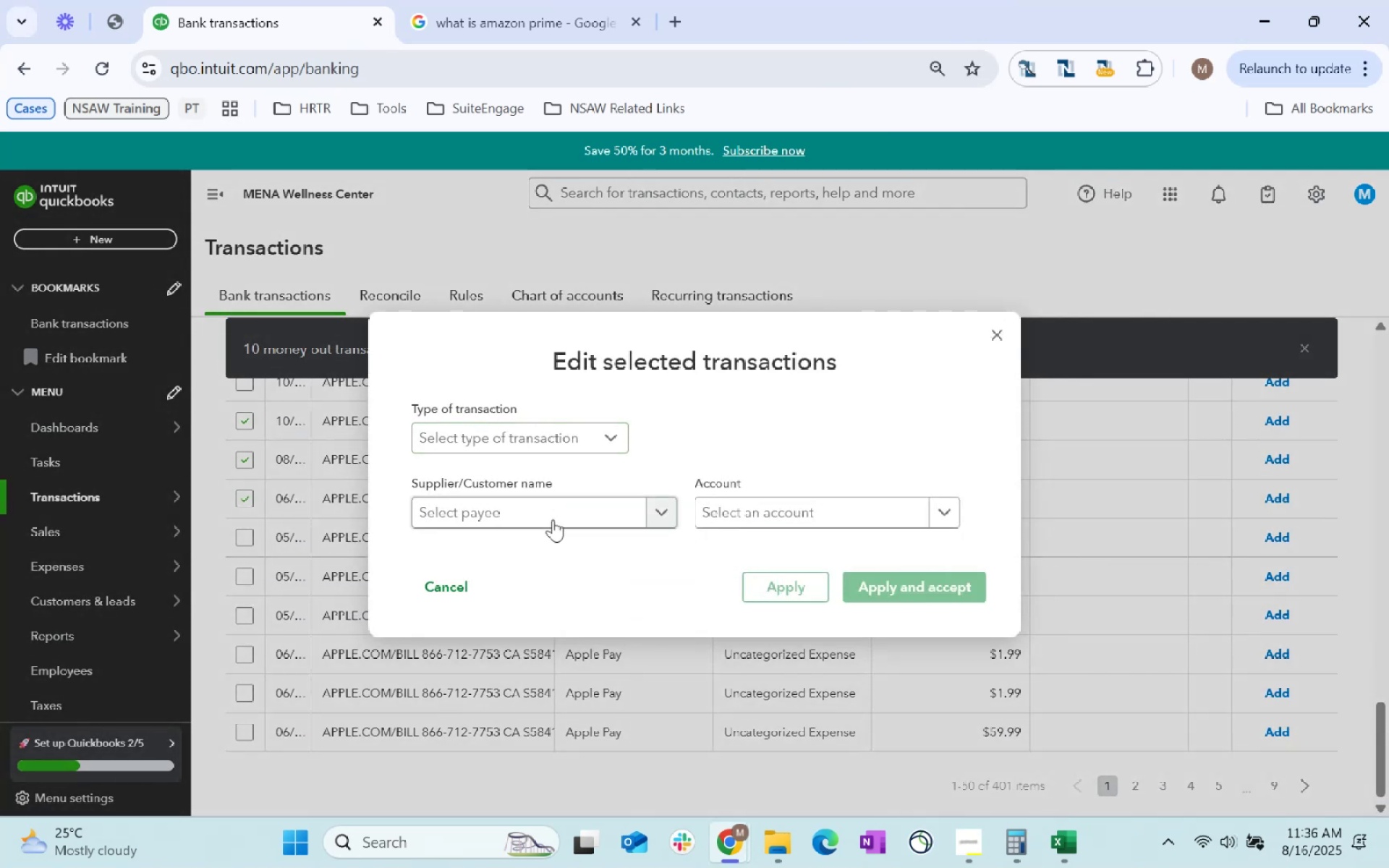 
type(Appl )
key(Backspace)
type(e Pay)
 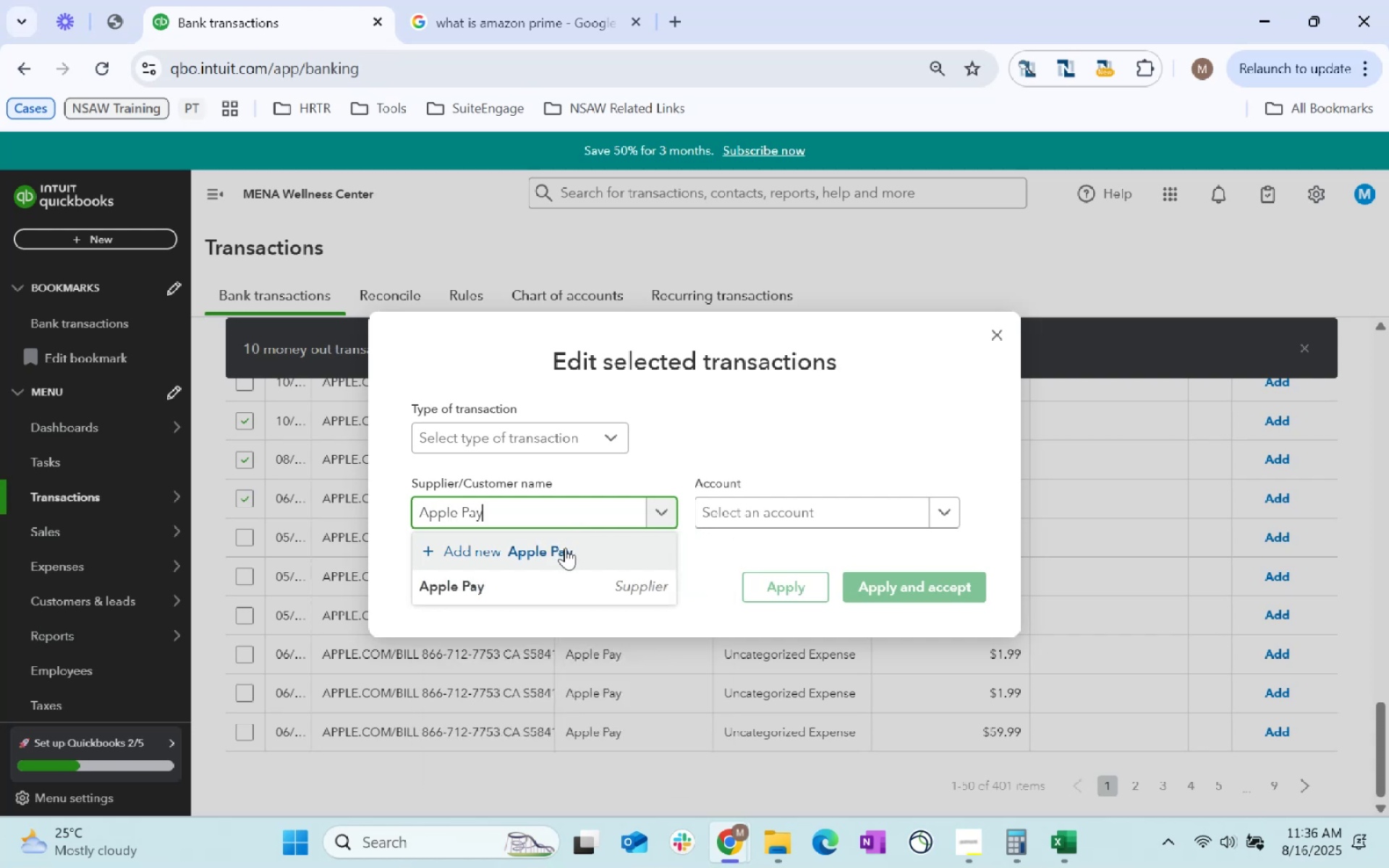 
left_click([581, 587])
 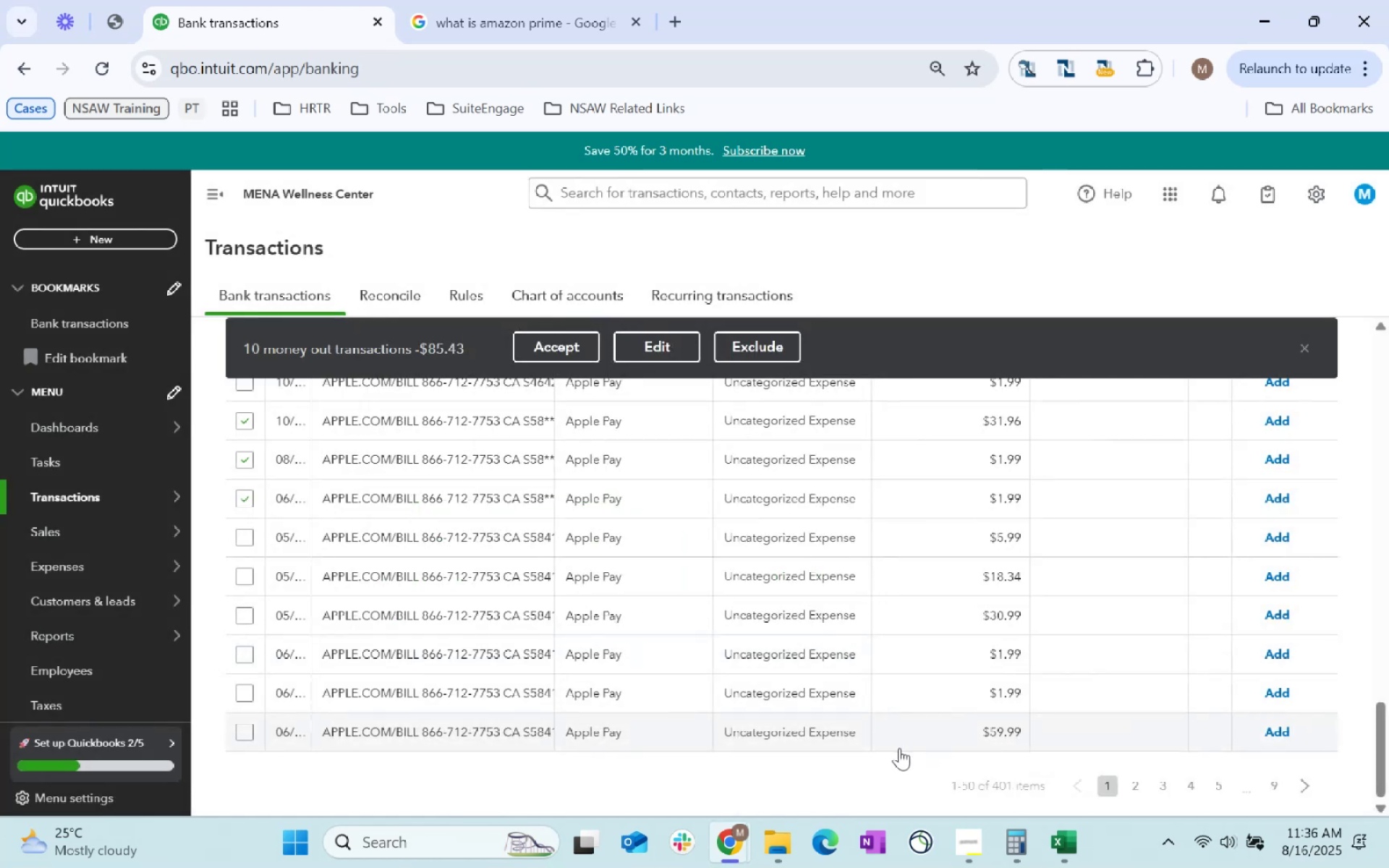 
scroll: coordinate [697, 718], scroll_direction: up, amount: 19.0
 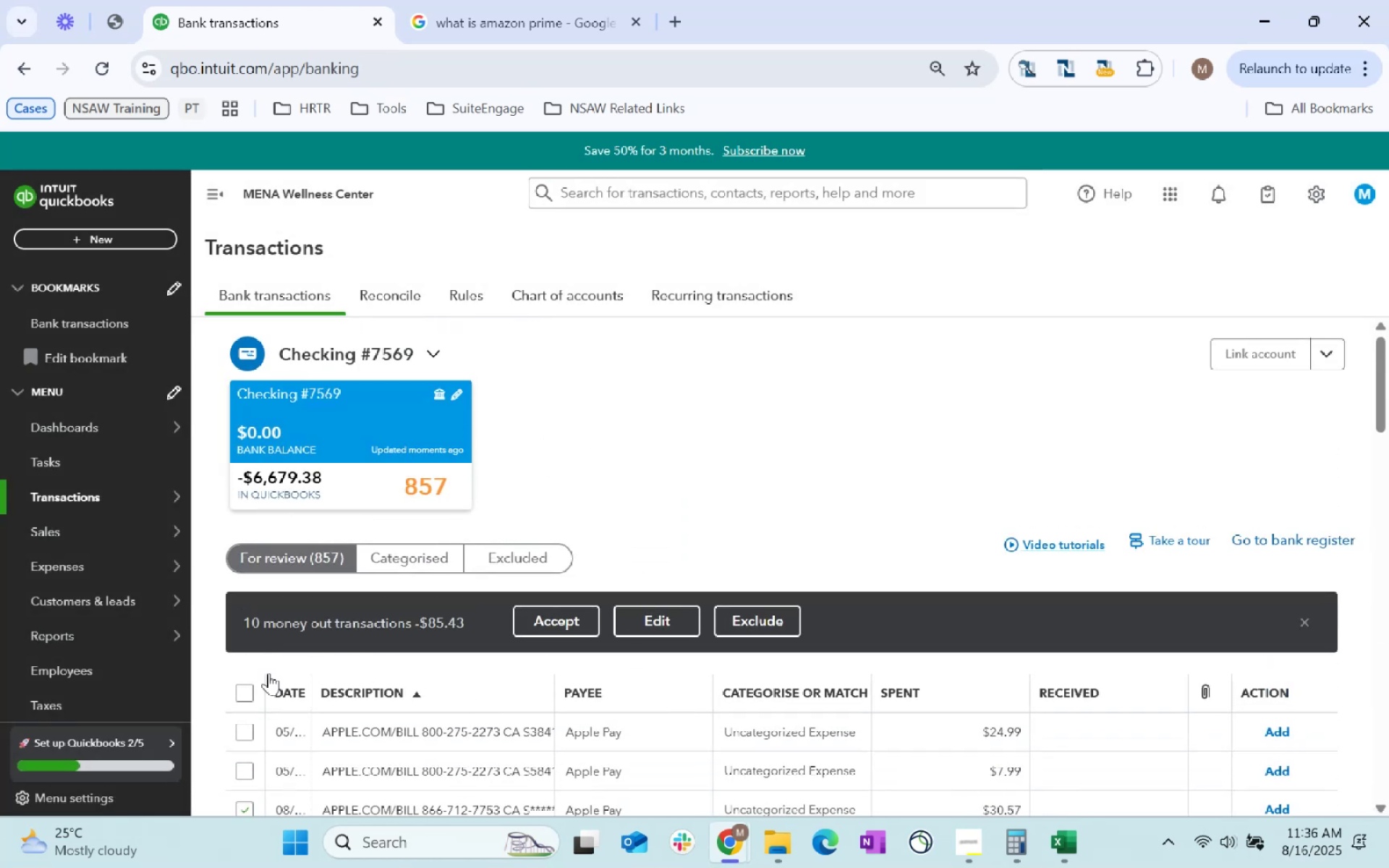 
left_click([252, 689])
 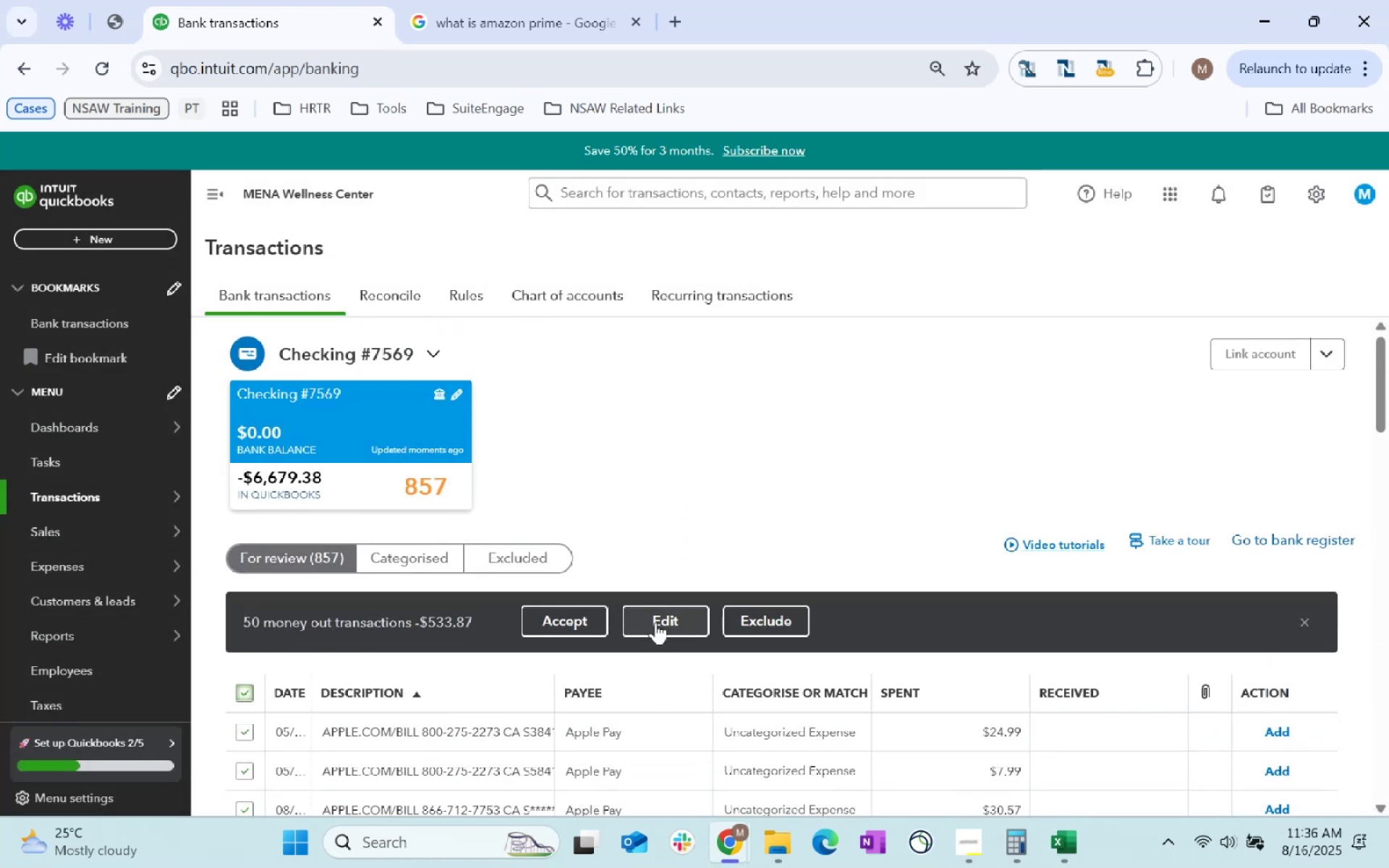 
left_click([655, 622])
 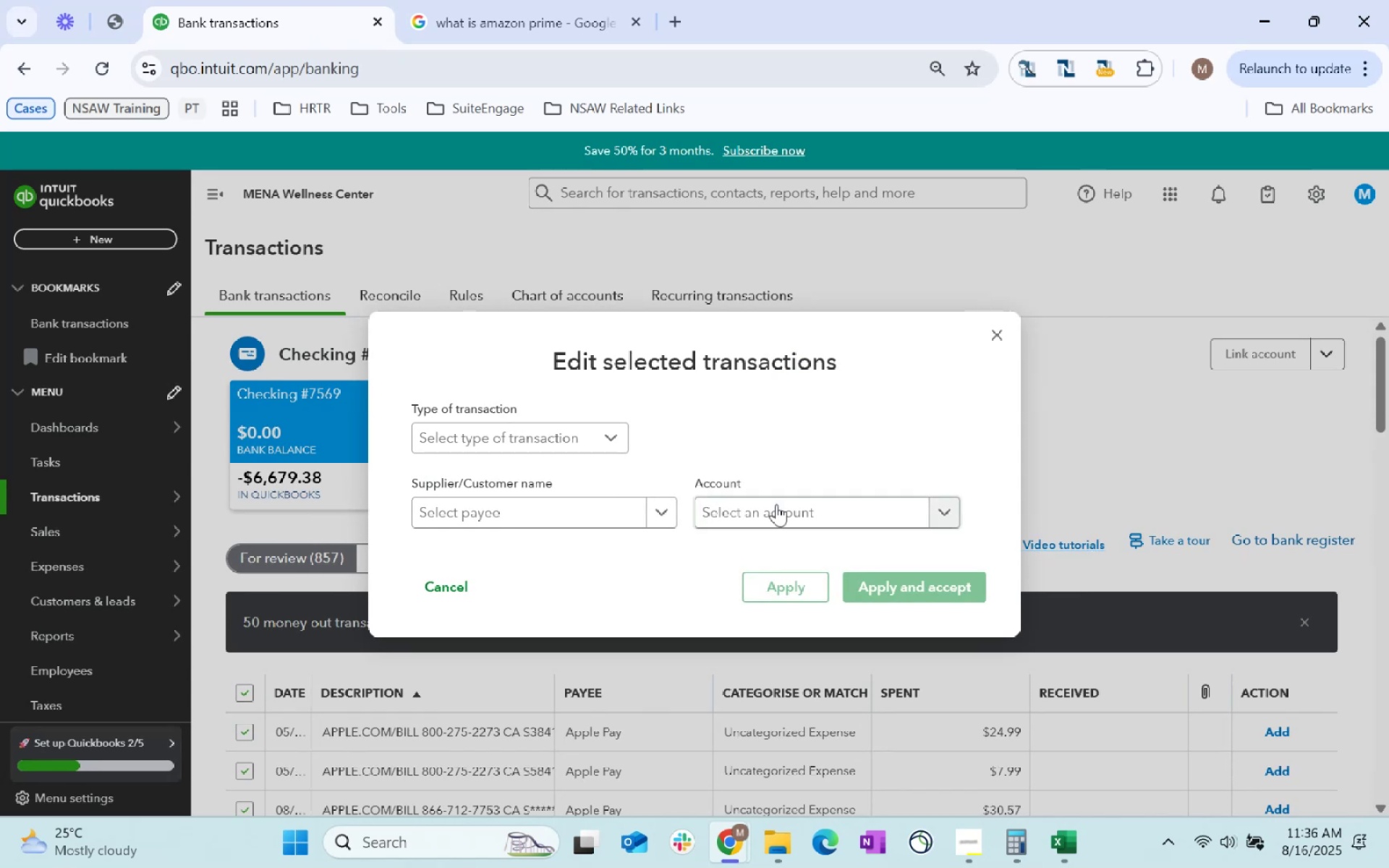 
left_click([561, 514])
 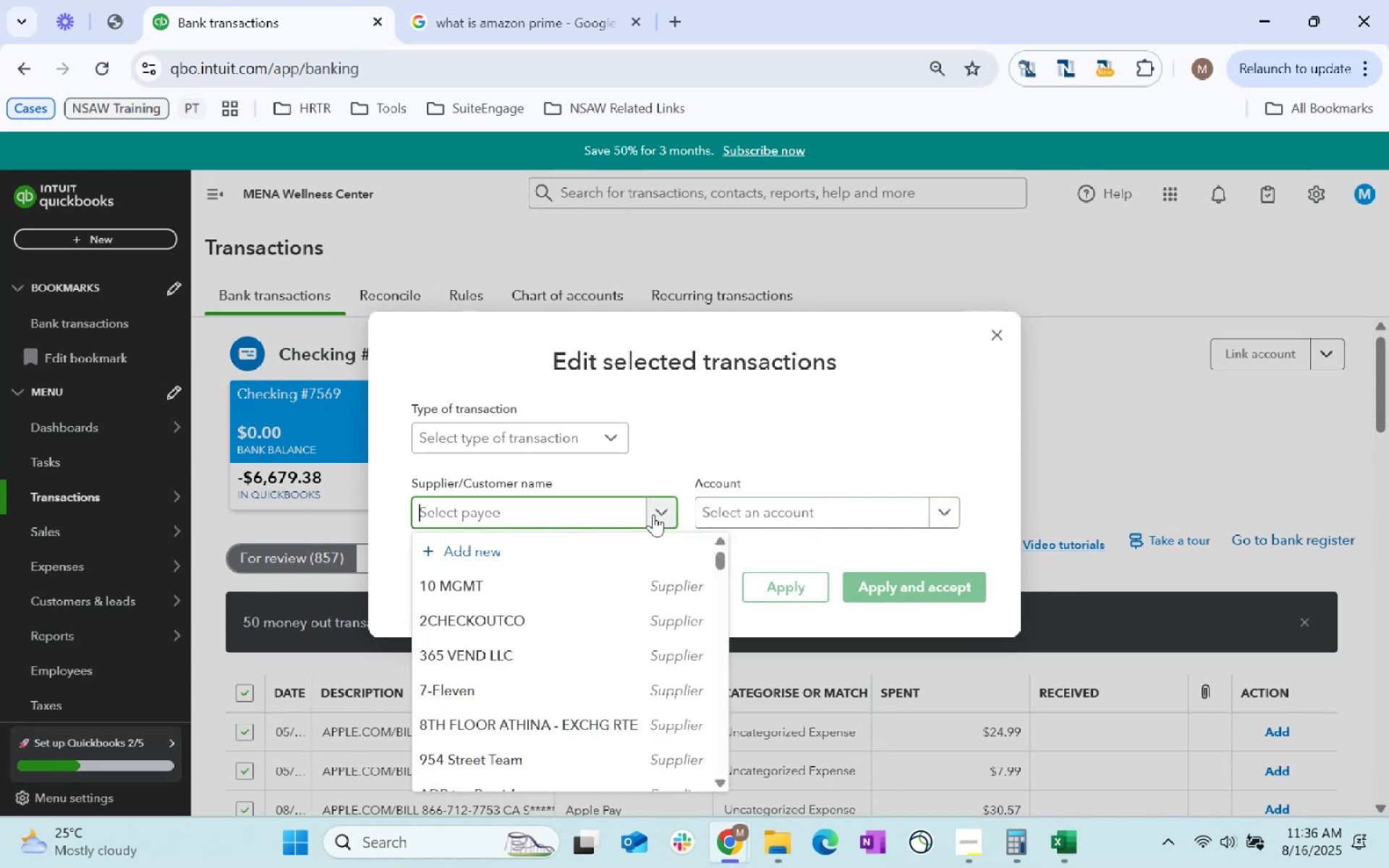 
left_click([804, 511])
 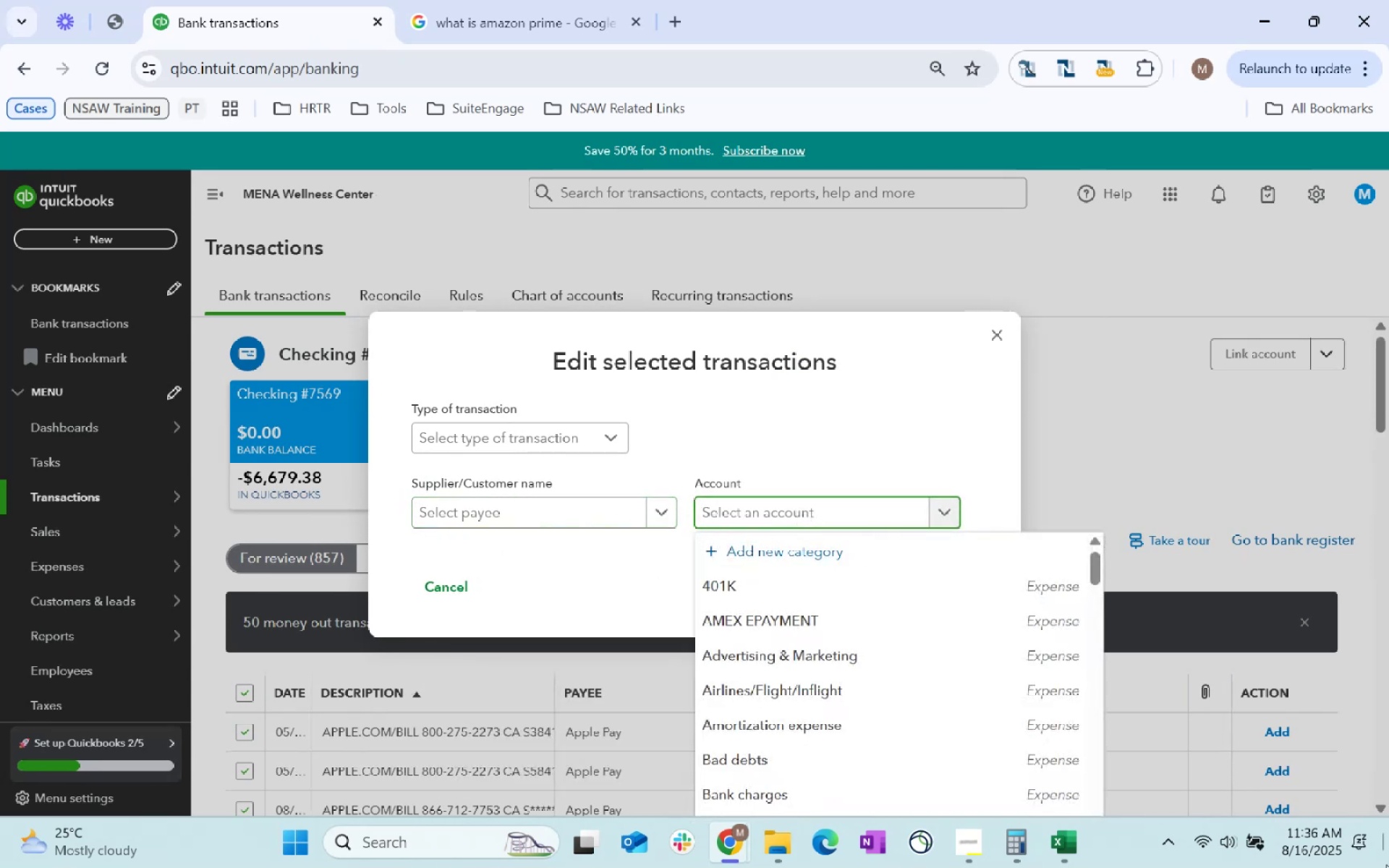 
hold_key(key=ShiftLeft, duration=1.52)
 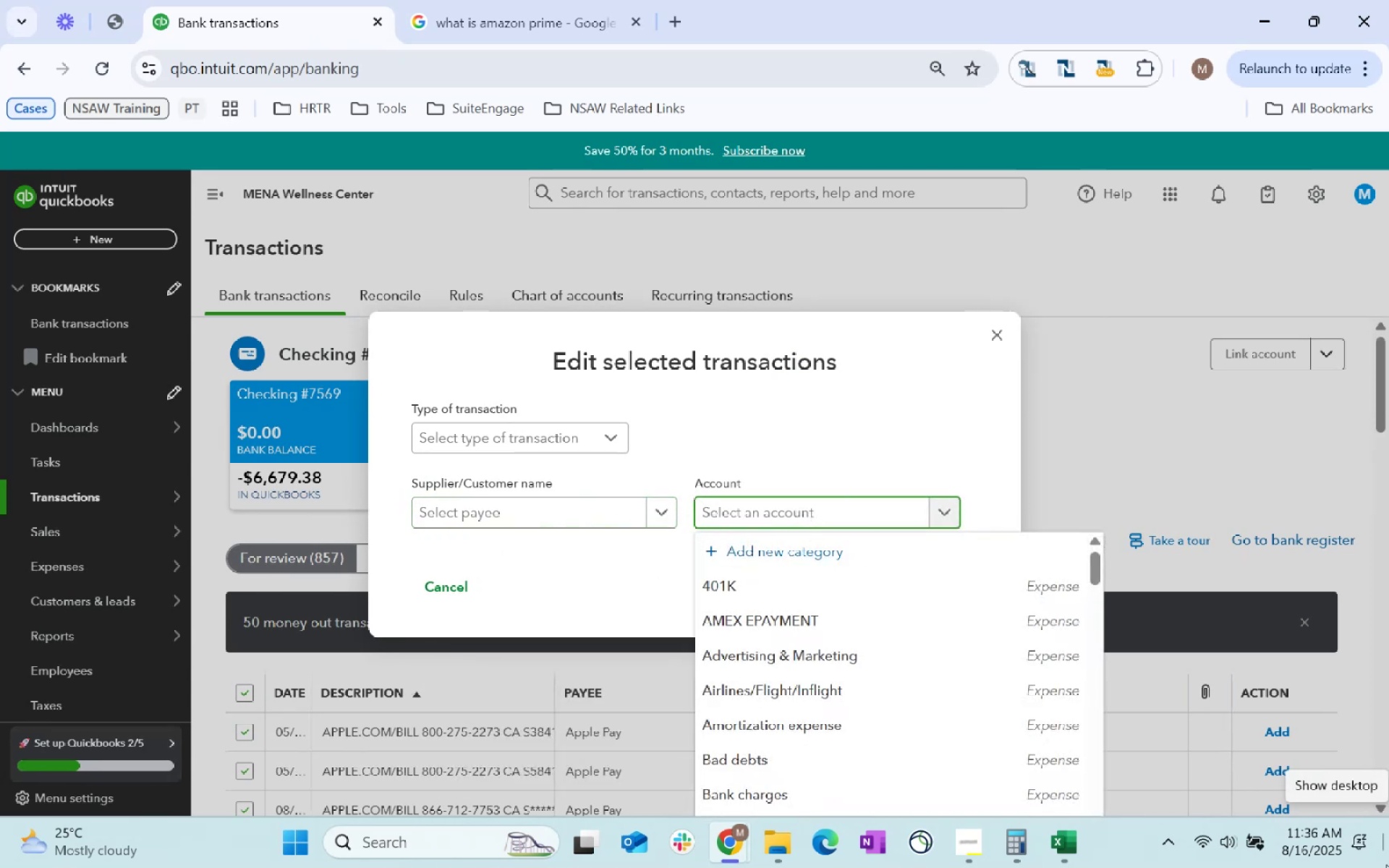 
key(Shift+S)
 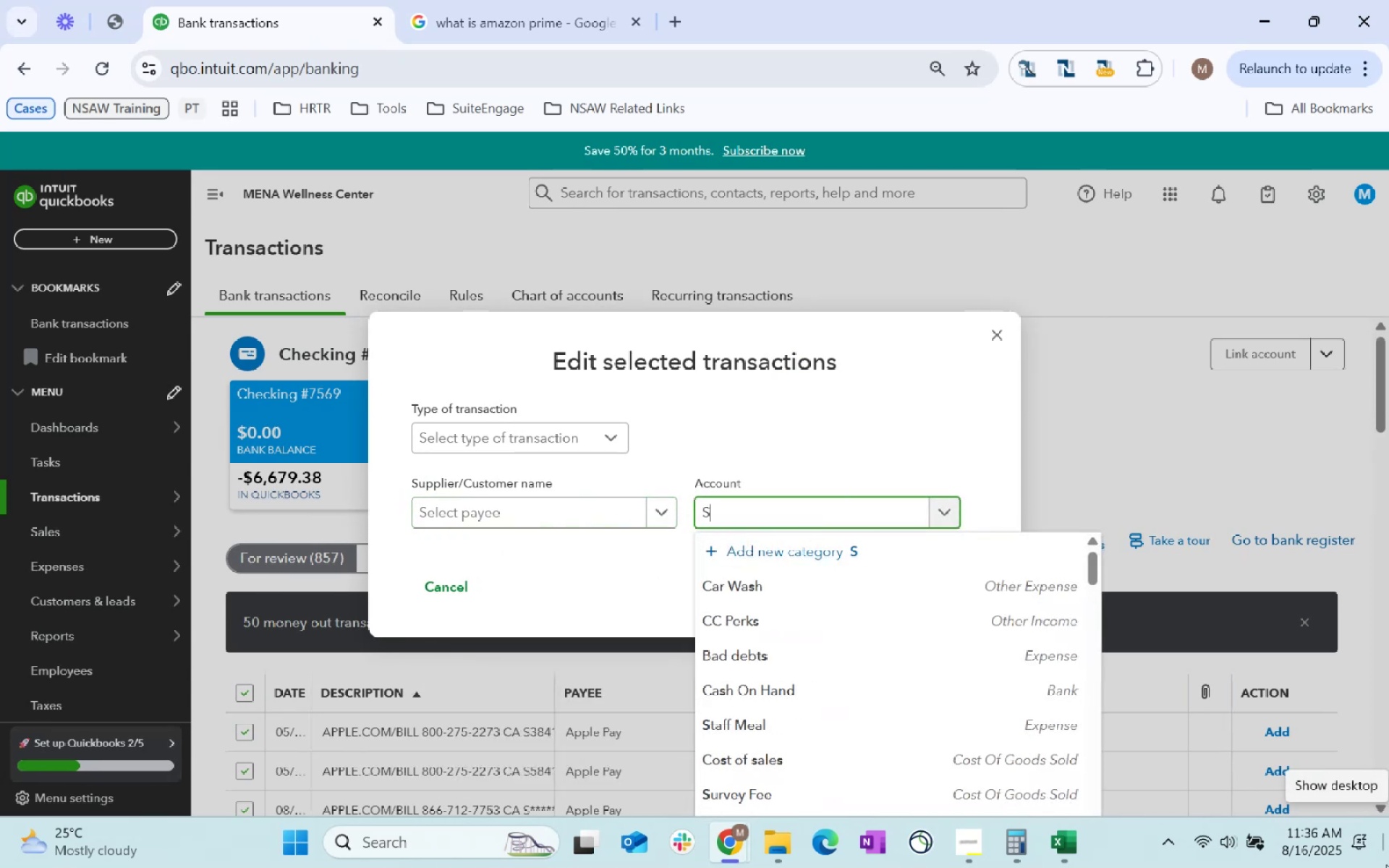 
key(Backspace)
 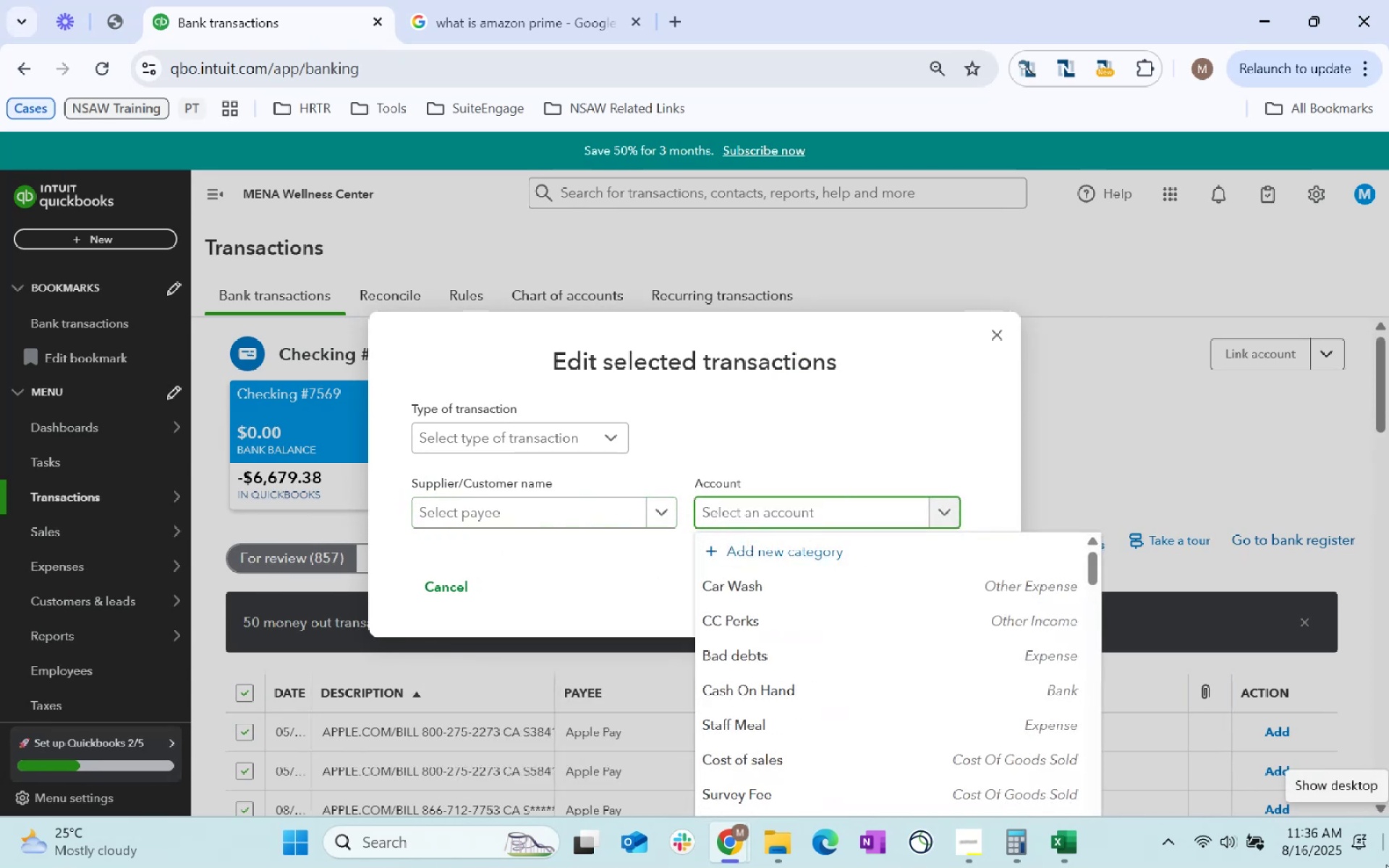 
key(Backspace)
 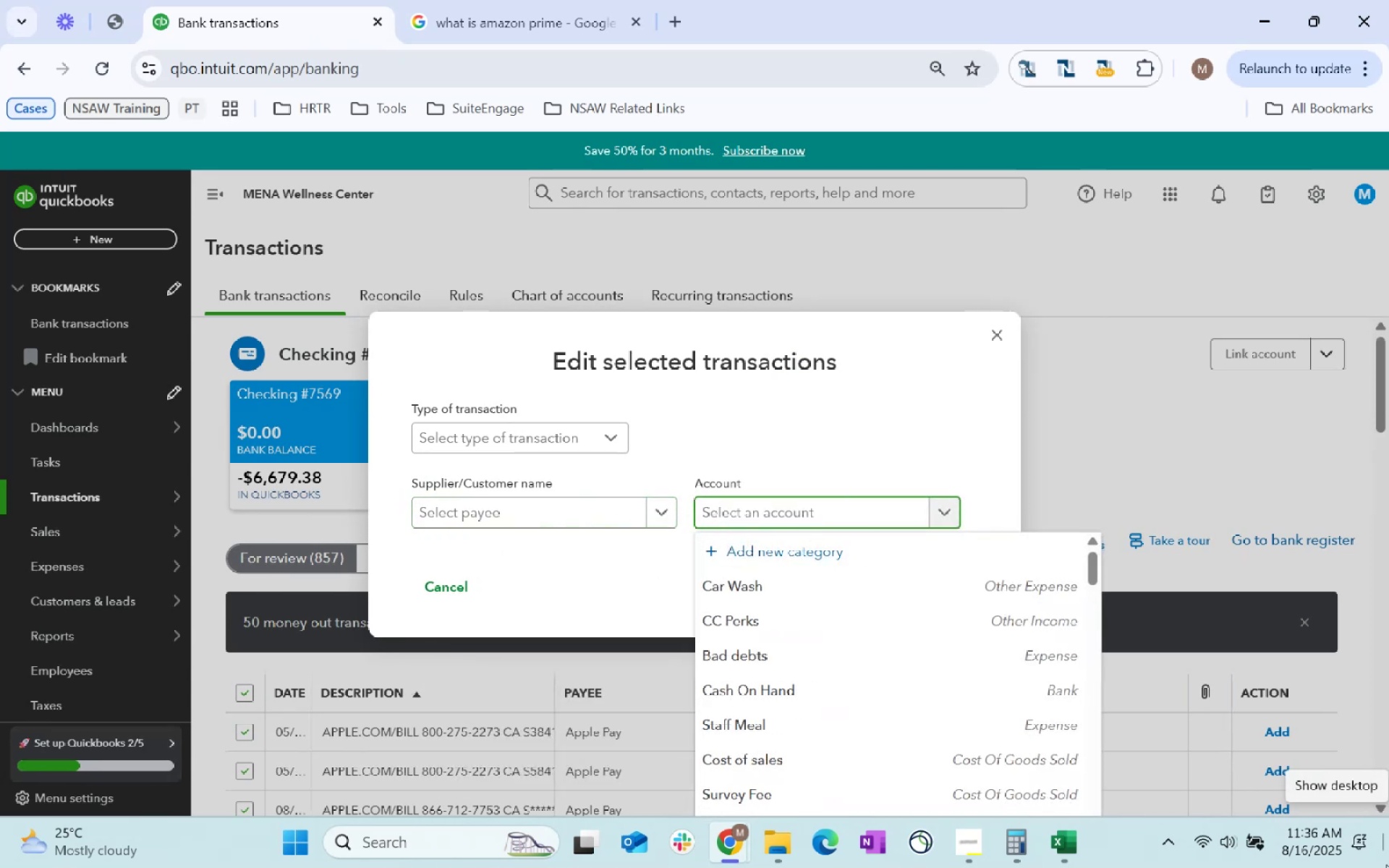 
key(Backspace)
 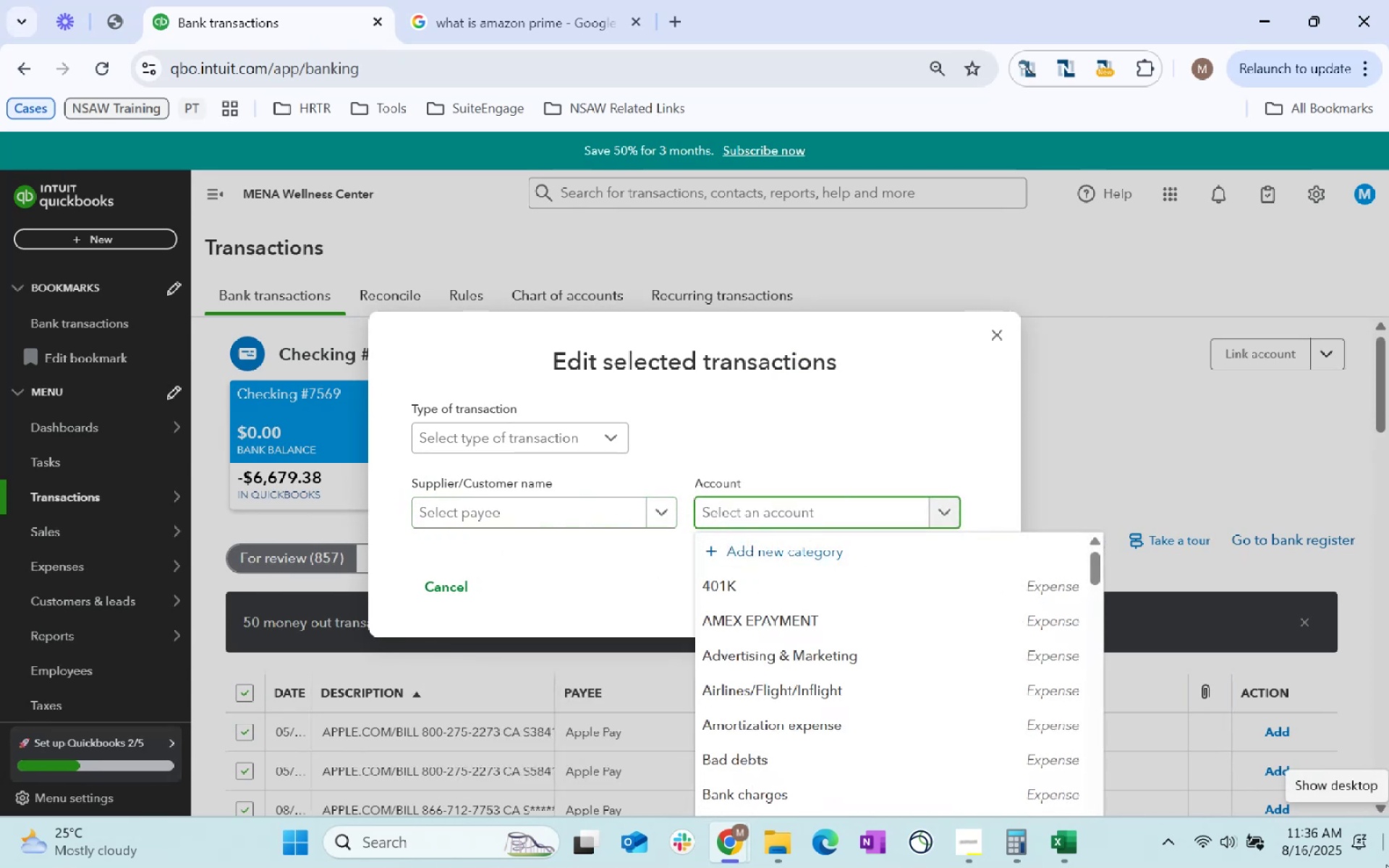 
key(Backspace)
 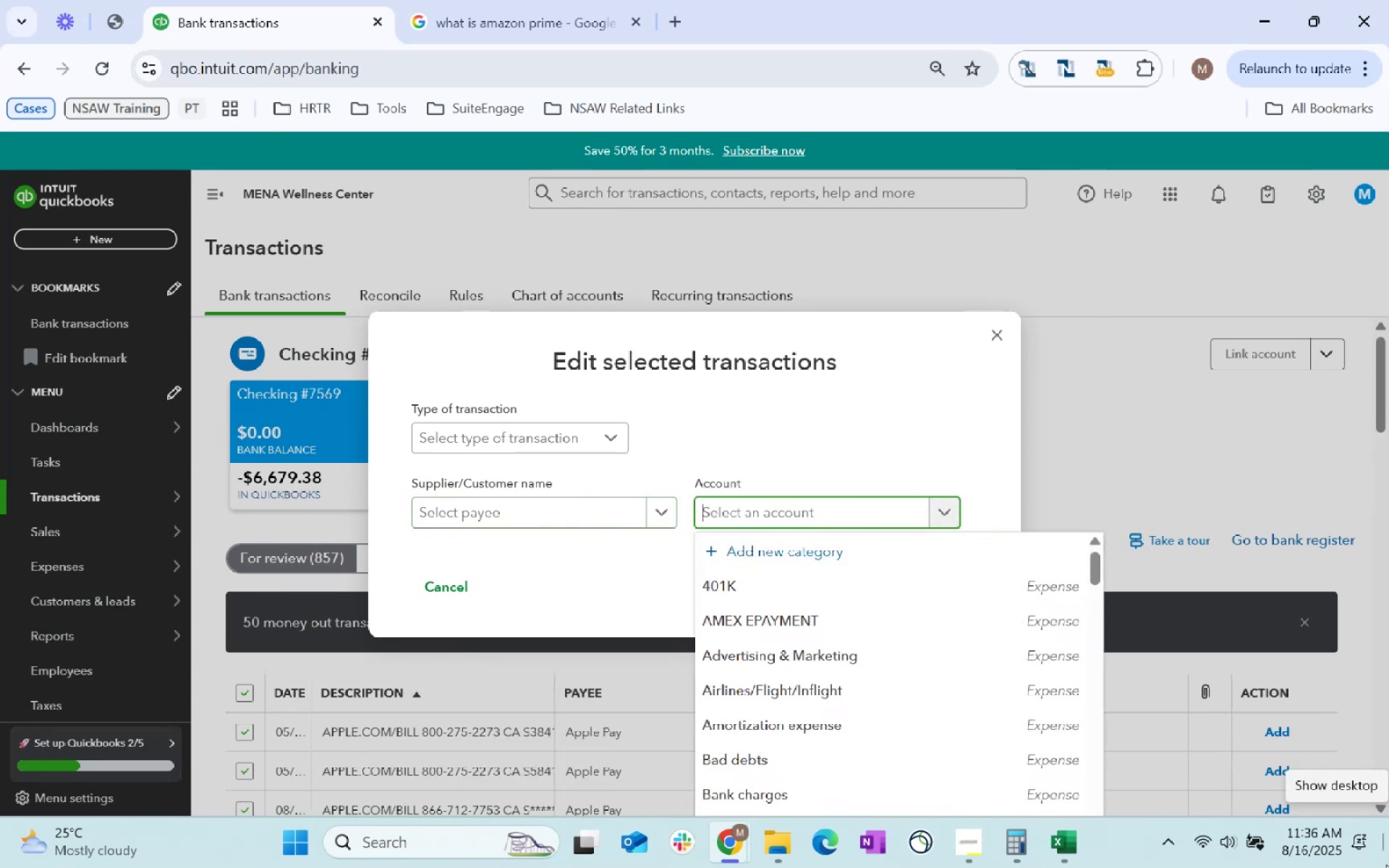 
key(Backspace)
 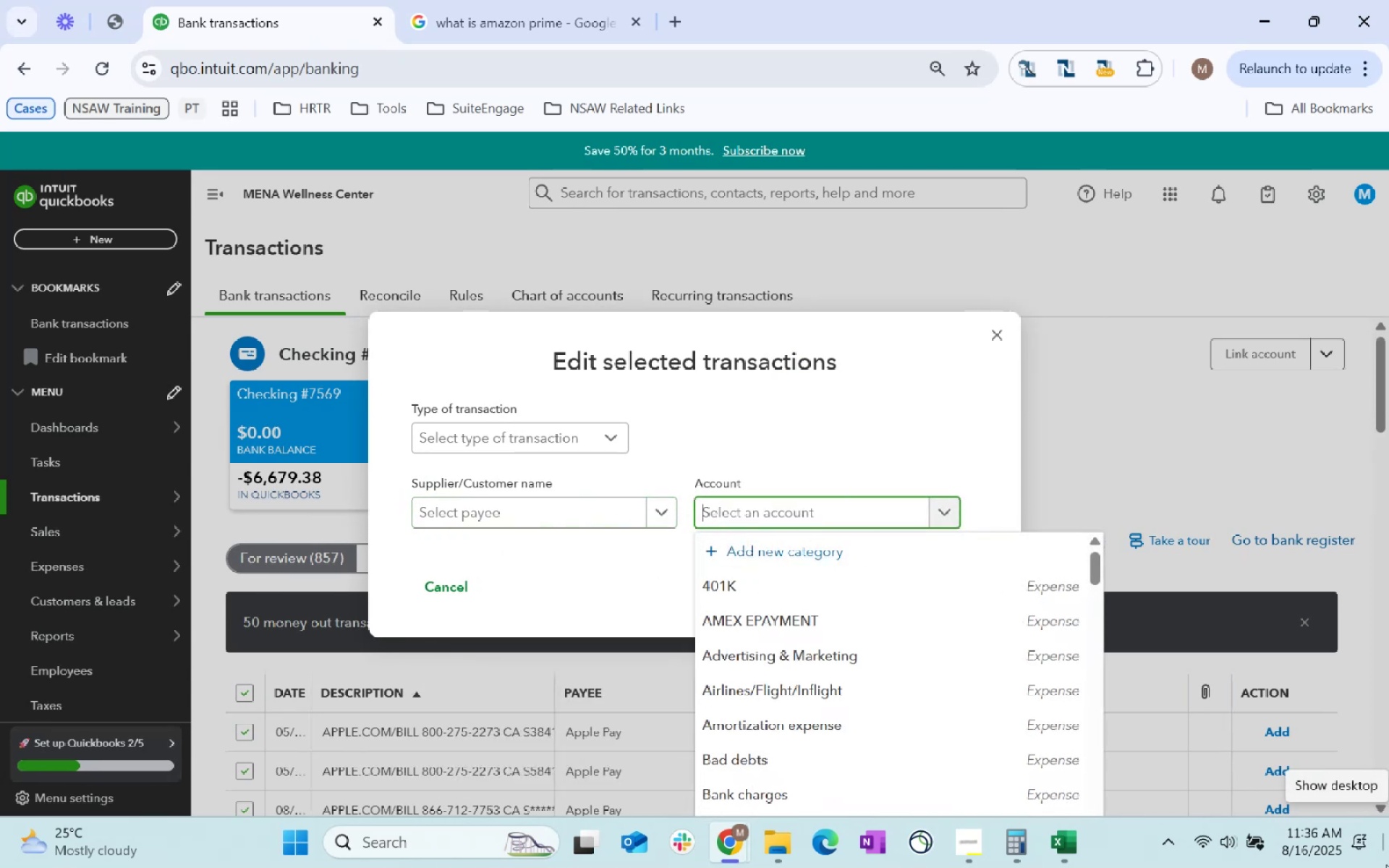 
key(Backspace)
 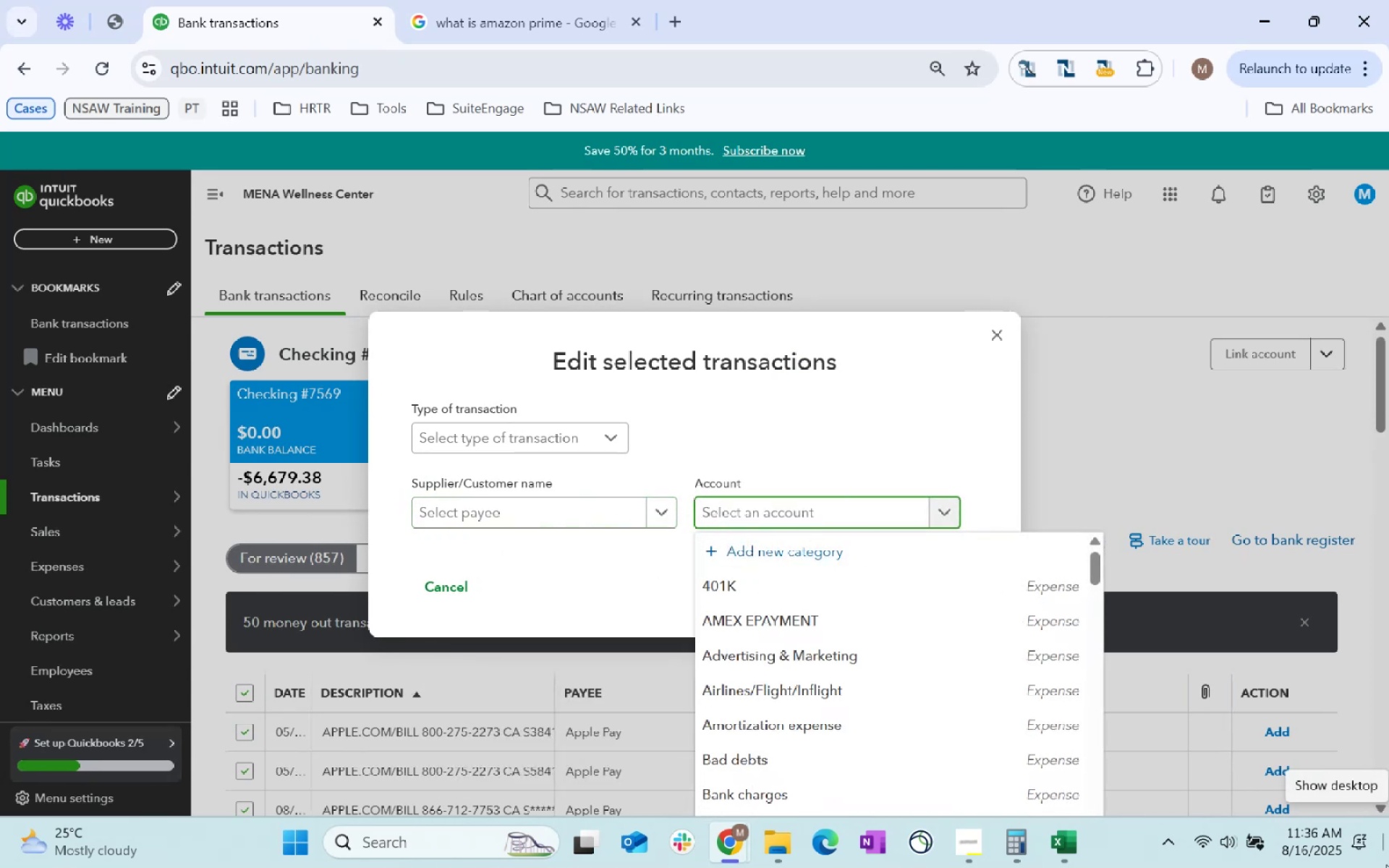 
key(Backspace)
 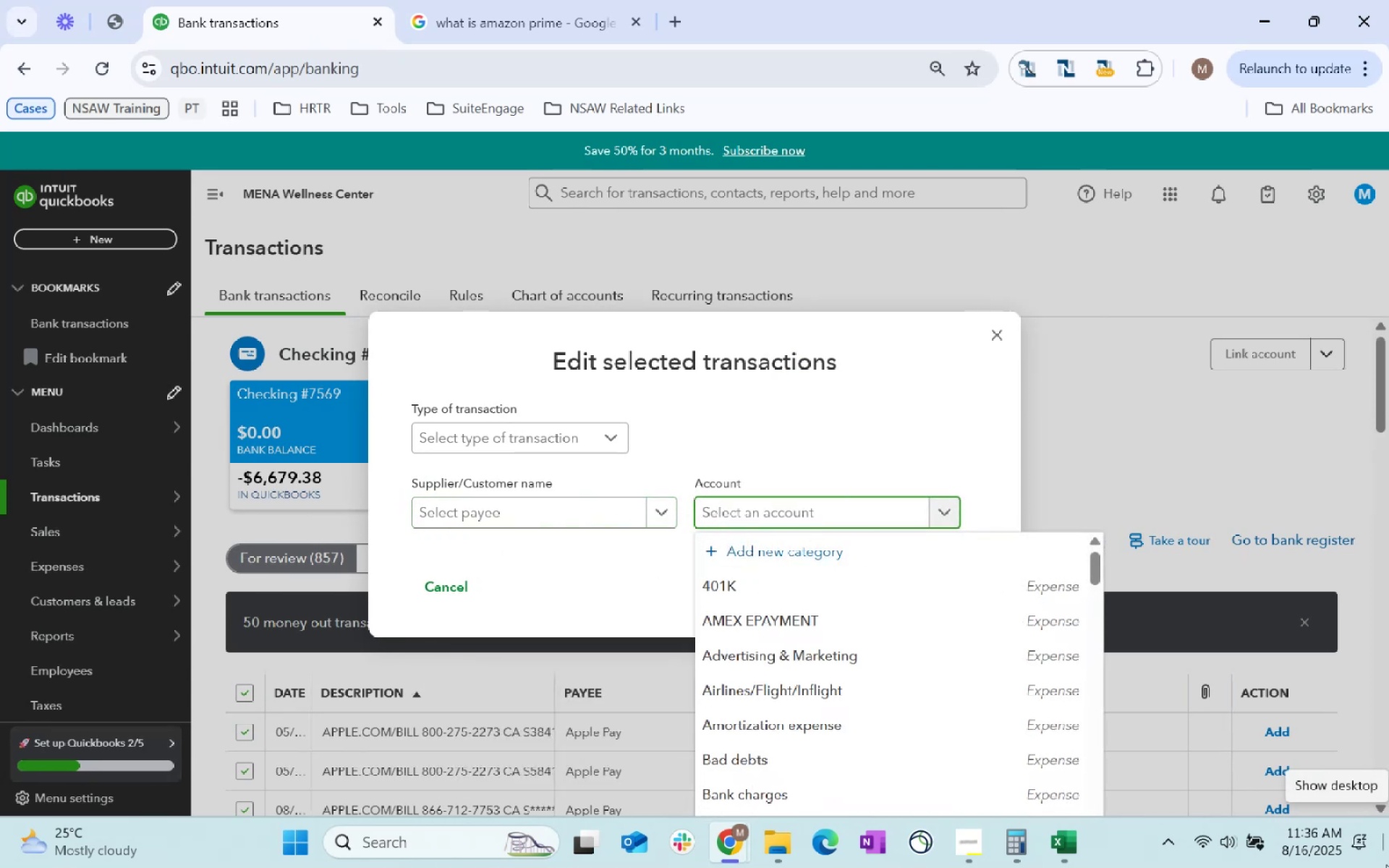 
key(Backspace)
 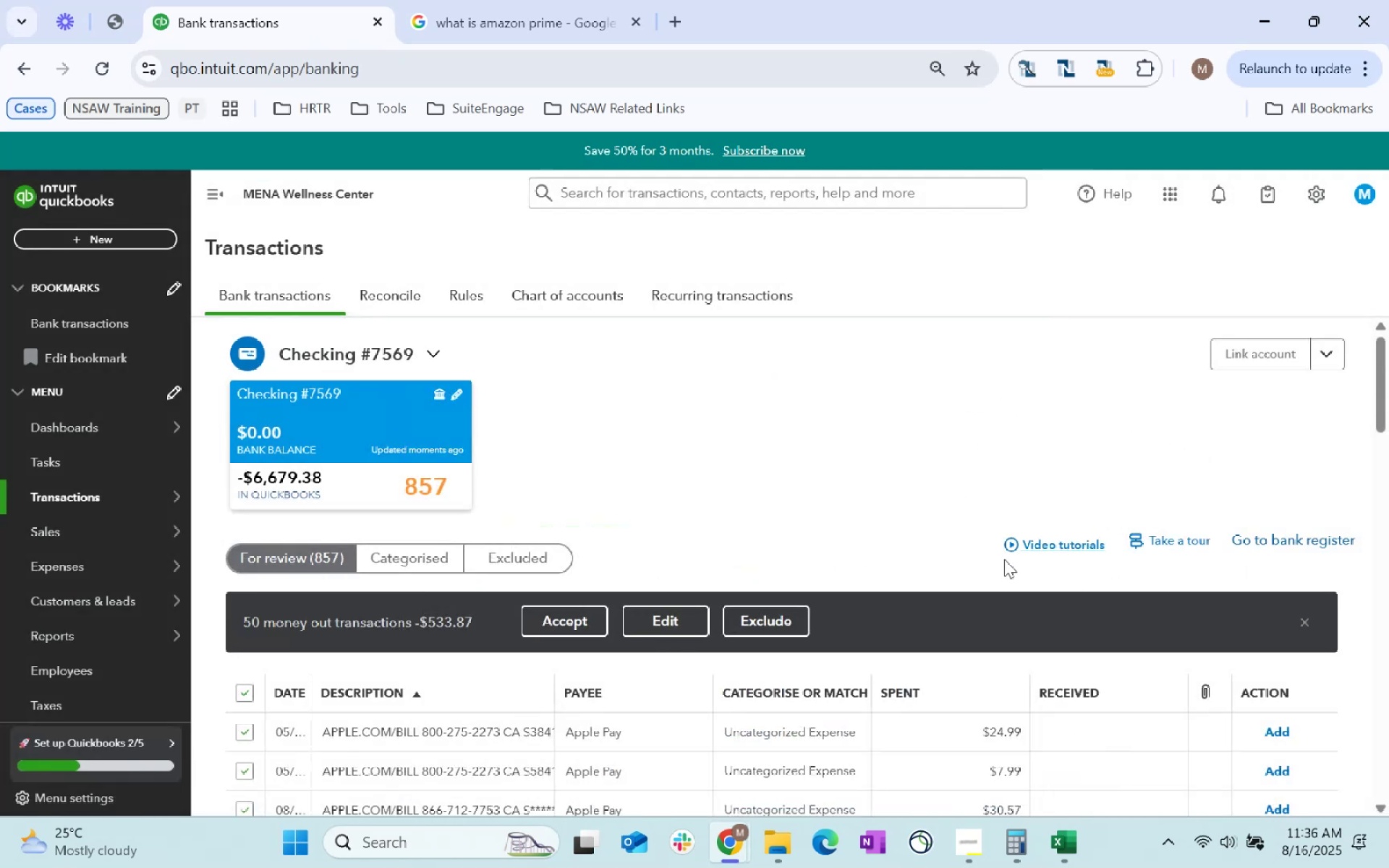 
scroll: coordinate [870, 639], scroll_direction: down, amount: 57.0
 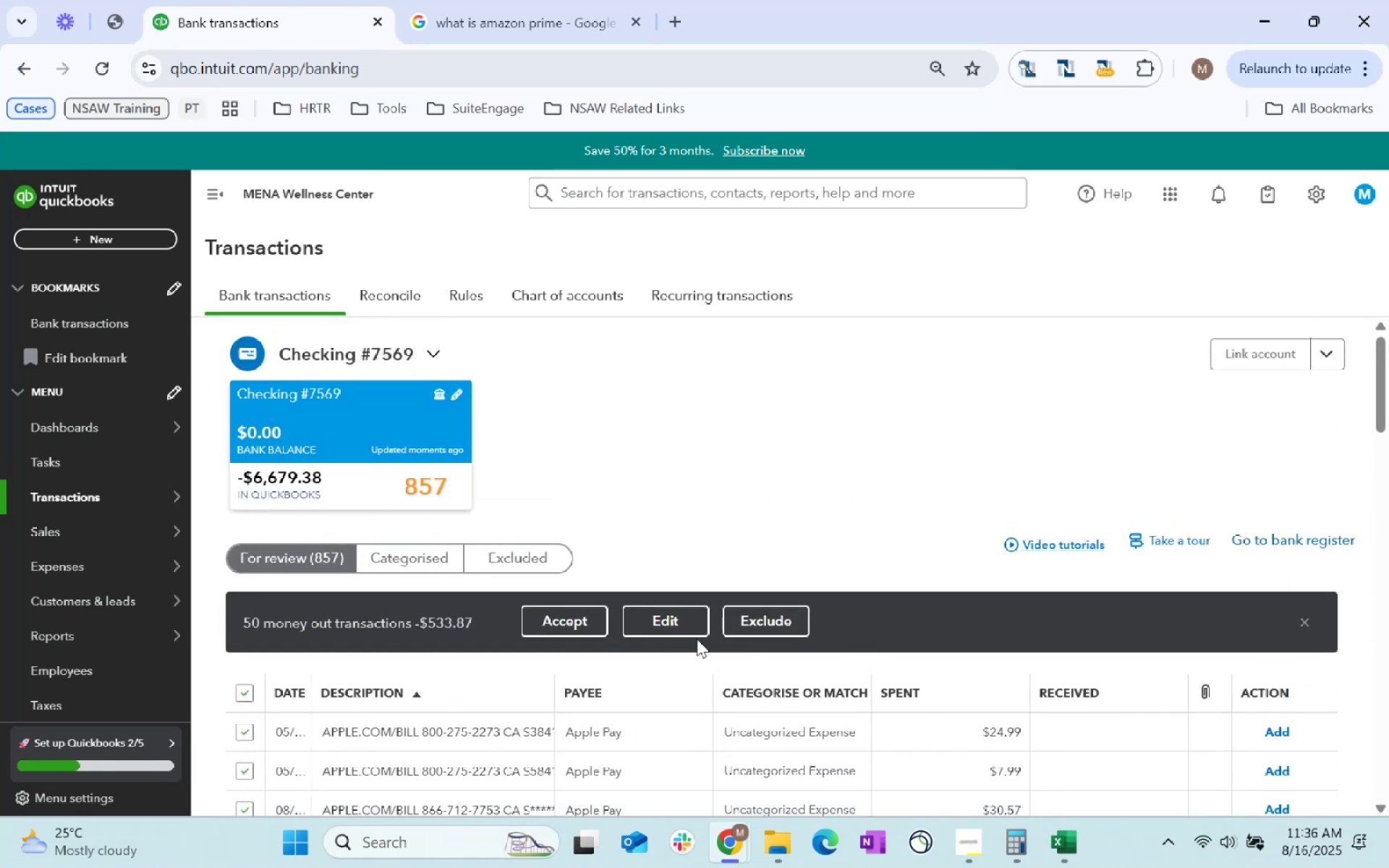 
left_click([671, 633])
 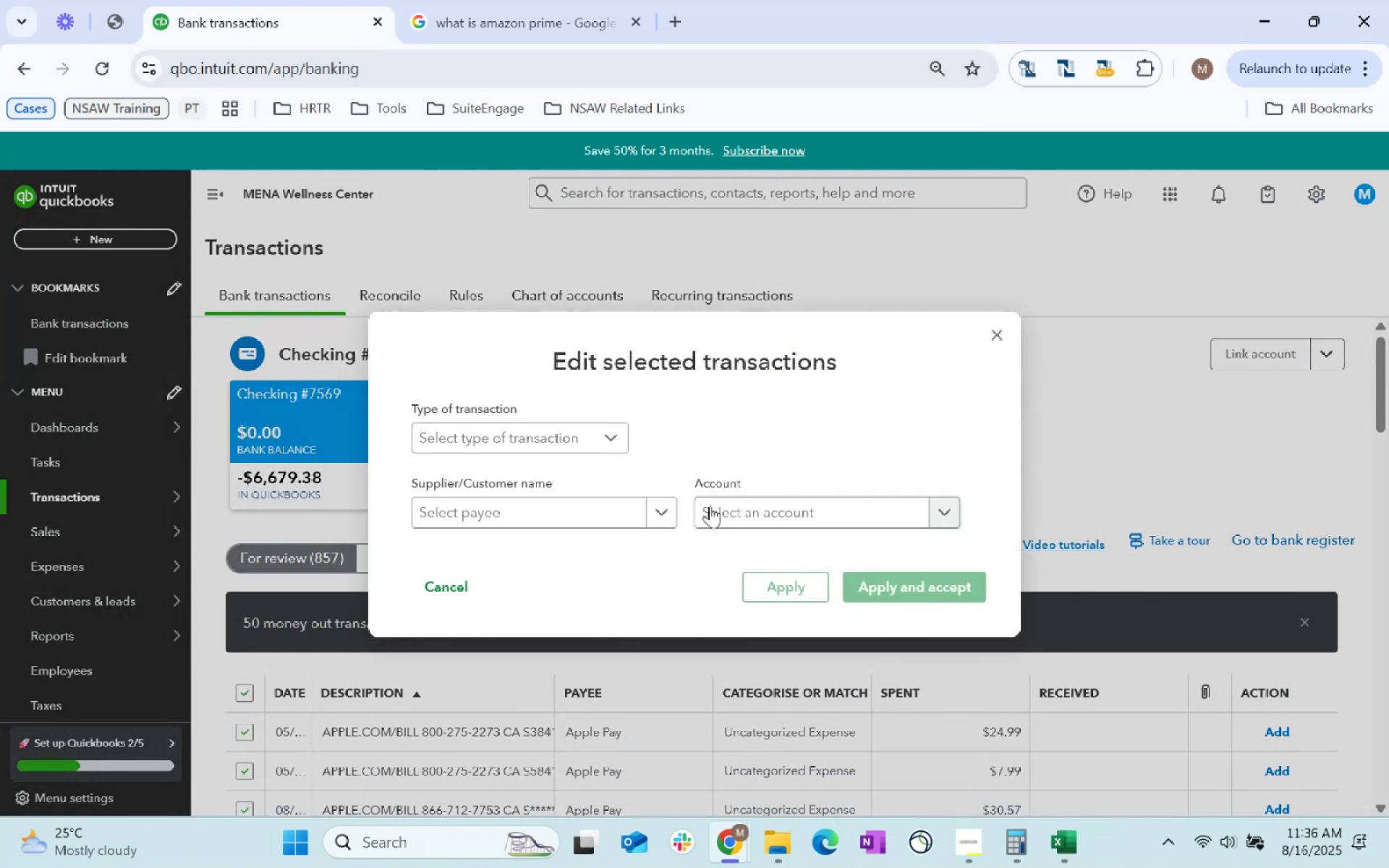 
left_click([765, 511])
 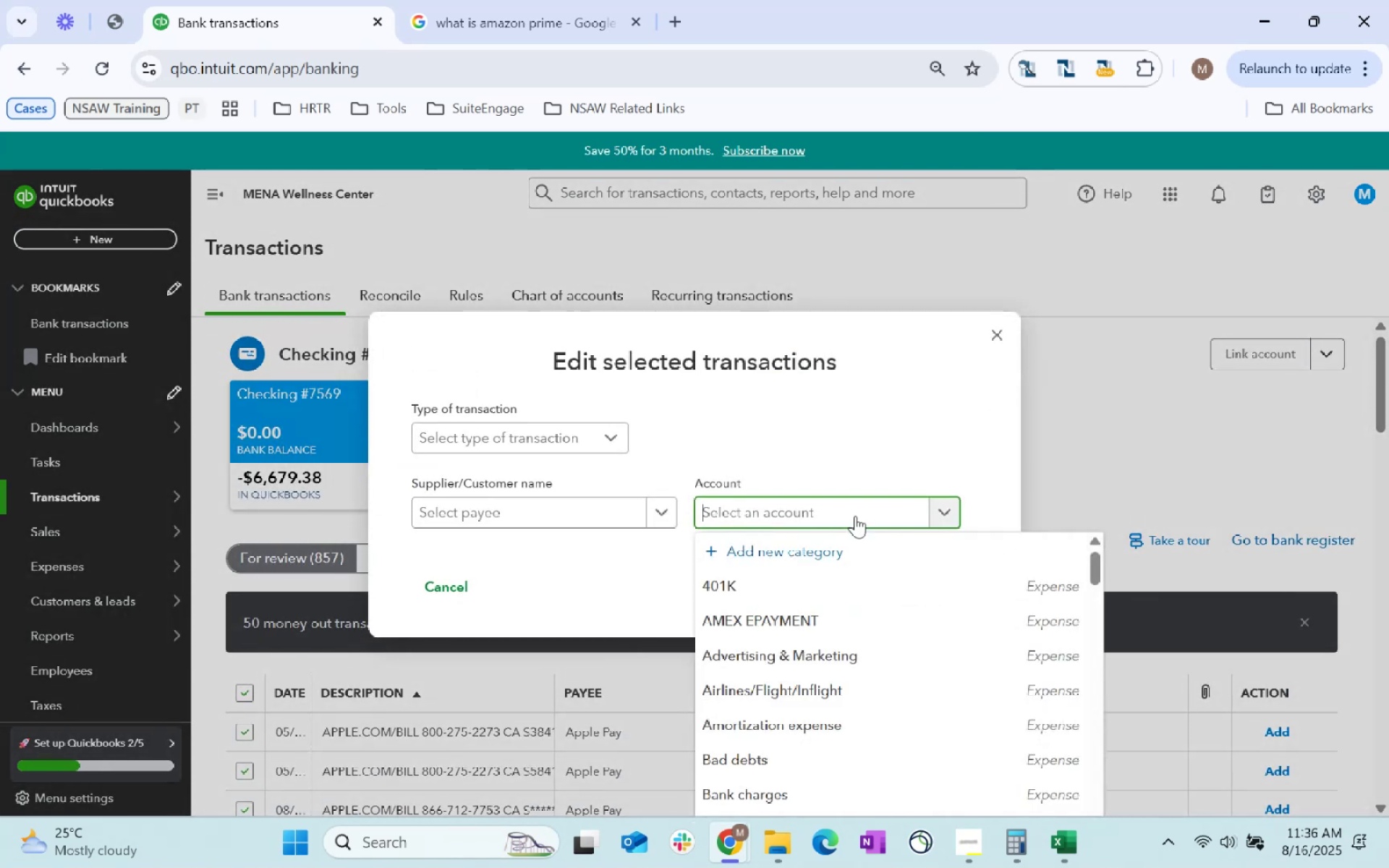 
type(Other)
 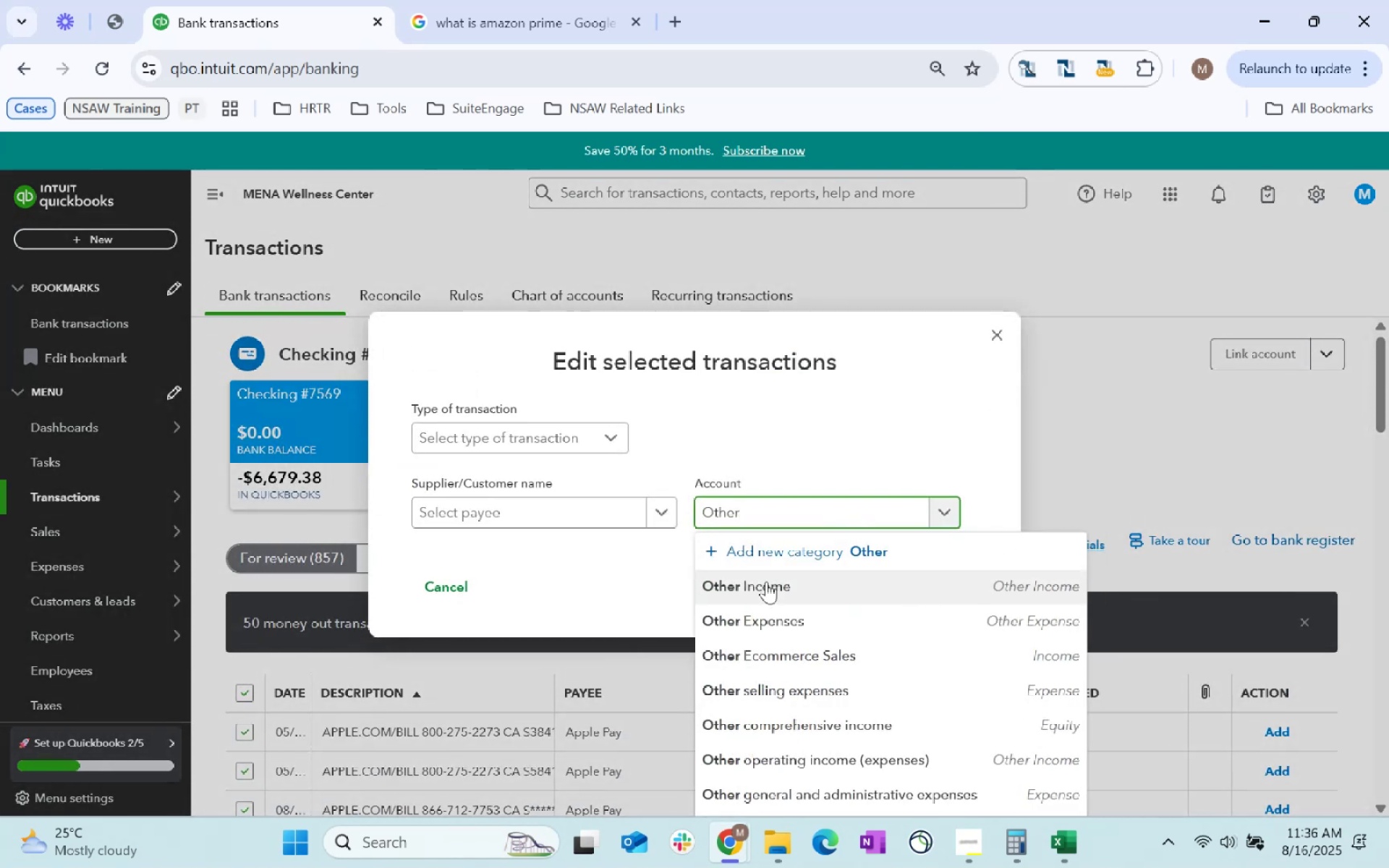 
left_click([791, 618])
 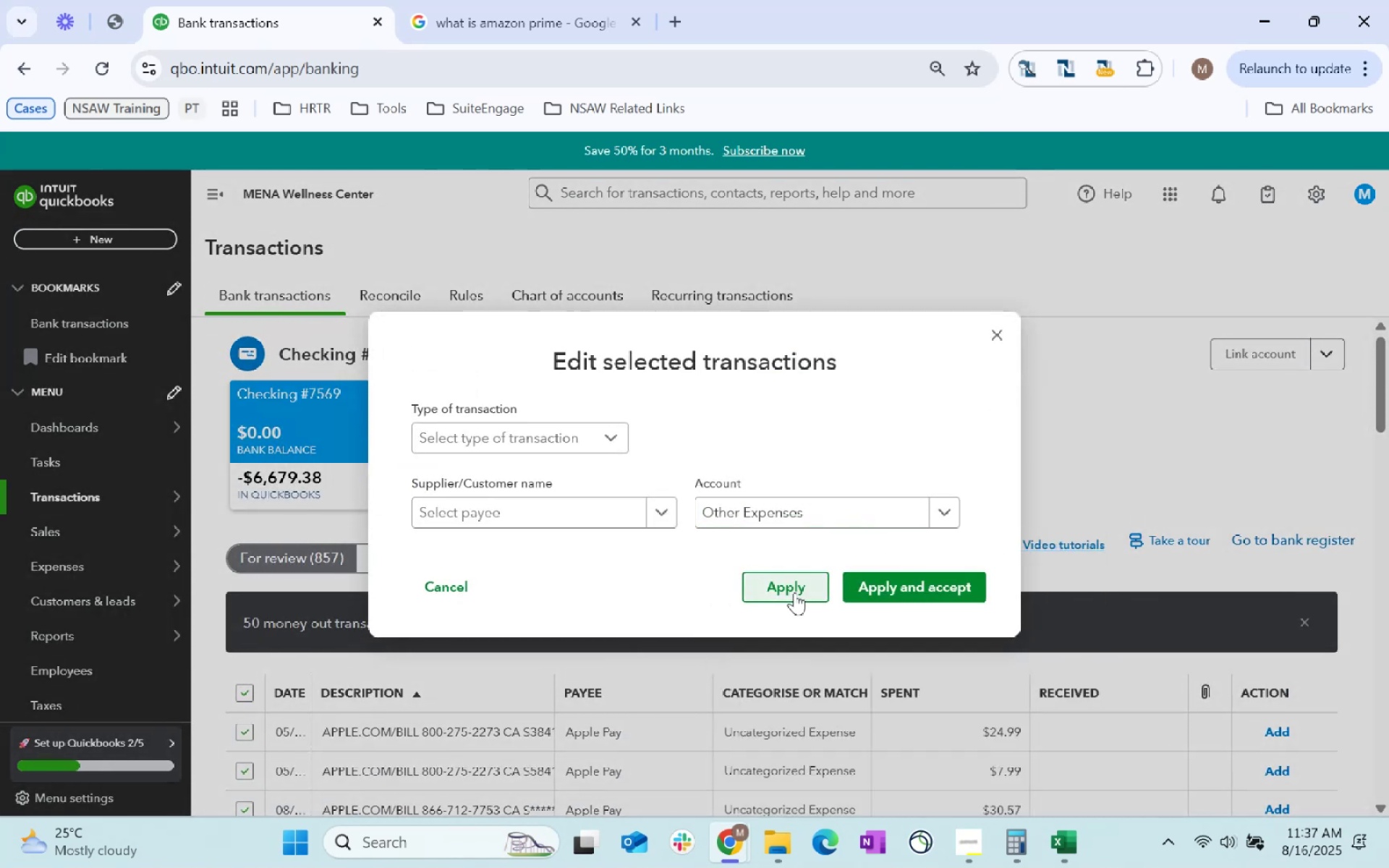 
left_click([807, 524])
 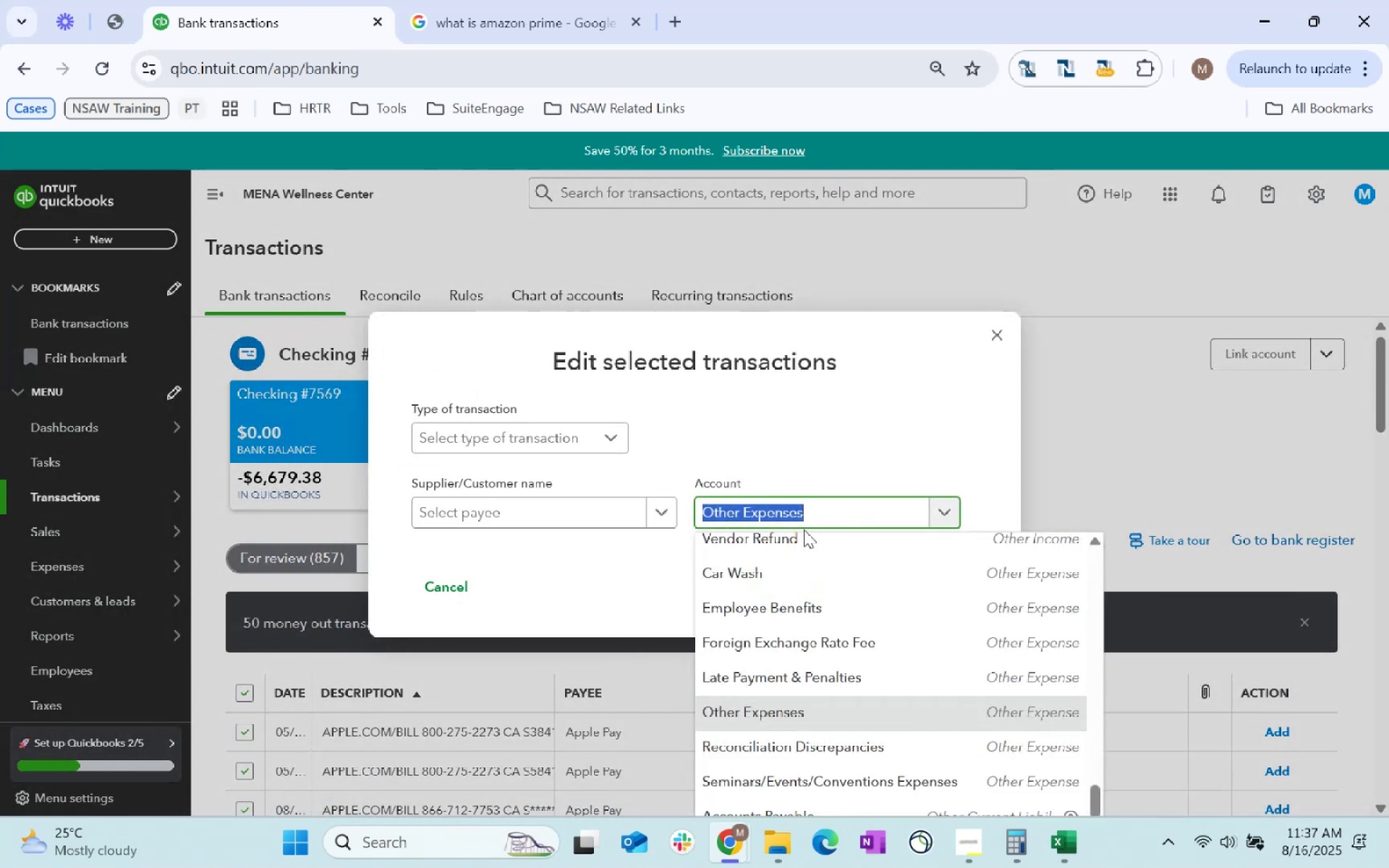 
type(other)
 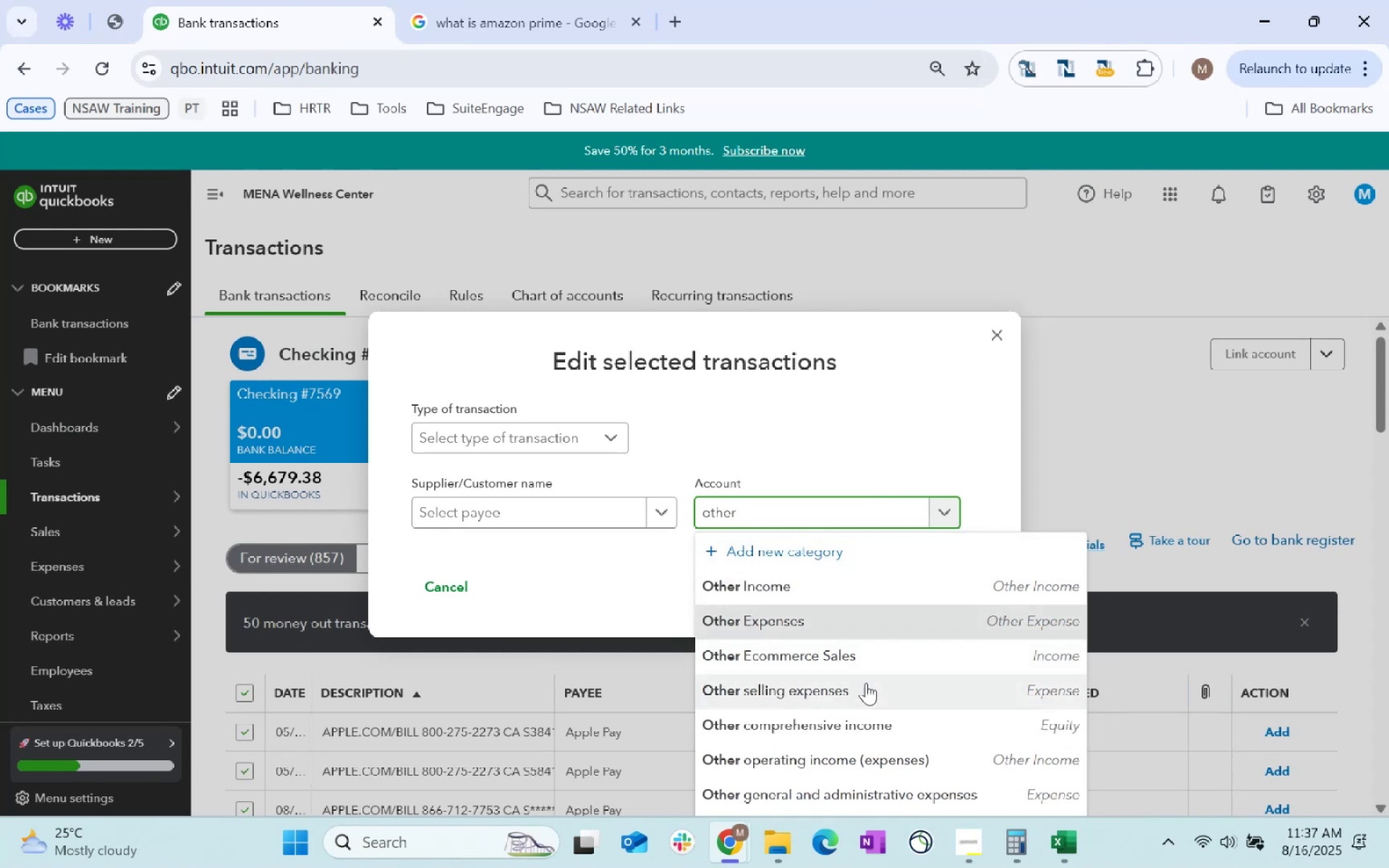 
left_click([817, 624])
 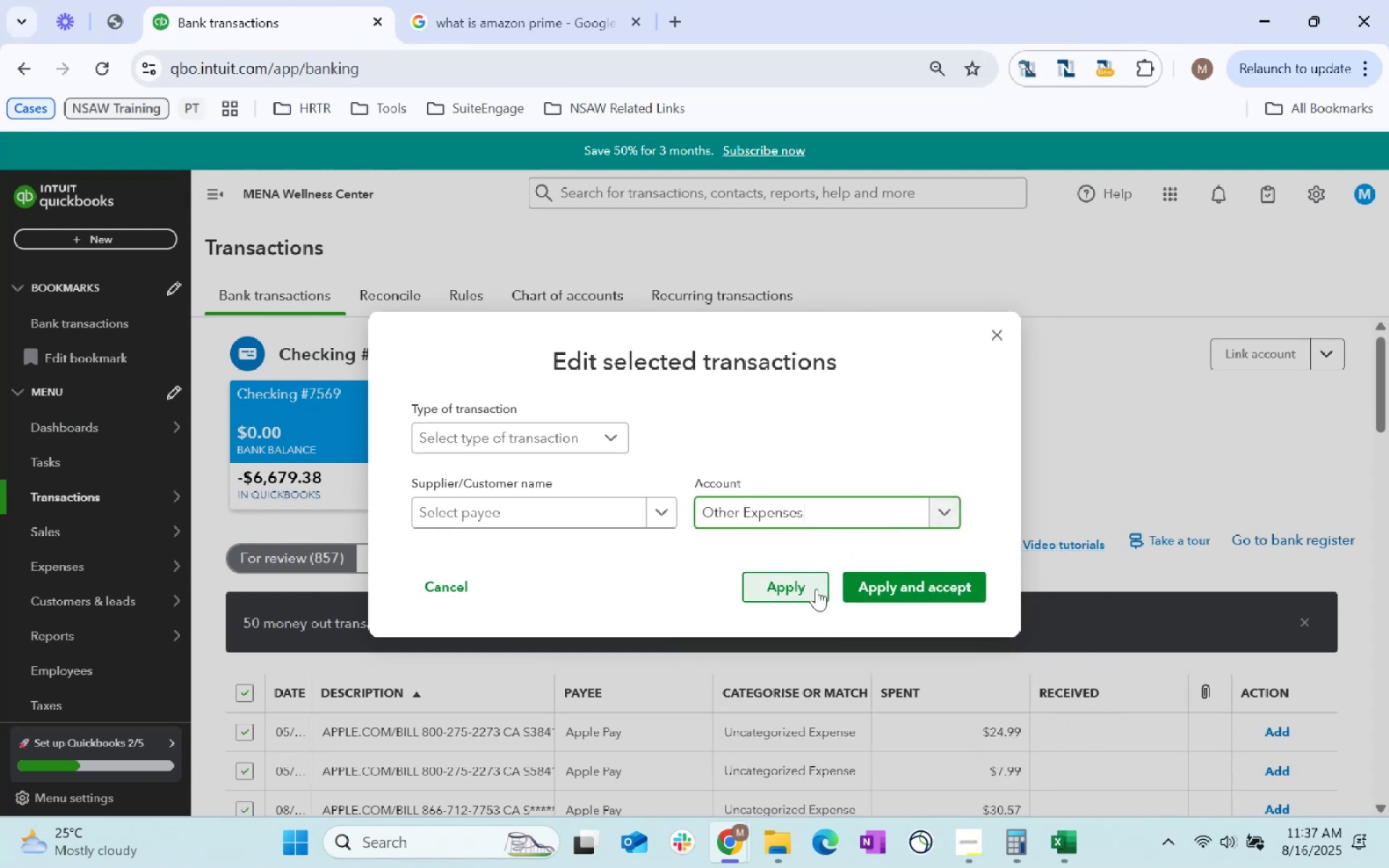 
left_click([816, 589])
 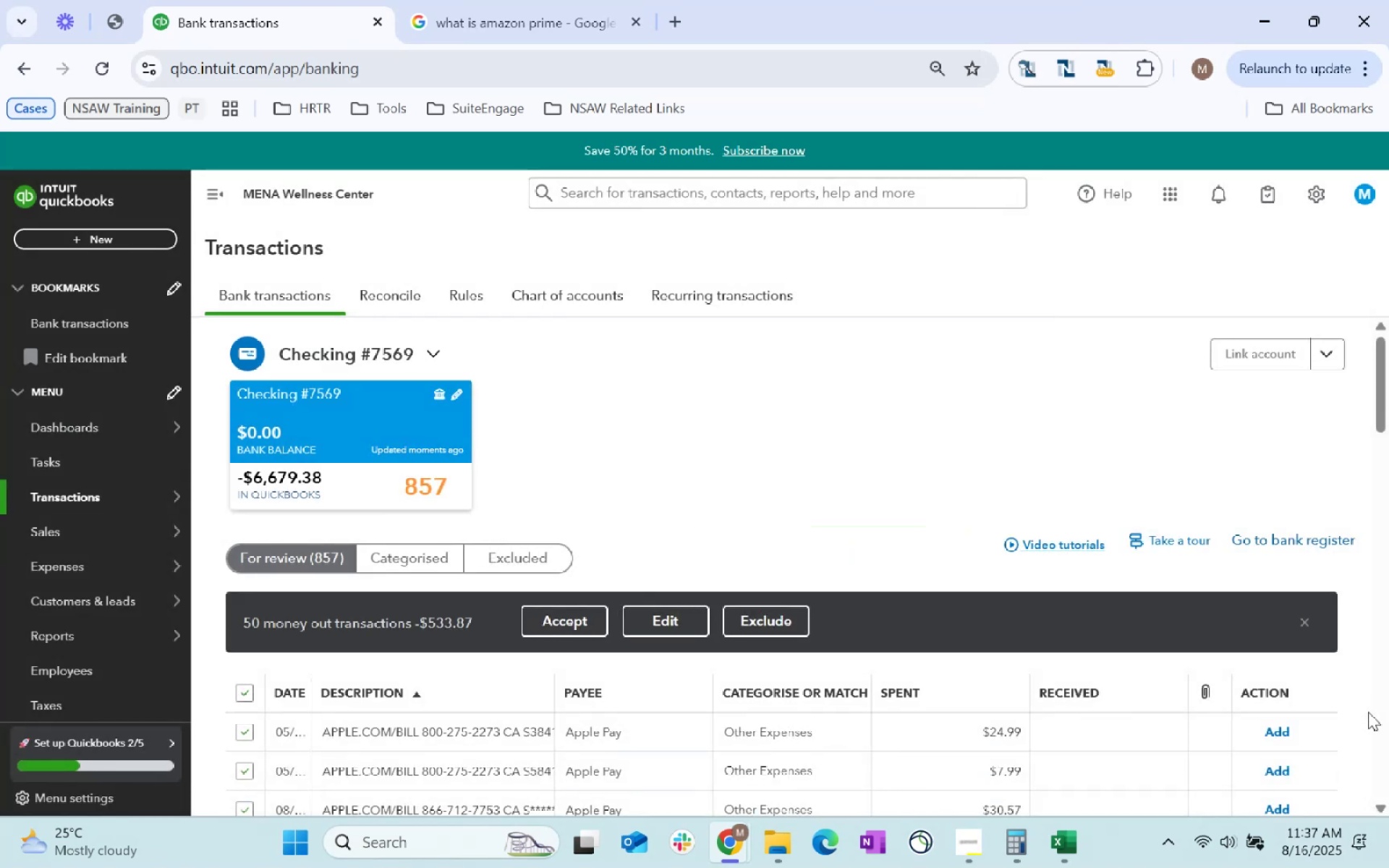 
scroll: coordinate [486, 477], scroll_direction: down, amount: 79.0
 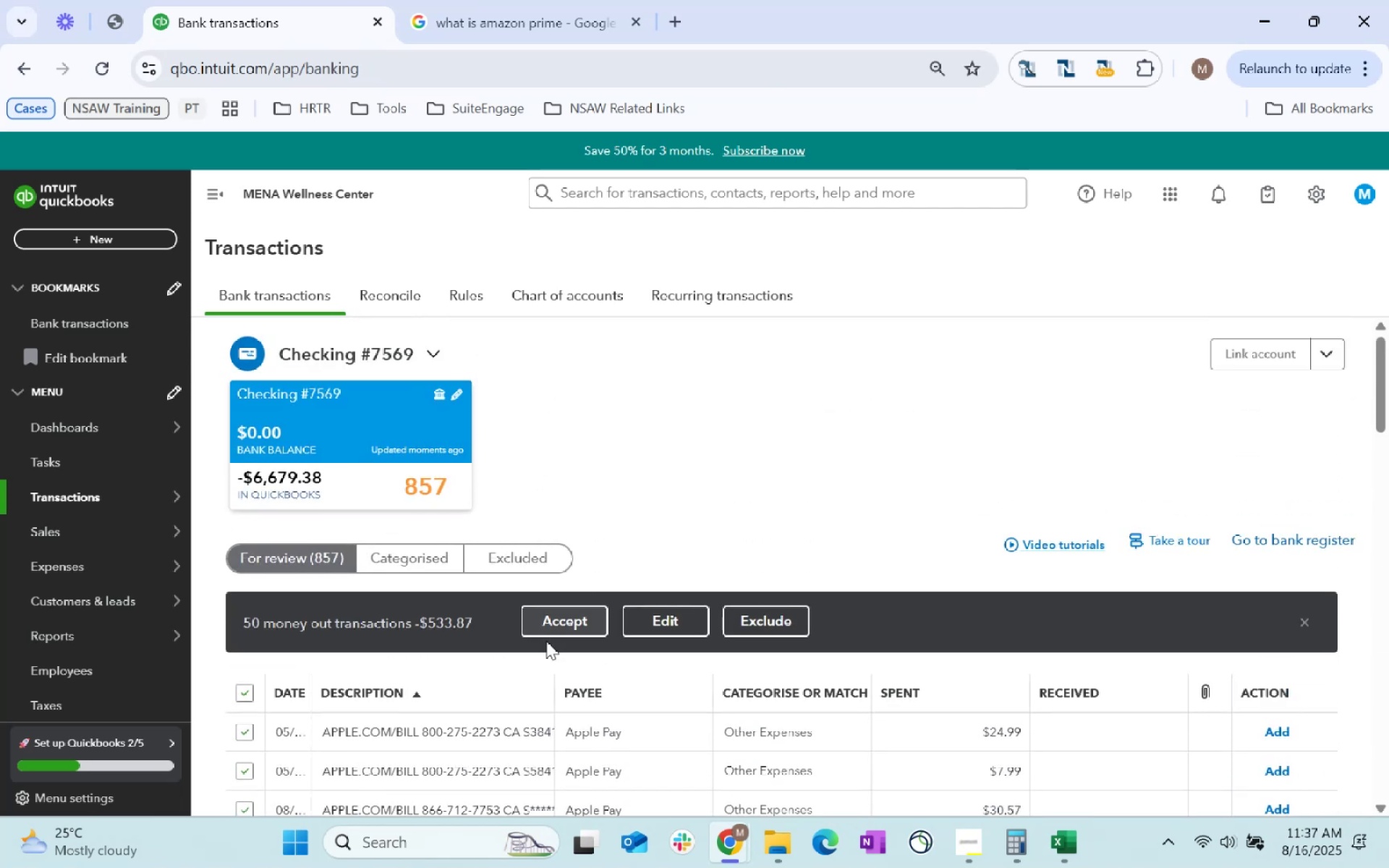 
left_click([553, 629])
 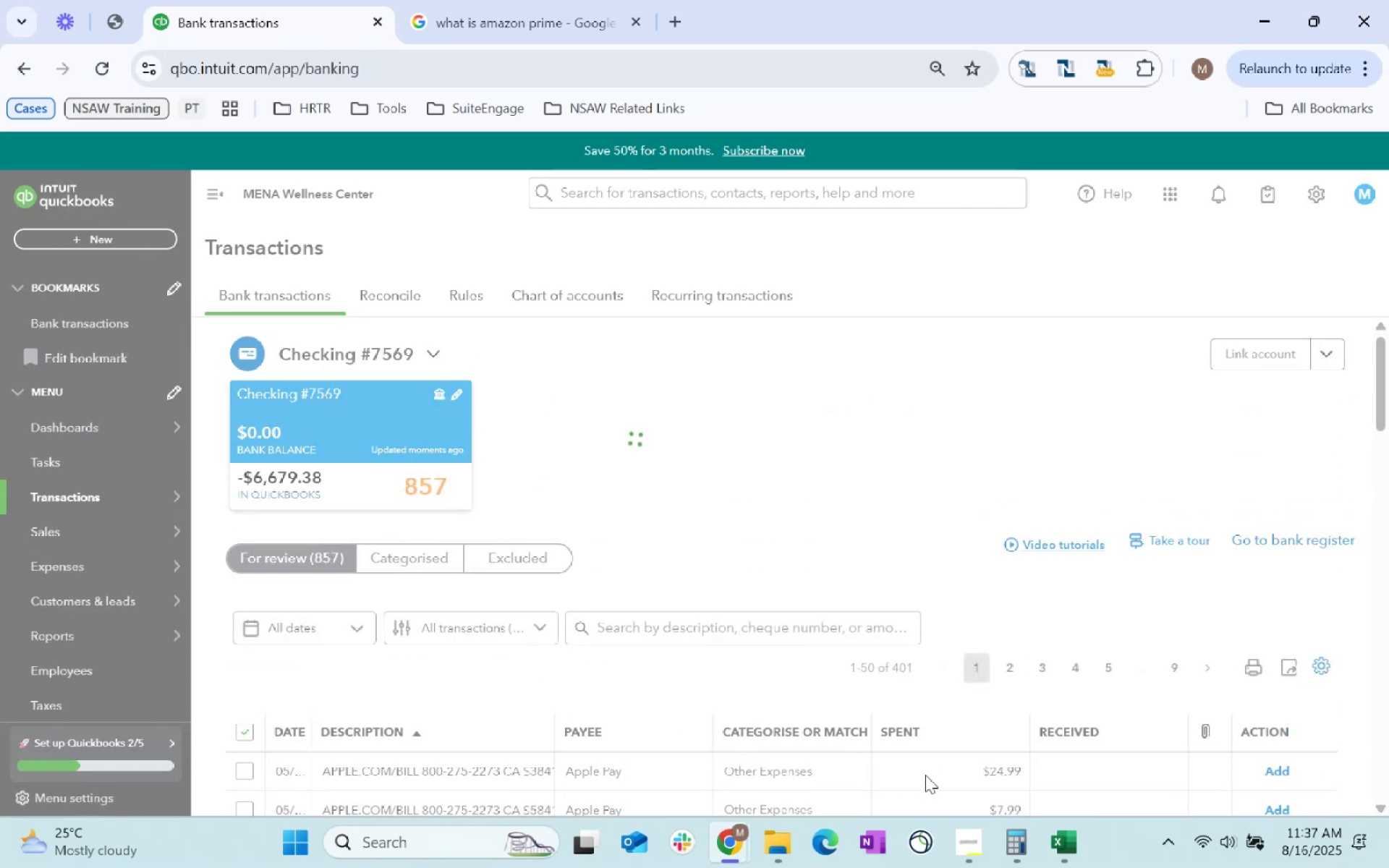 
wait(11.98)
 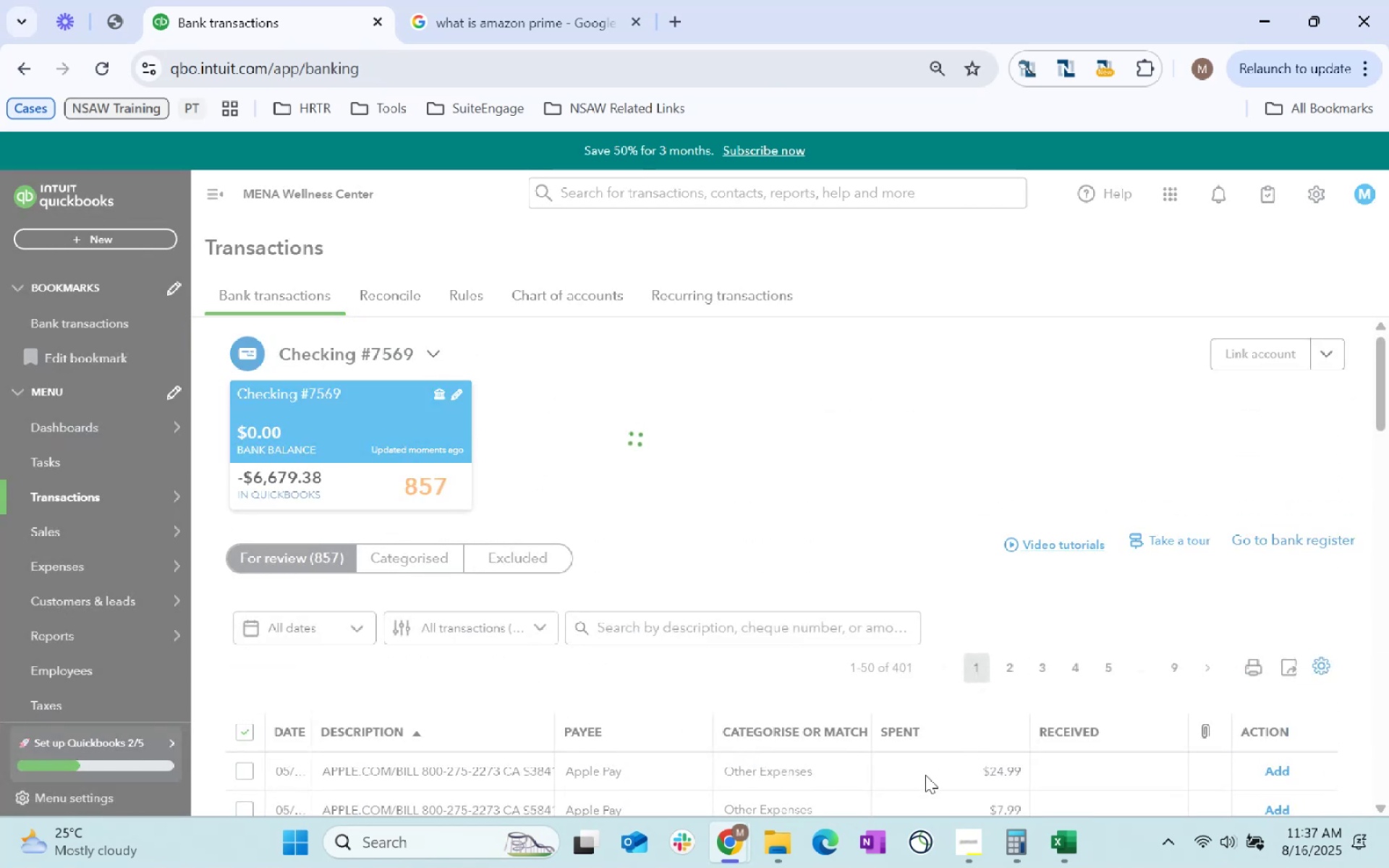 
scroll: coordinate [669, 712], scroll_direction: down, amount: 4.0
 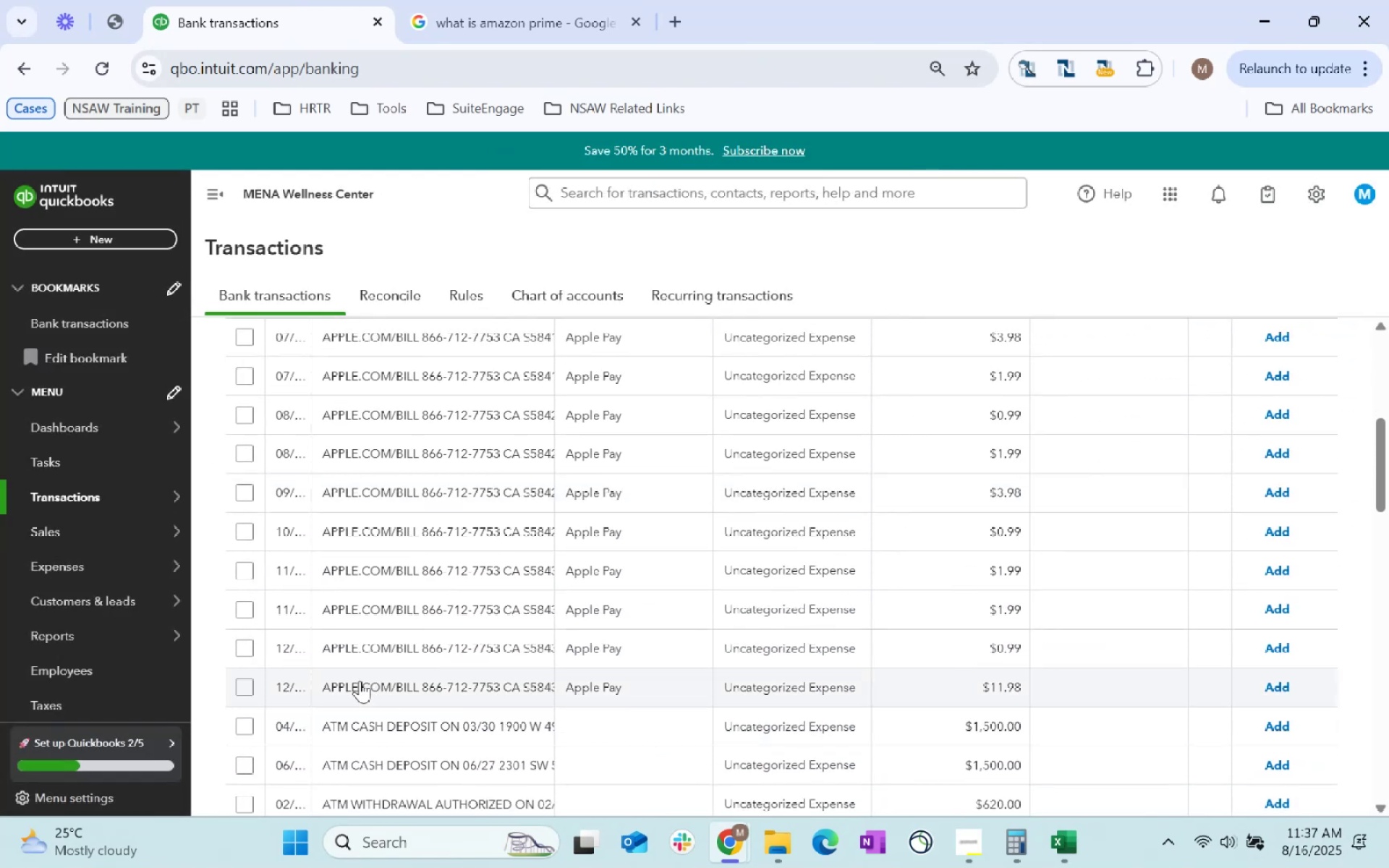 
scroll: coordinate [702, 562], scroll_direction: up, amount: 4.0
 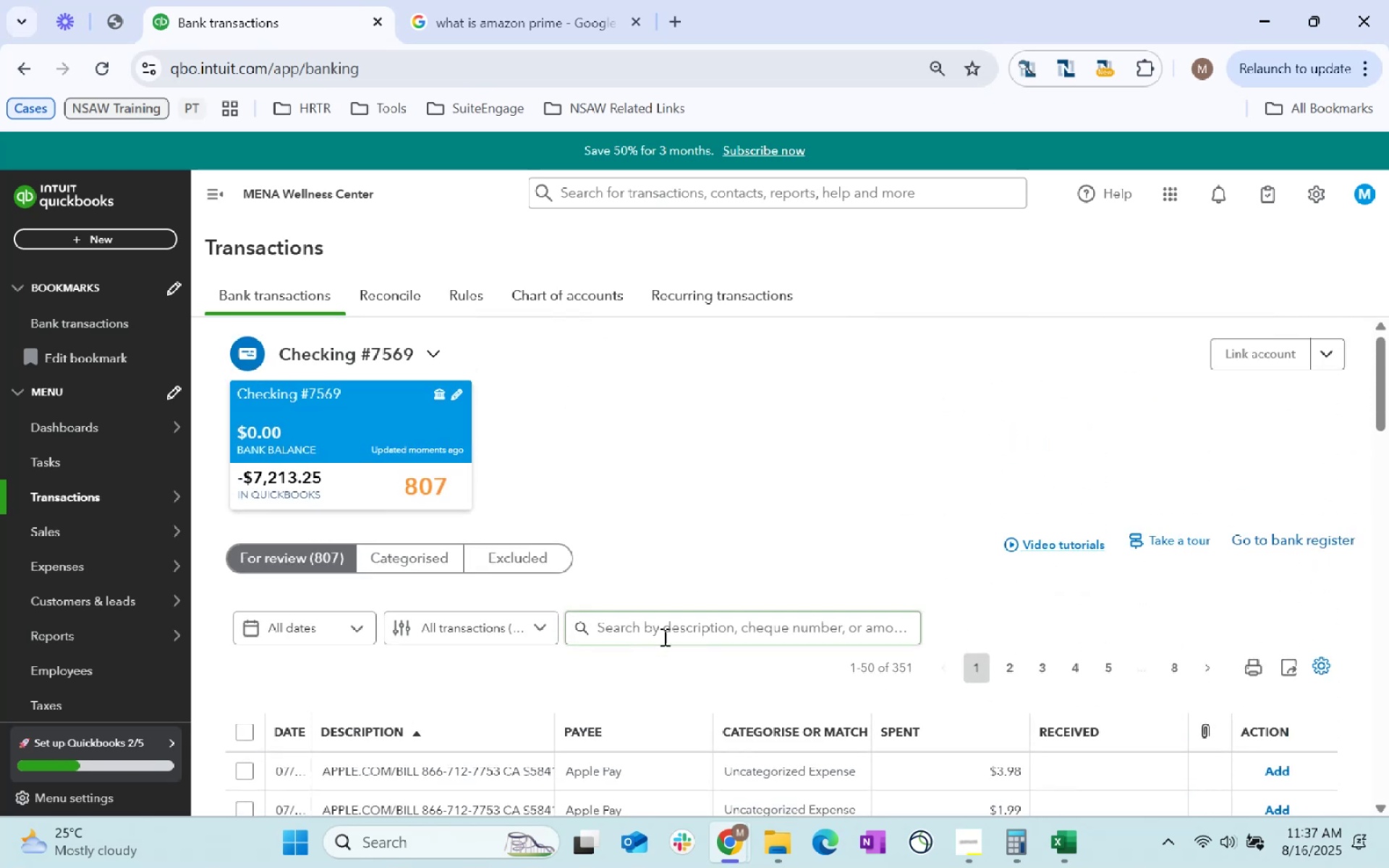 
left_click([664, 635])
 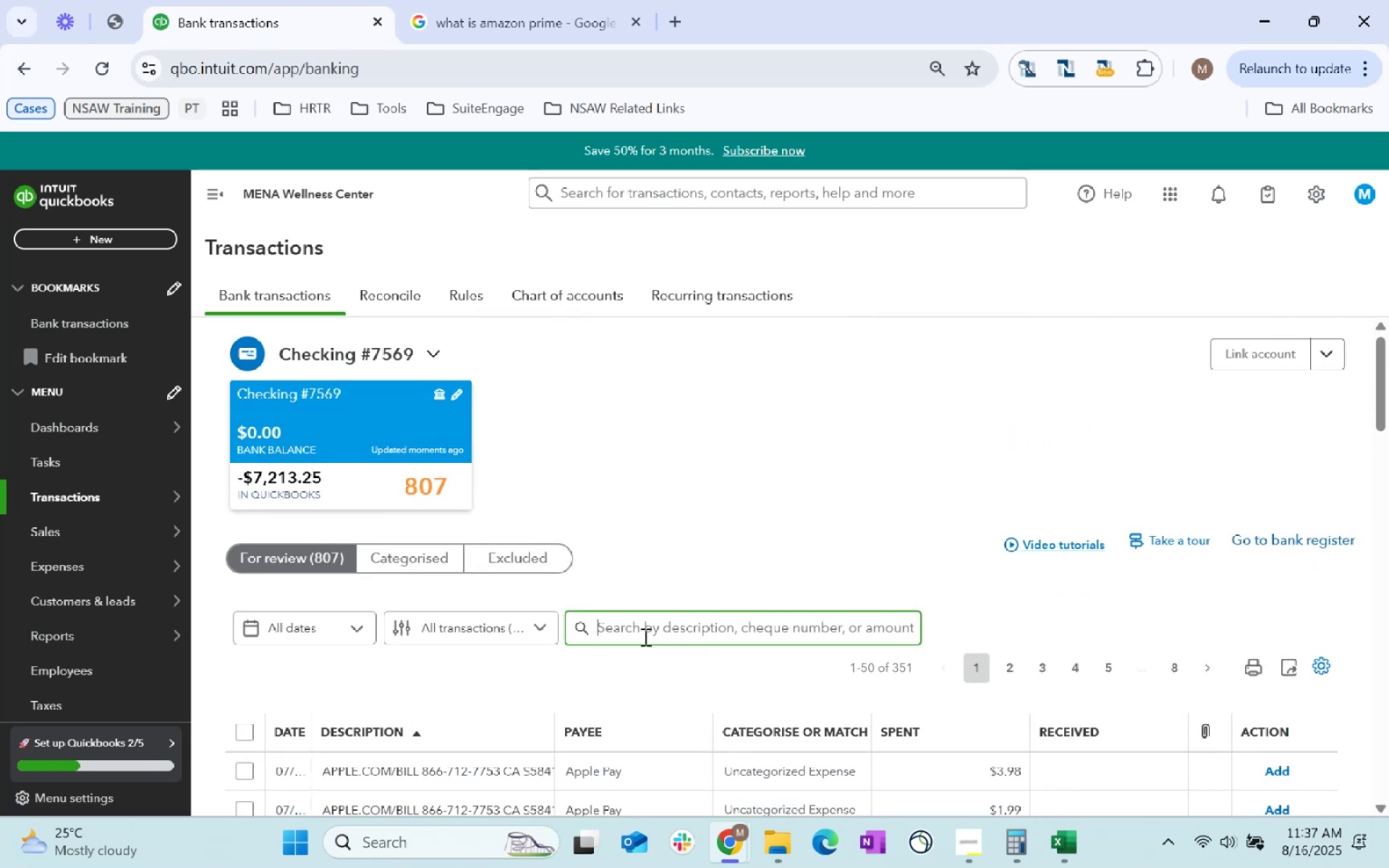 
type(a)
key(Backspace)
type(apple pay)
 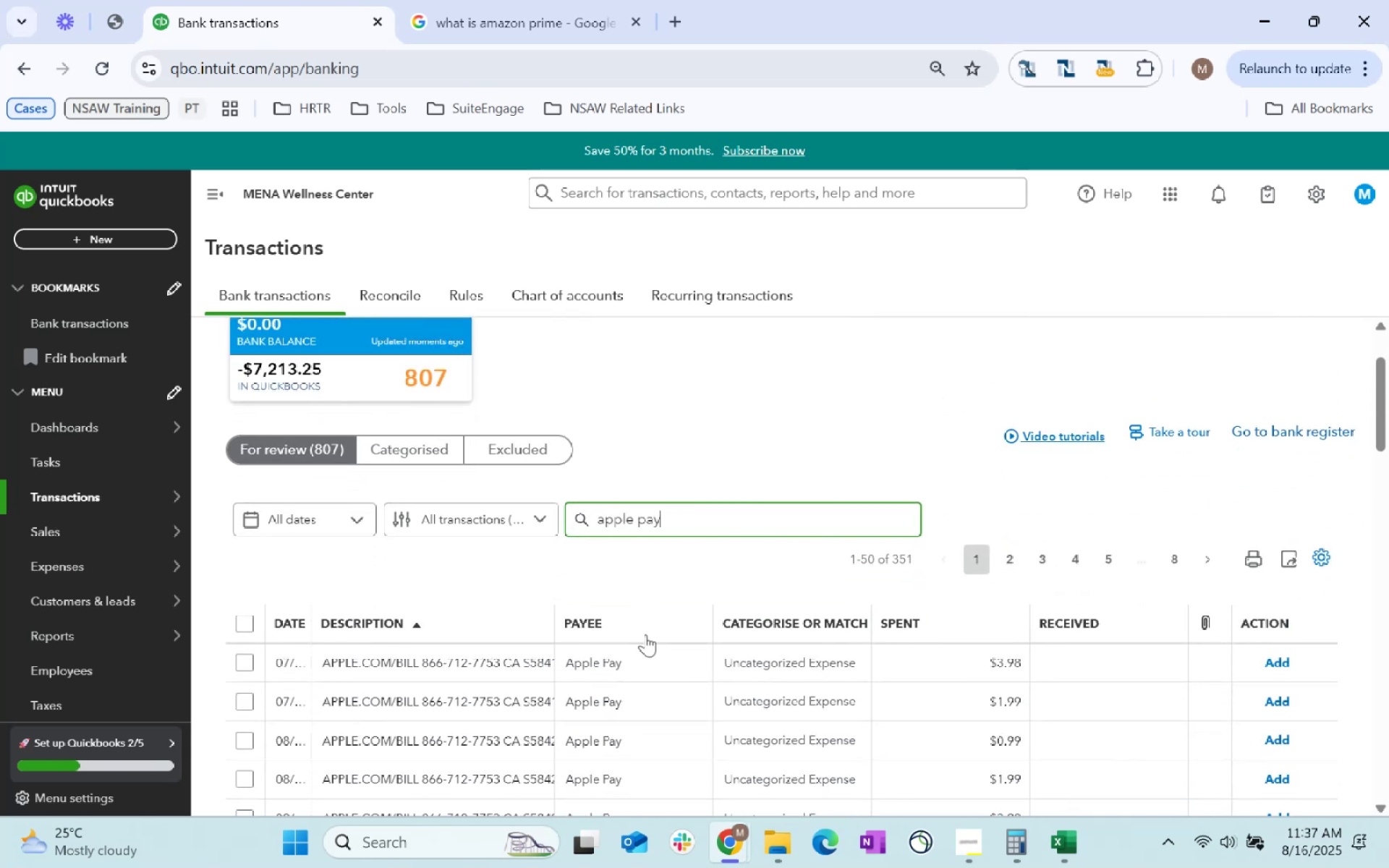 
scroll: coordinate [645, 634], scroll_direction: down, amount: 1.0
 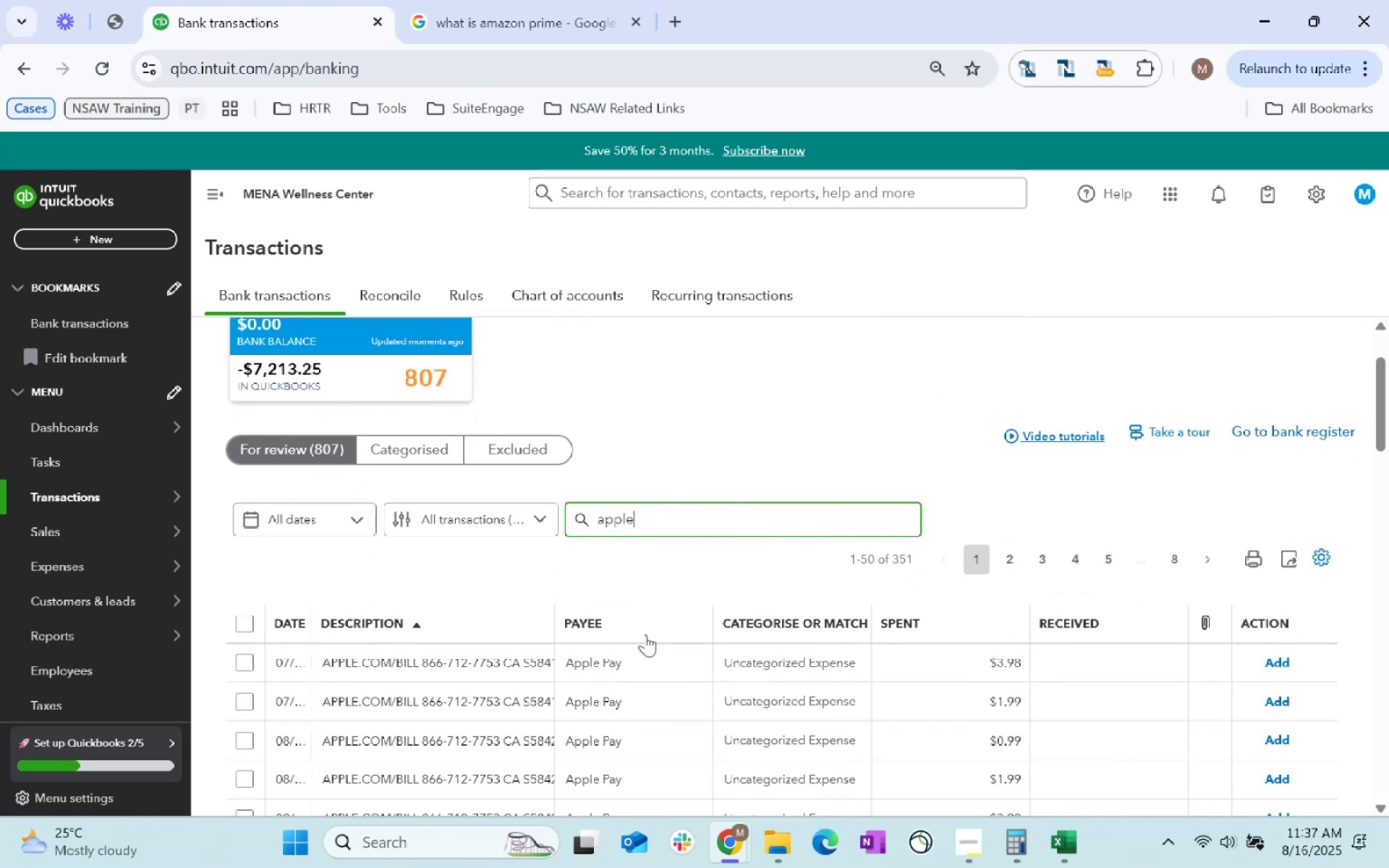 
key(Enter)
 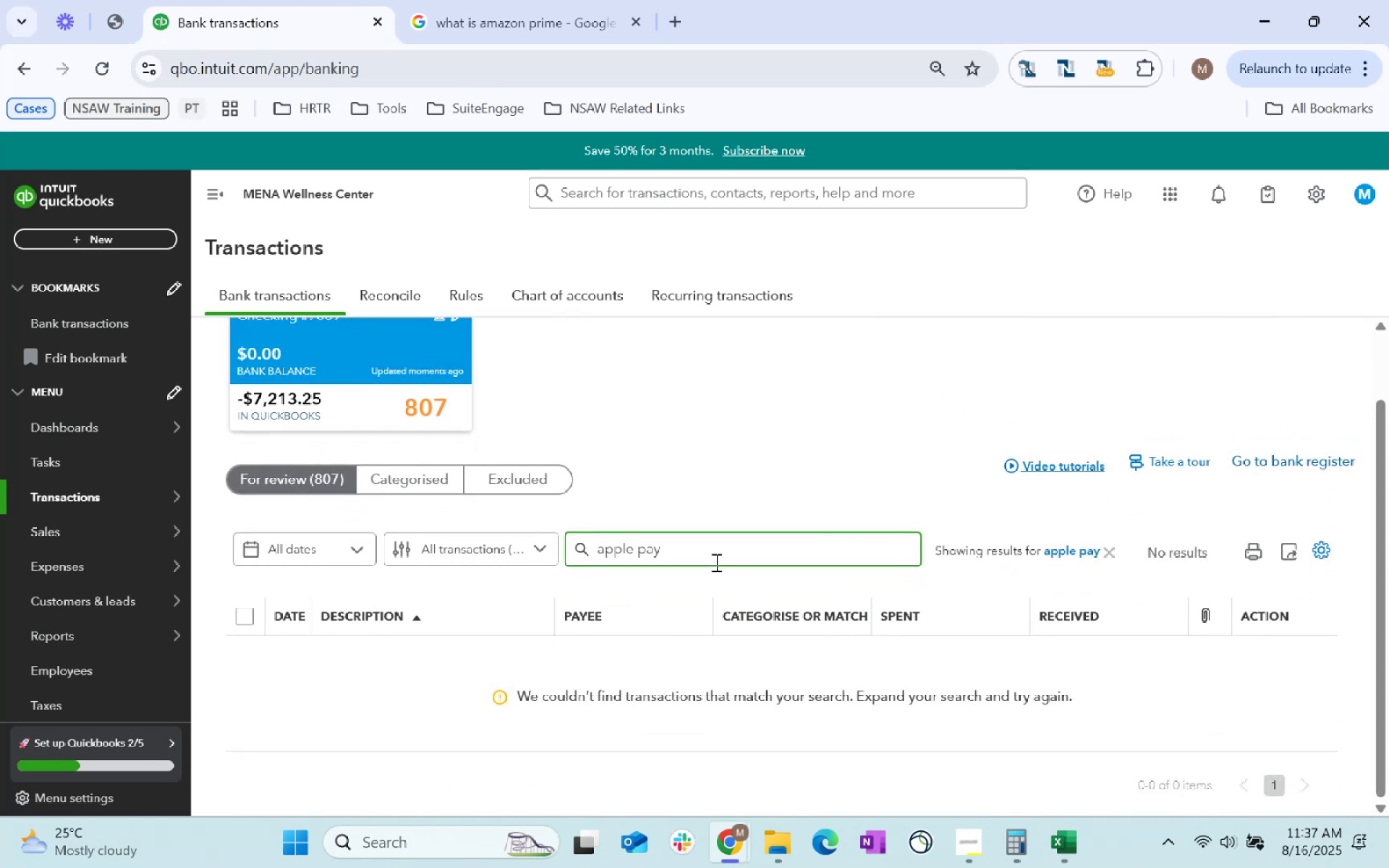 
key(Backspace)
type(le.com)
 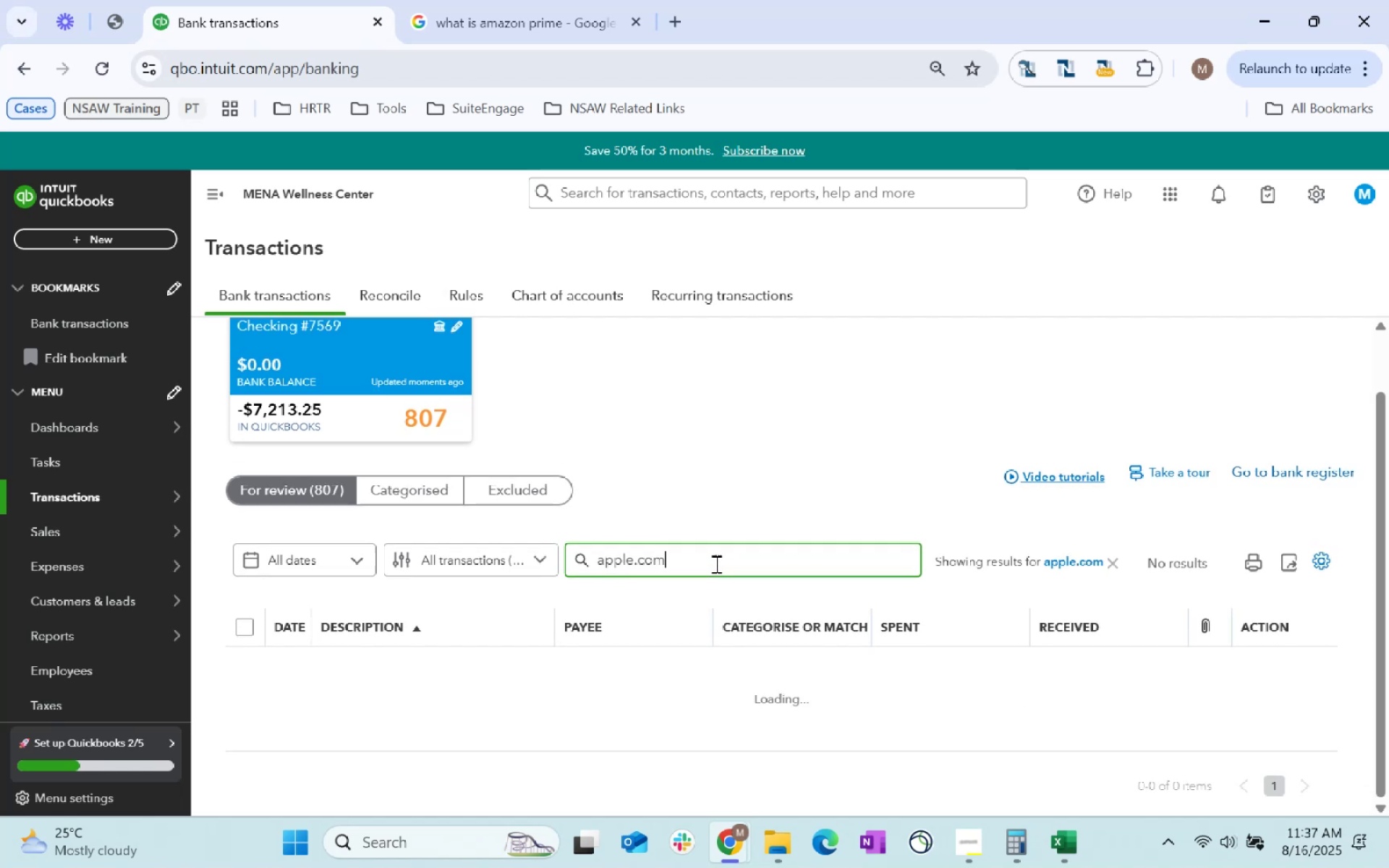 
key(Enter)
 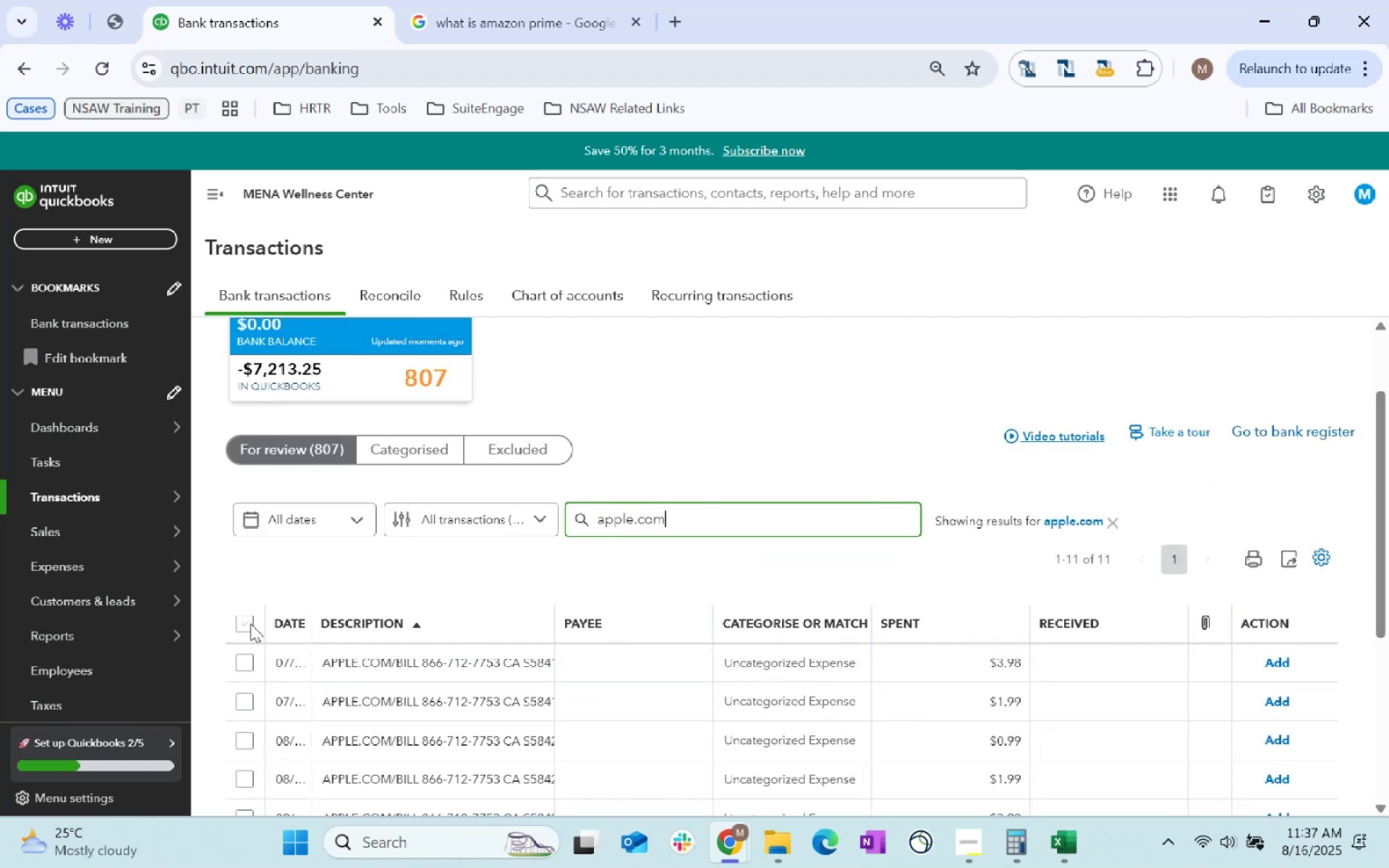 
scroll: coordinate [409, 622], scroll_direction: down, amount: 14.0
 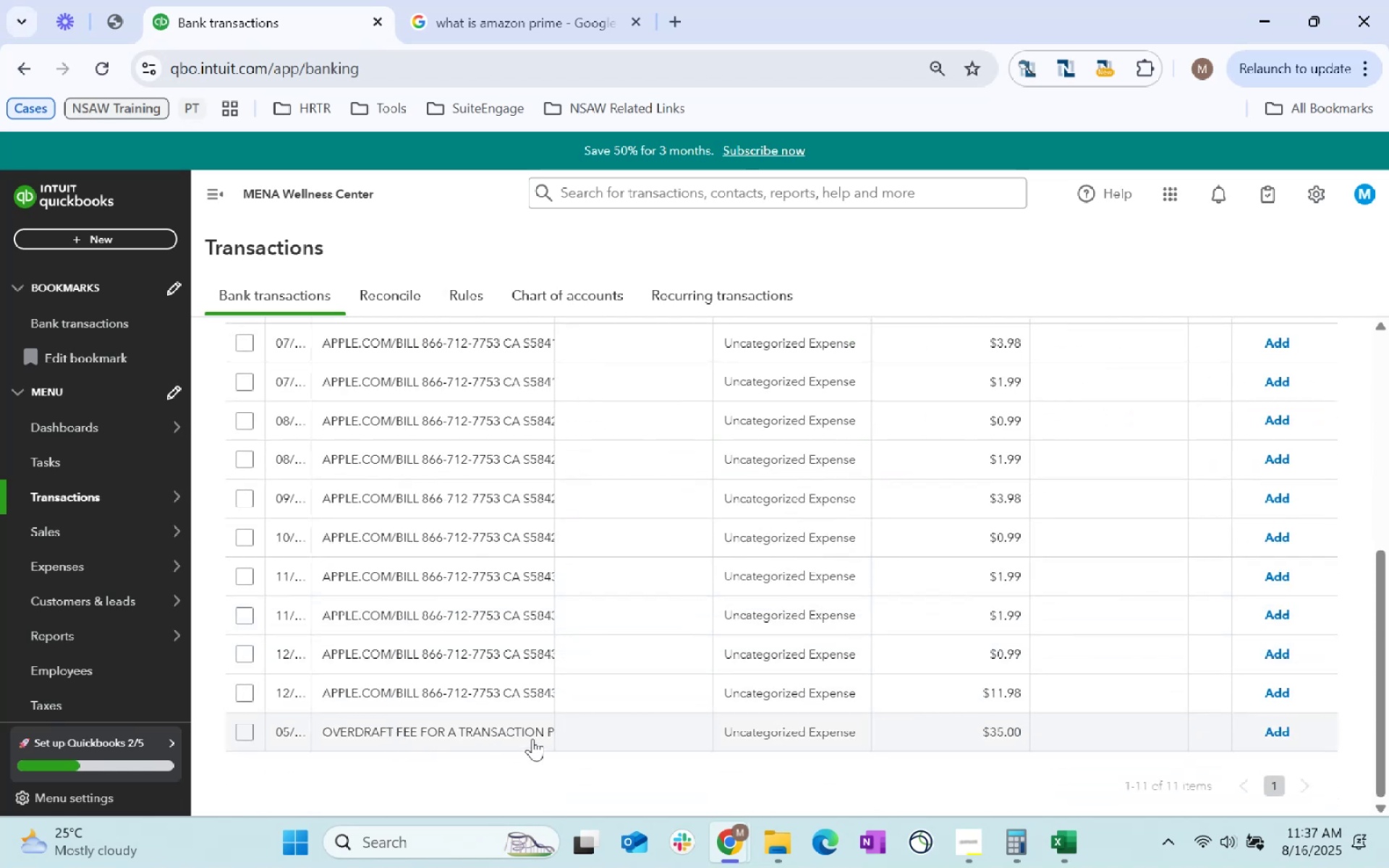 
left_click([540, 737])
 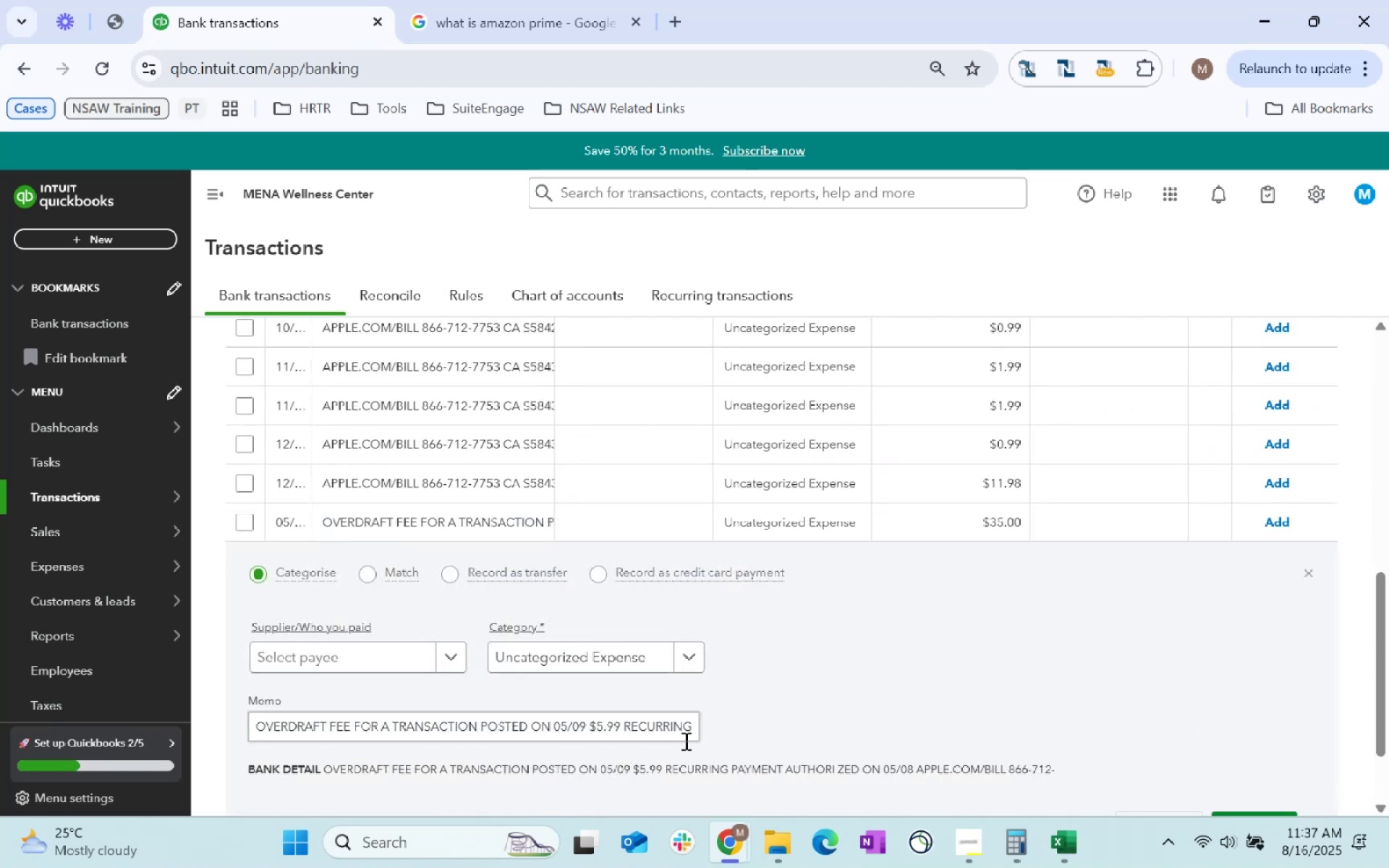 
left_click([554, 712])
 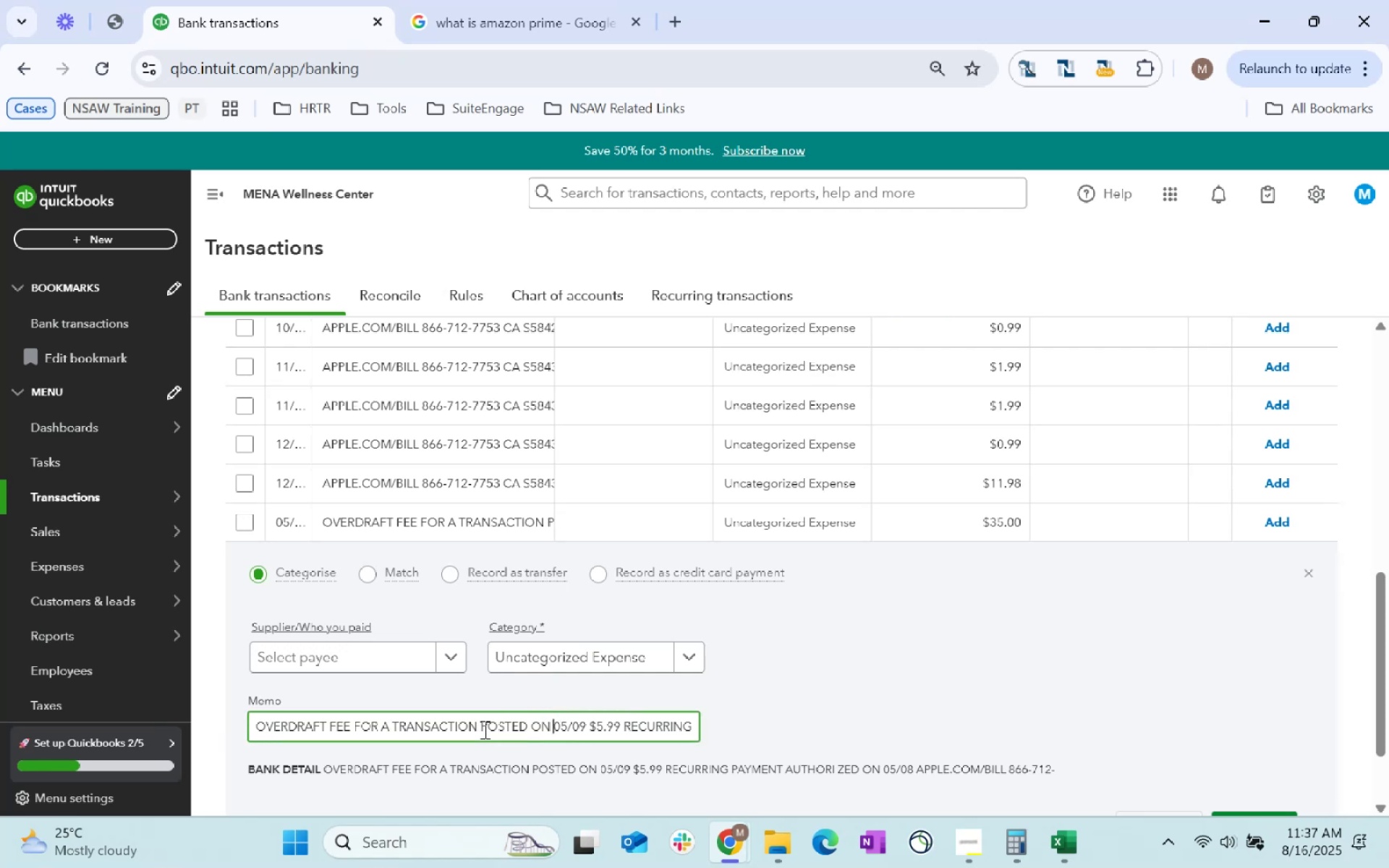 
left_click_drag(start_coordinate=[483, 724], to_coordinate=[866, 732])
 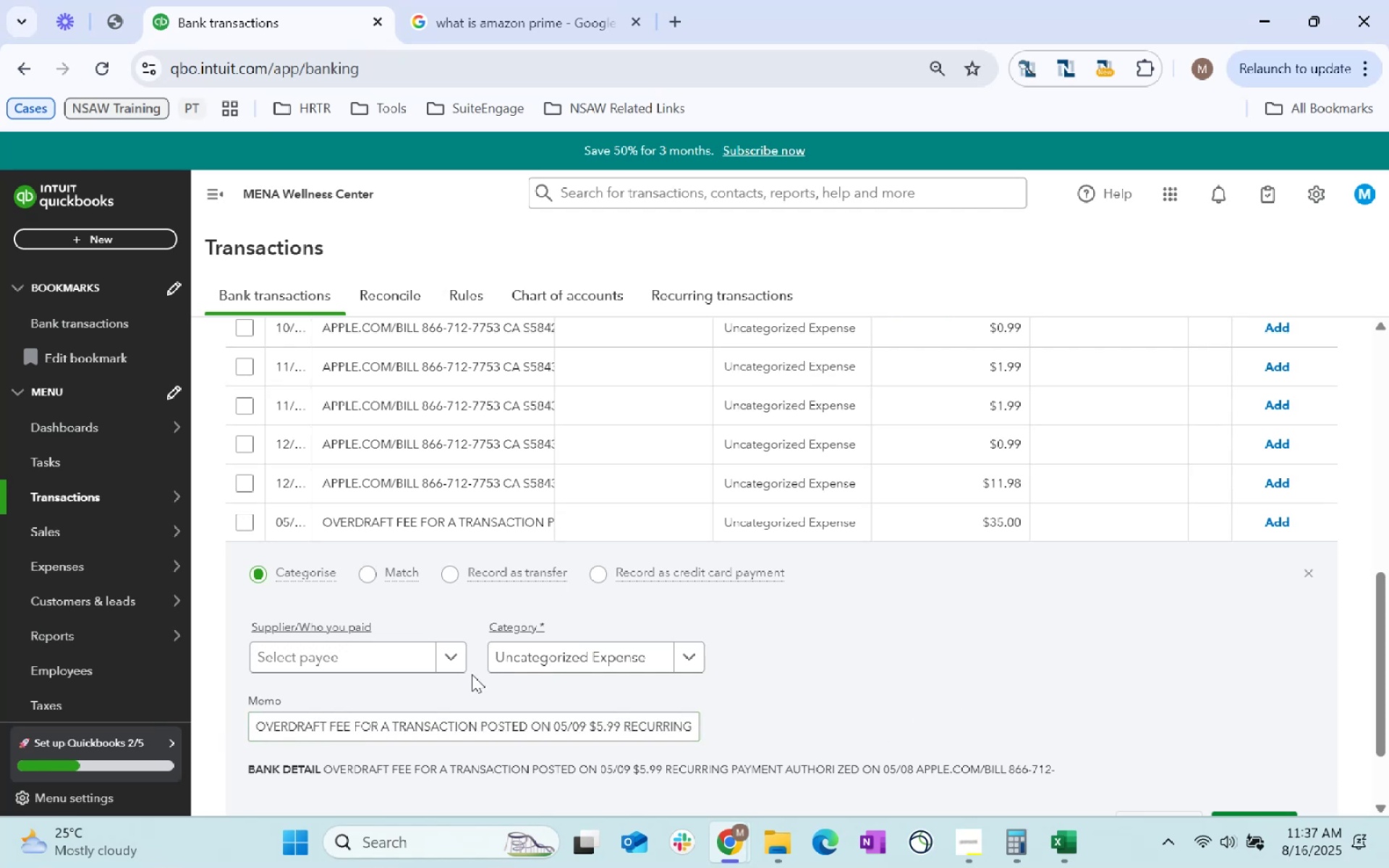 
left_click([563, 665])
 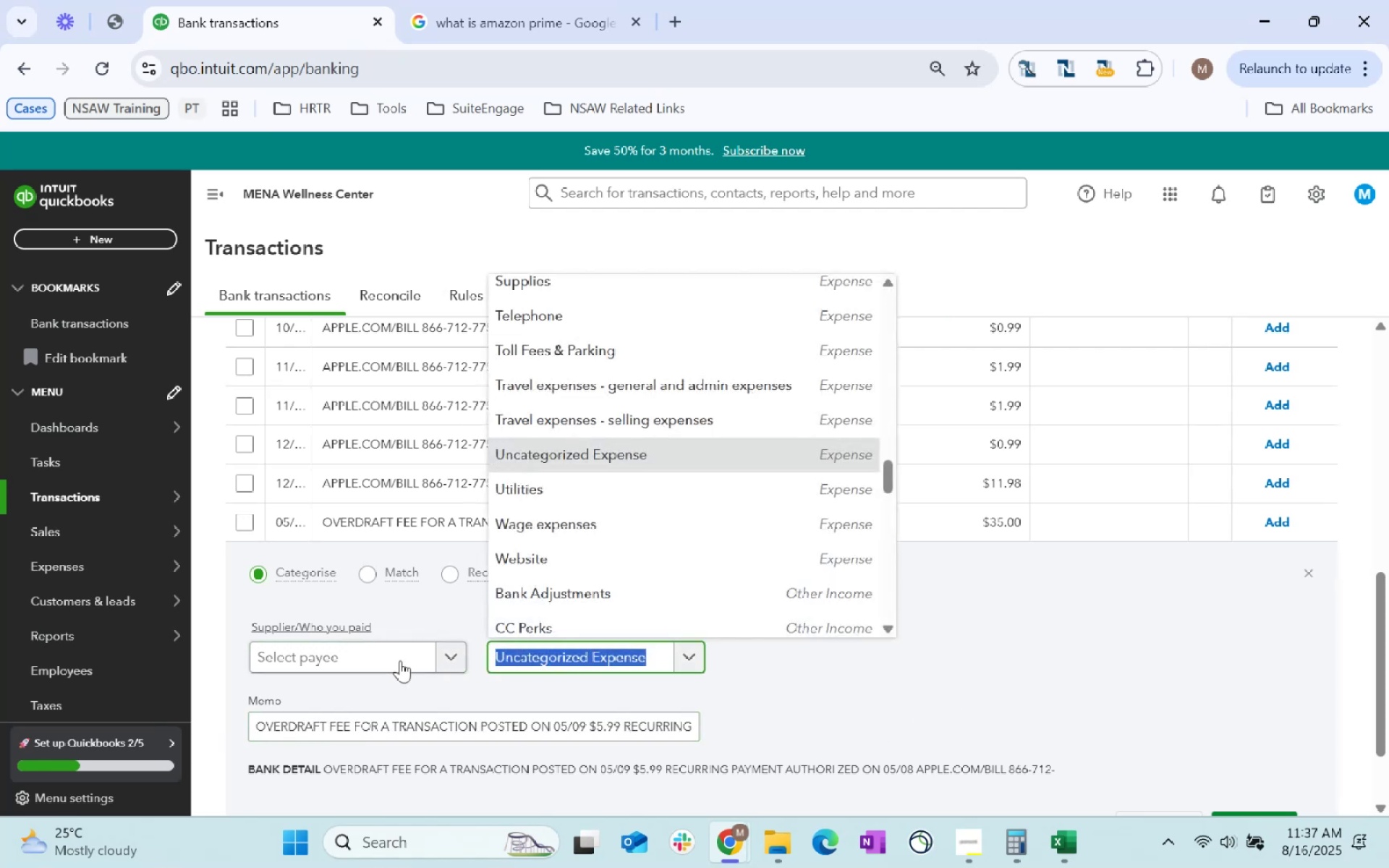 
left_click([344, 658])
 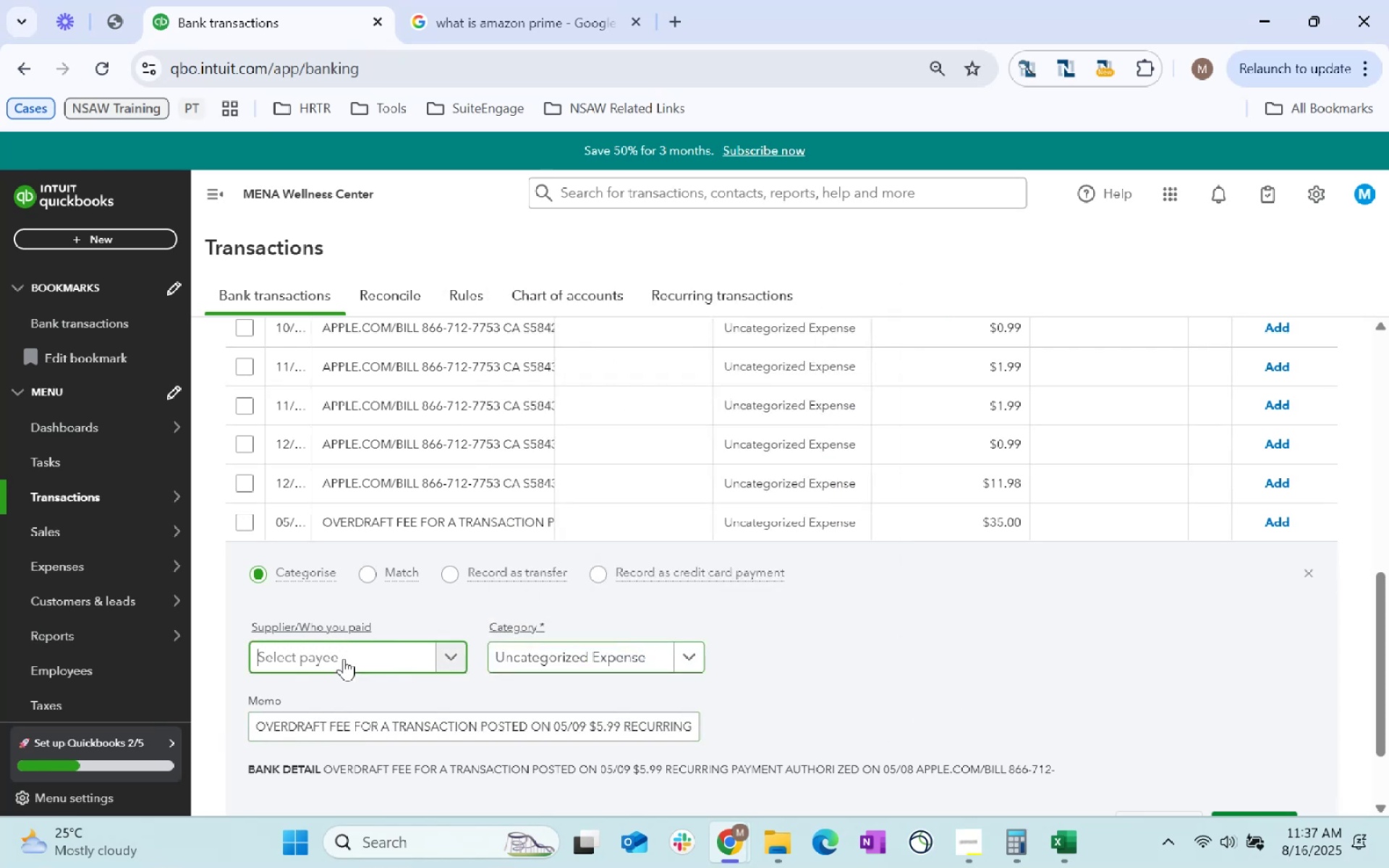 
type(Apple)
 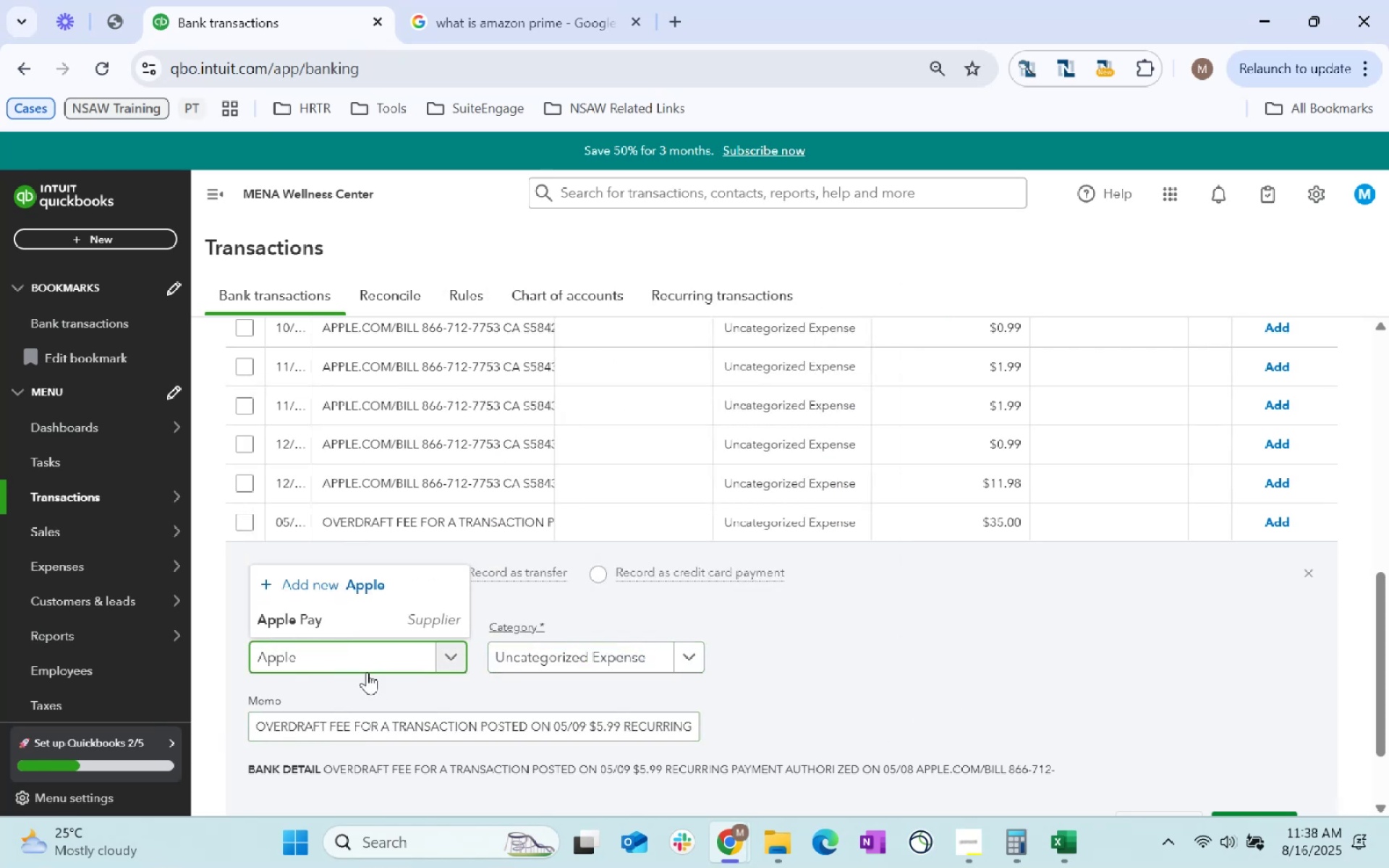 
scroll: coordinate [1233, 509], scroll_direction: down, amount: 4.0
 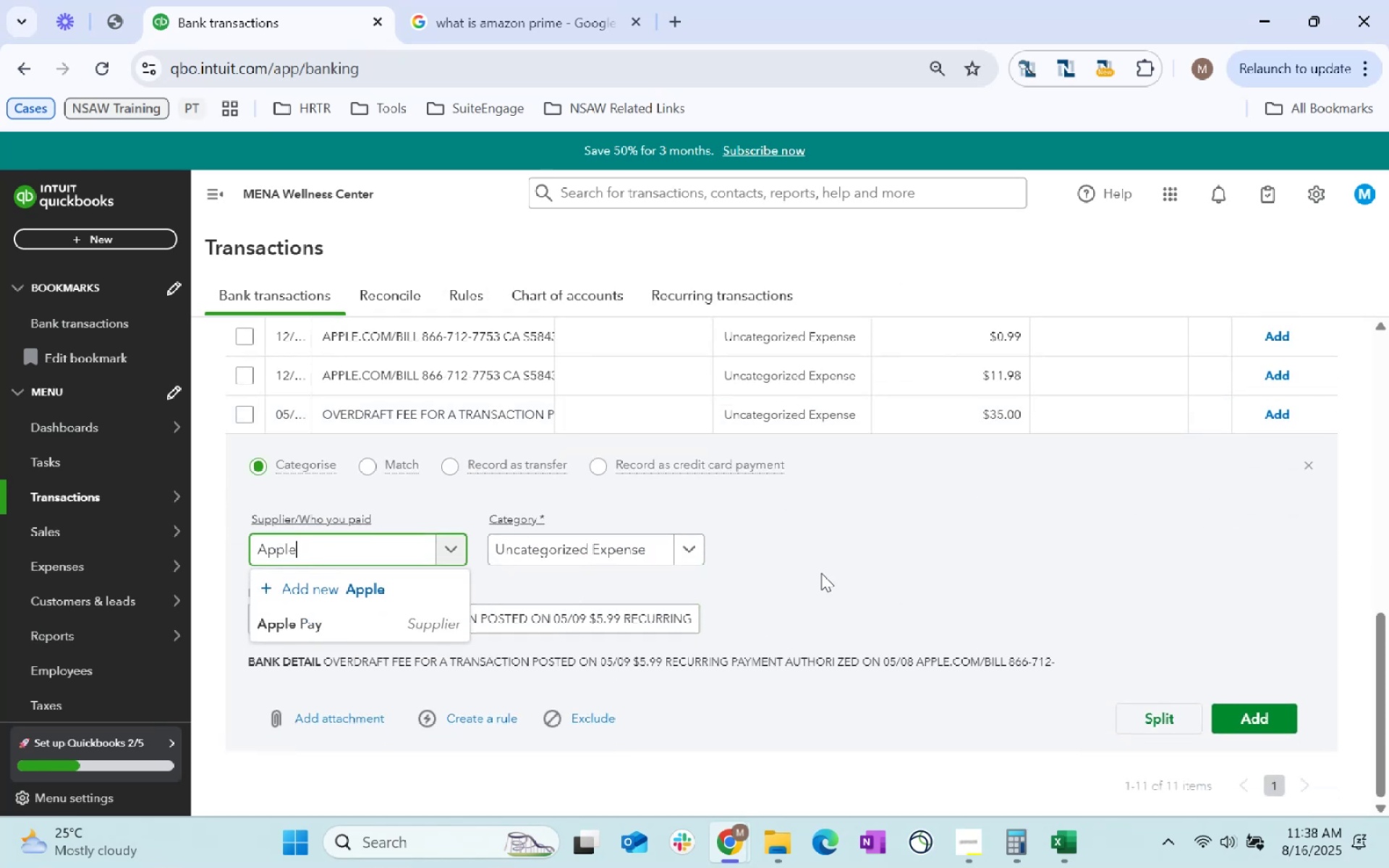 
left_click([363, 626])
 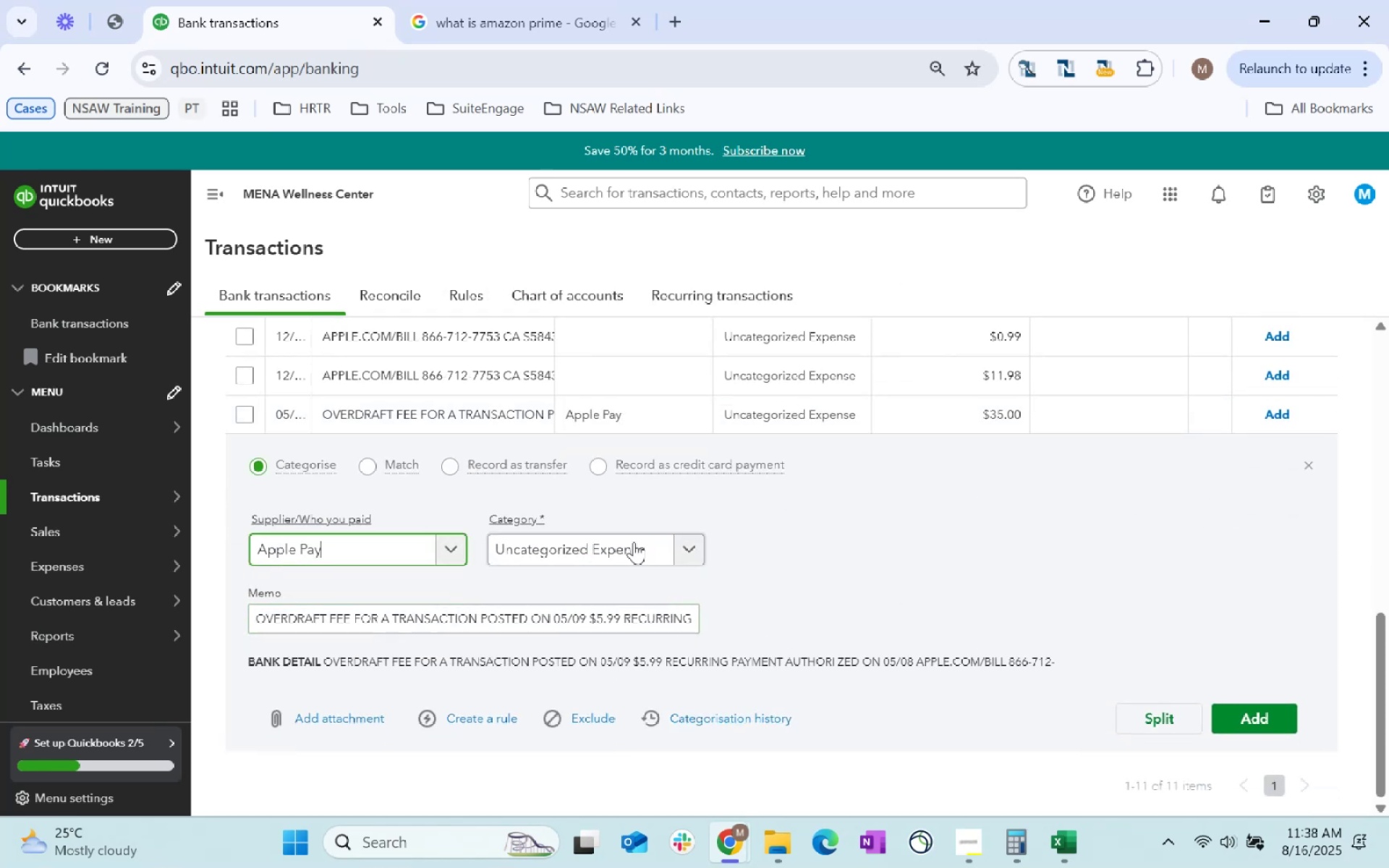 
left_click([633, 543])
 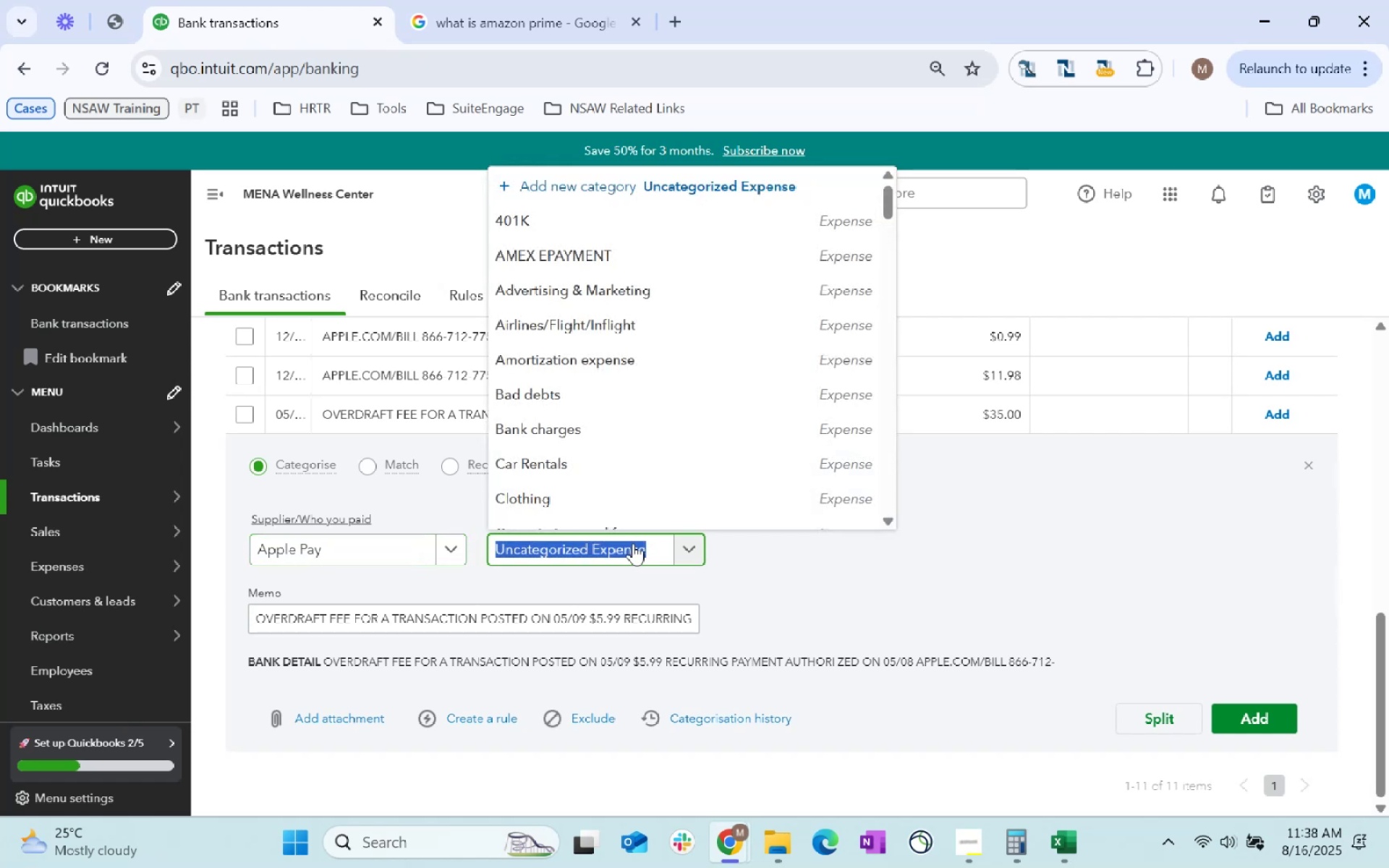 
type(other)
 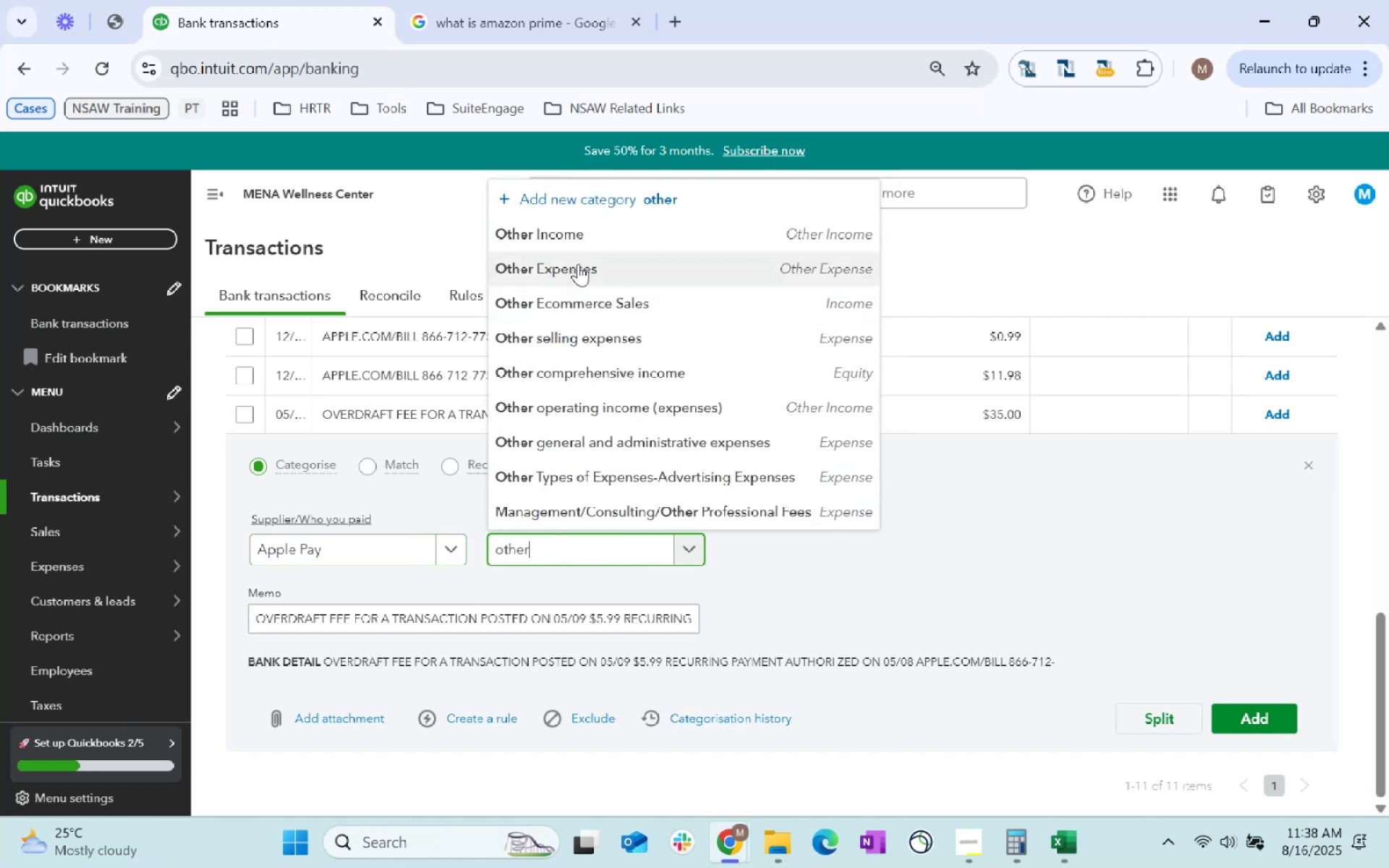 
left_click([578, 264])
 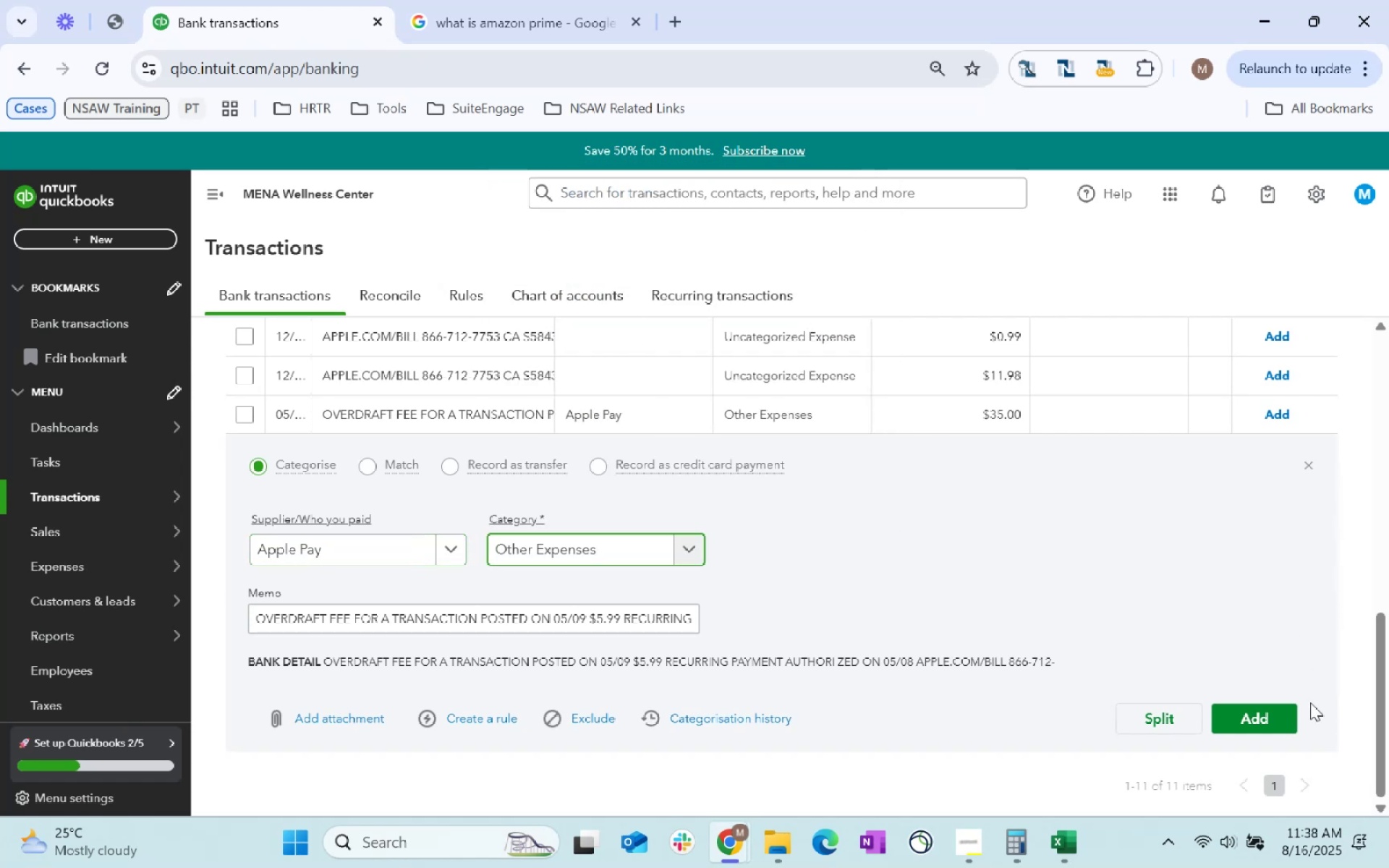 
left_click([1257, 726])
 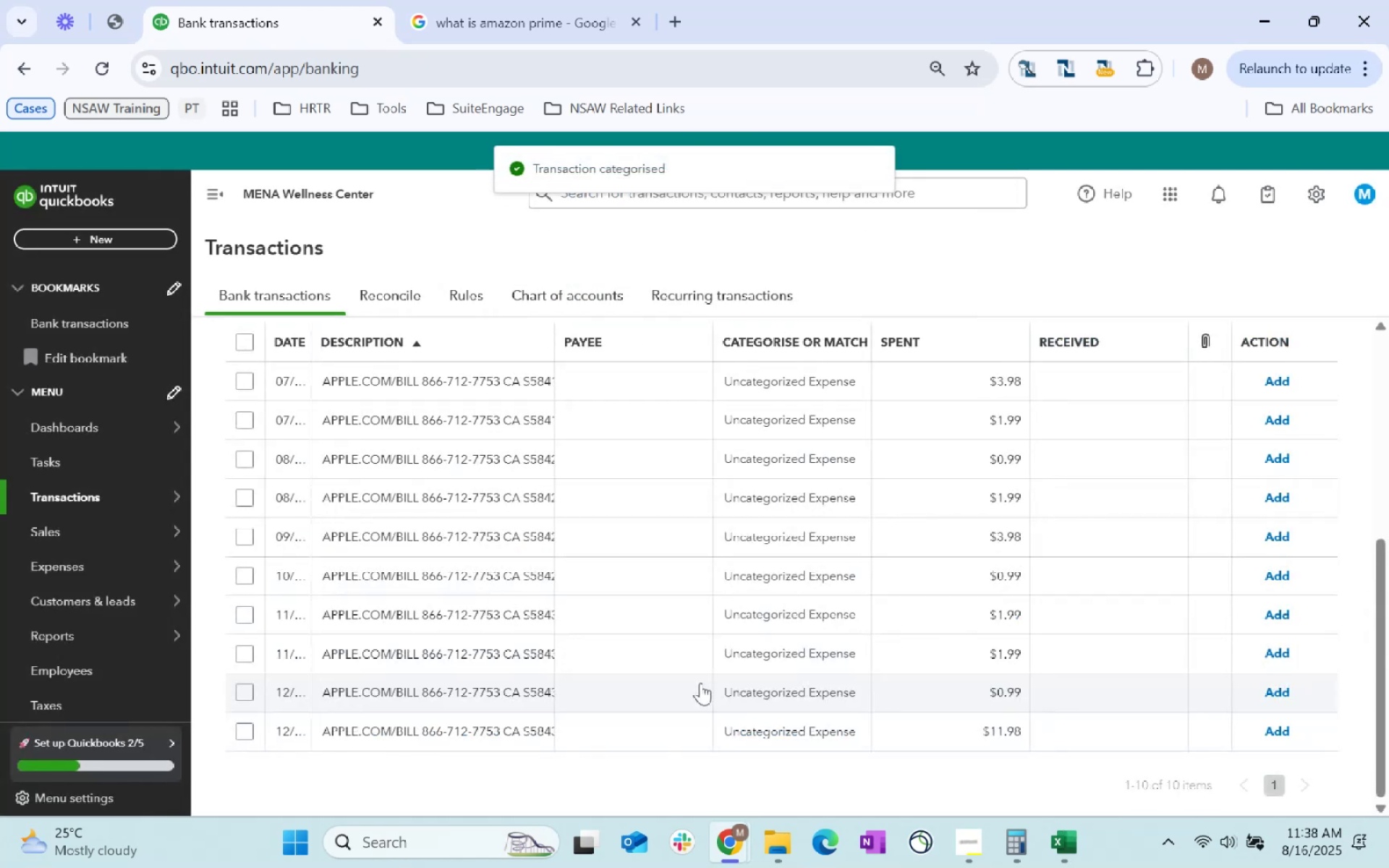 
scroll: coordinate [470, 662], scroll_direction: up, amount: 2.0
 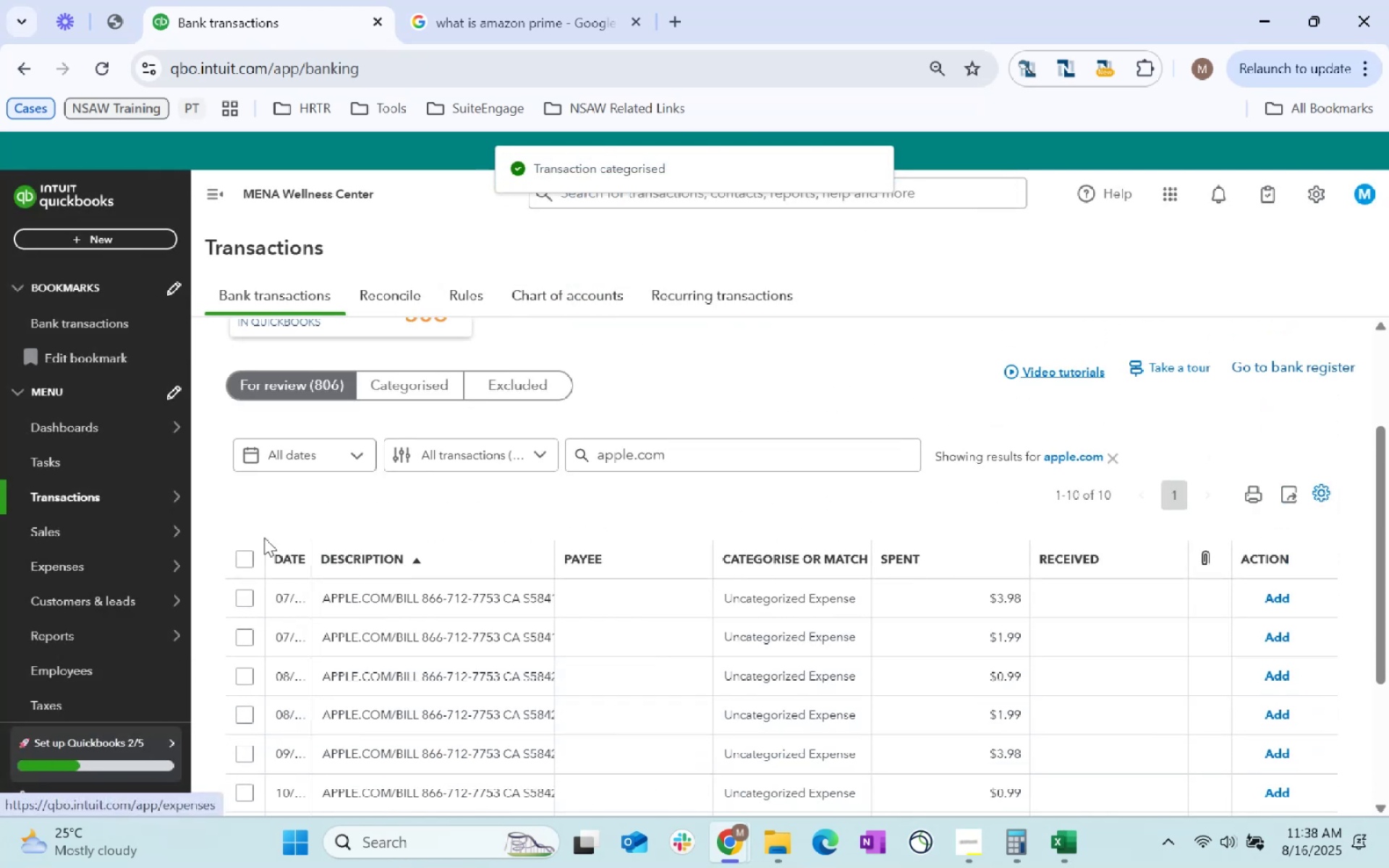 
left_click([243, 563])
 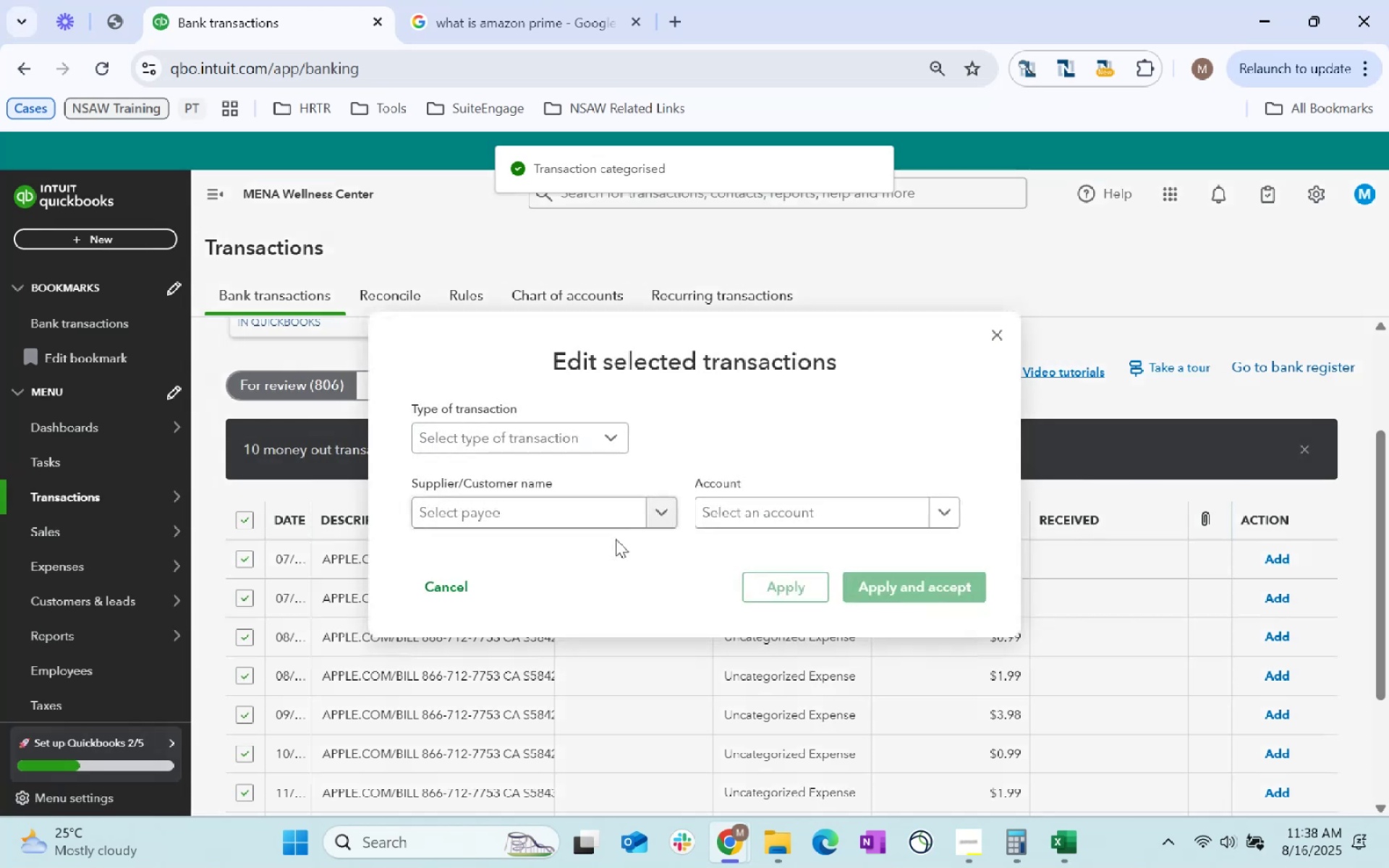 
type(Apple)
 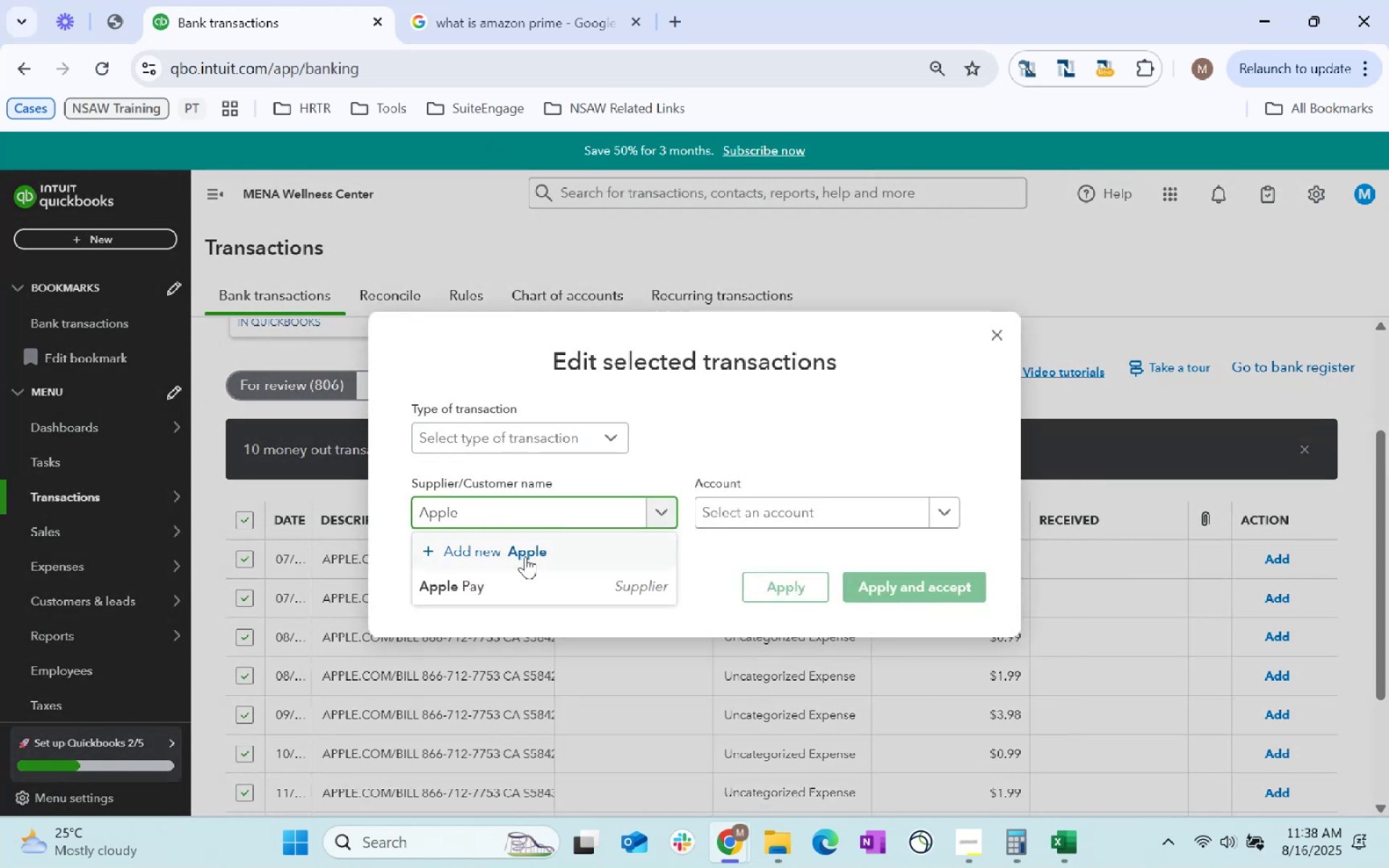 
left_click([531, 573])
 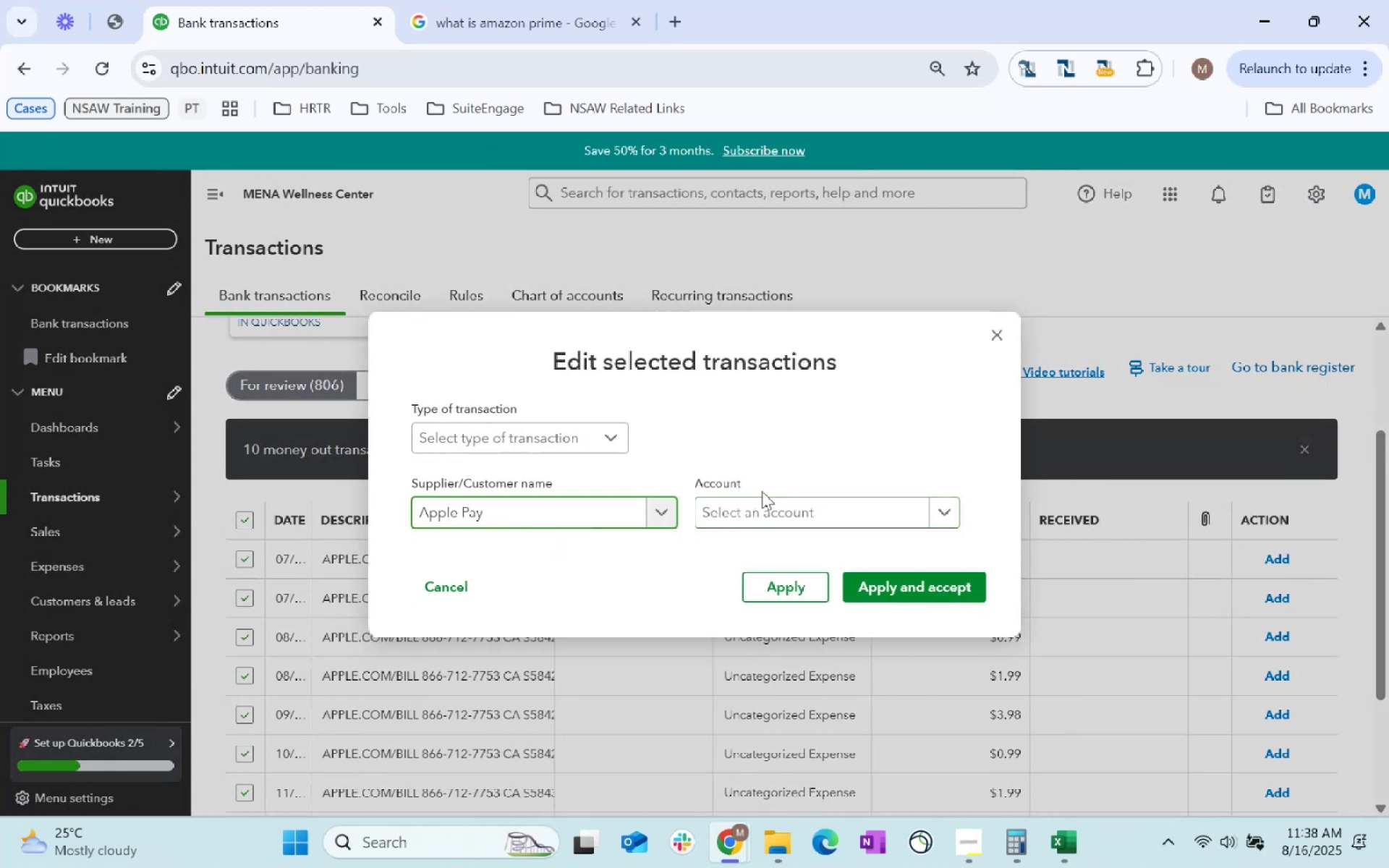 
left_click([770, 493])
 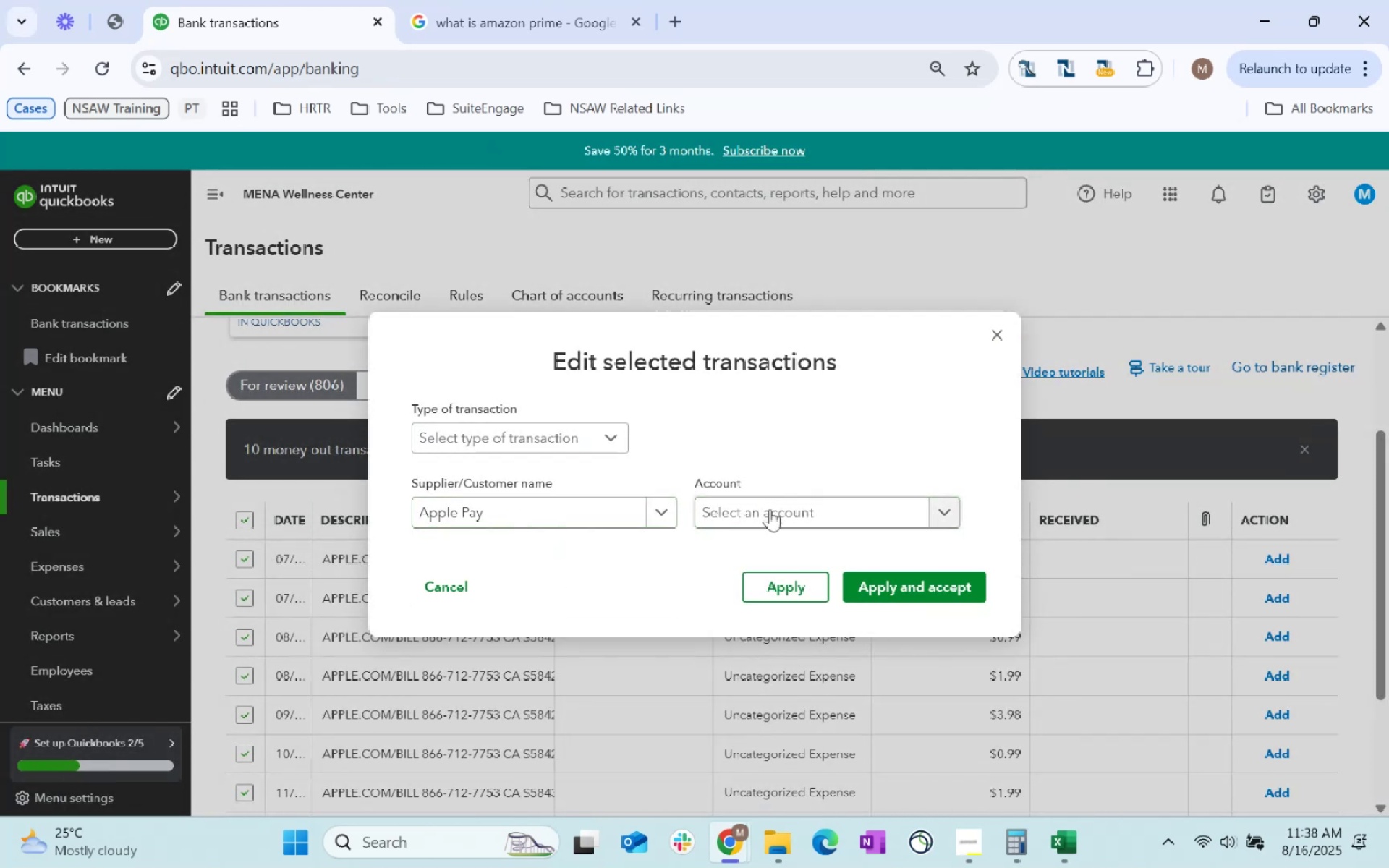 
left_click([770, 522])
 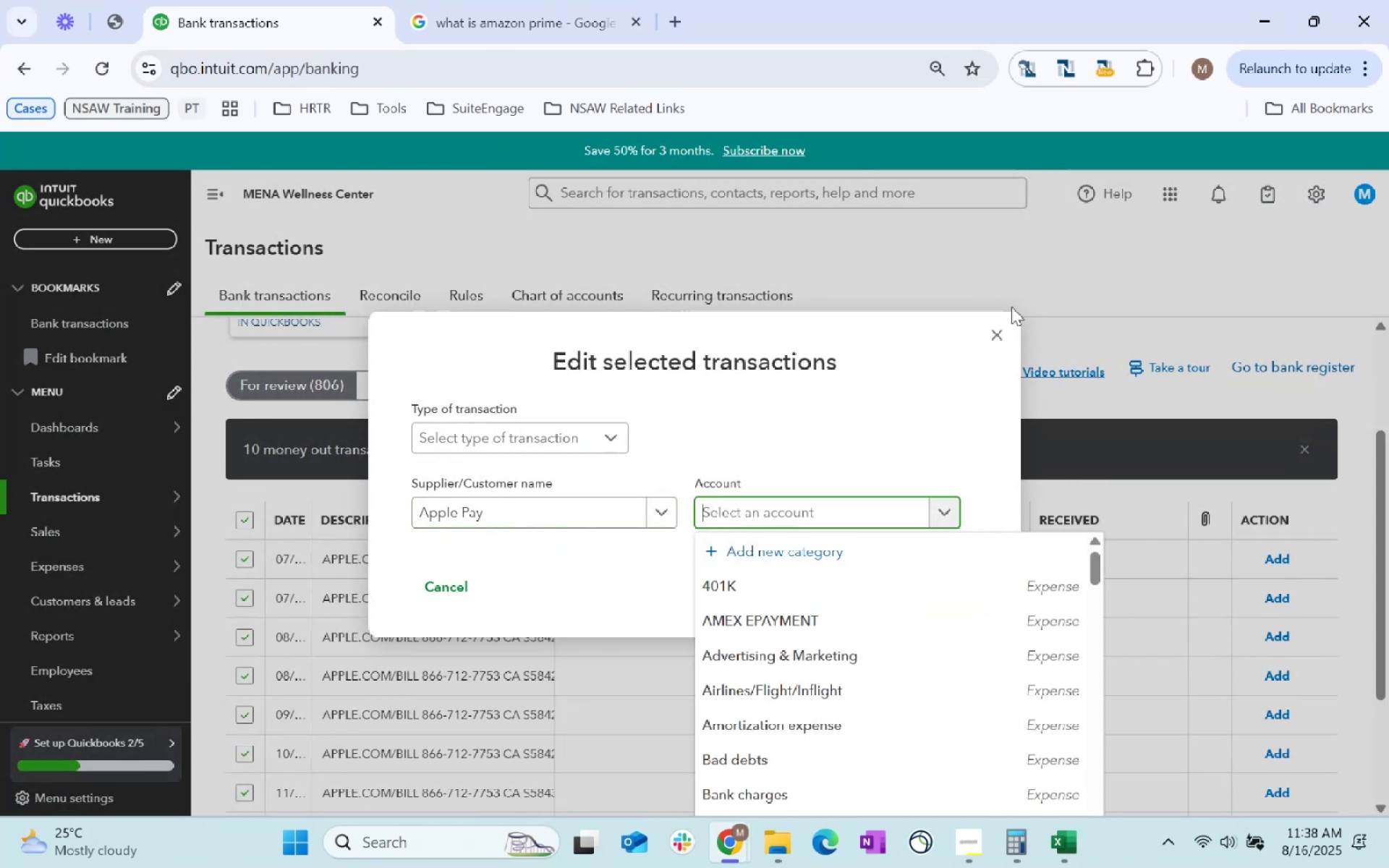 
left_click([1137, 412])
 